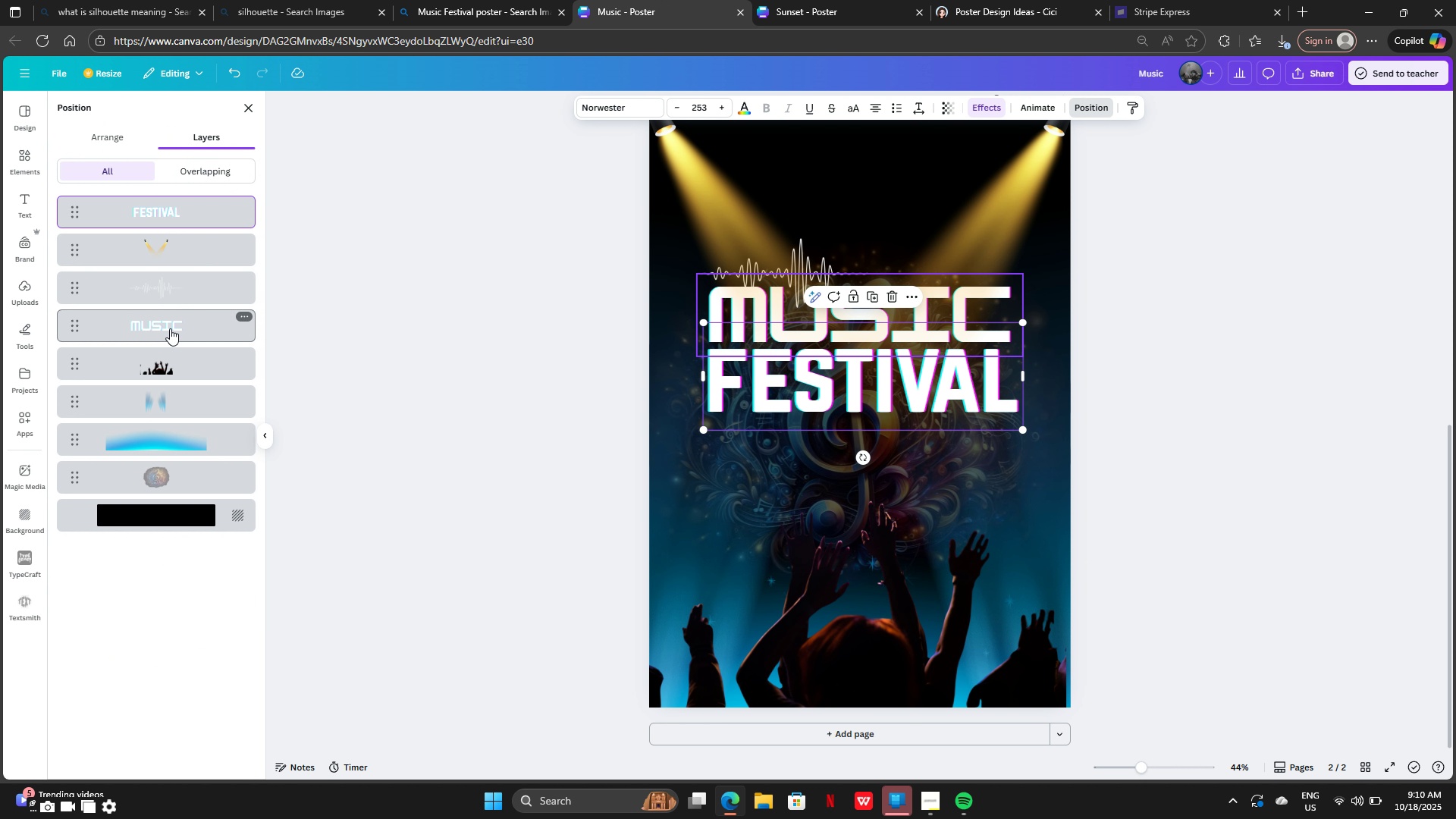 
left_click([170, 328])
 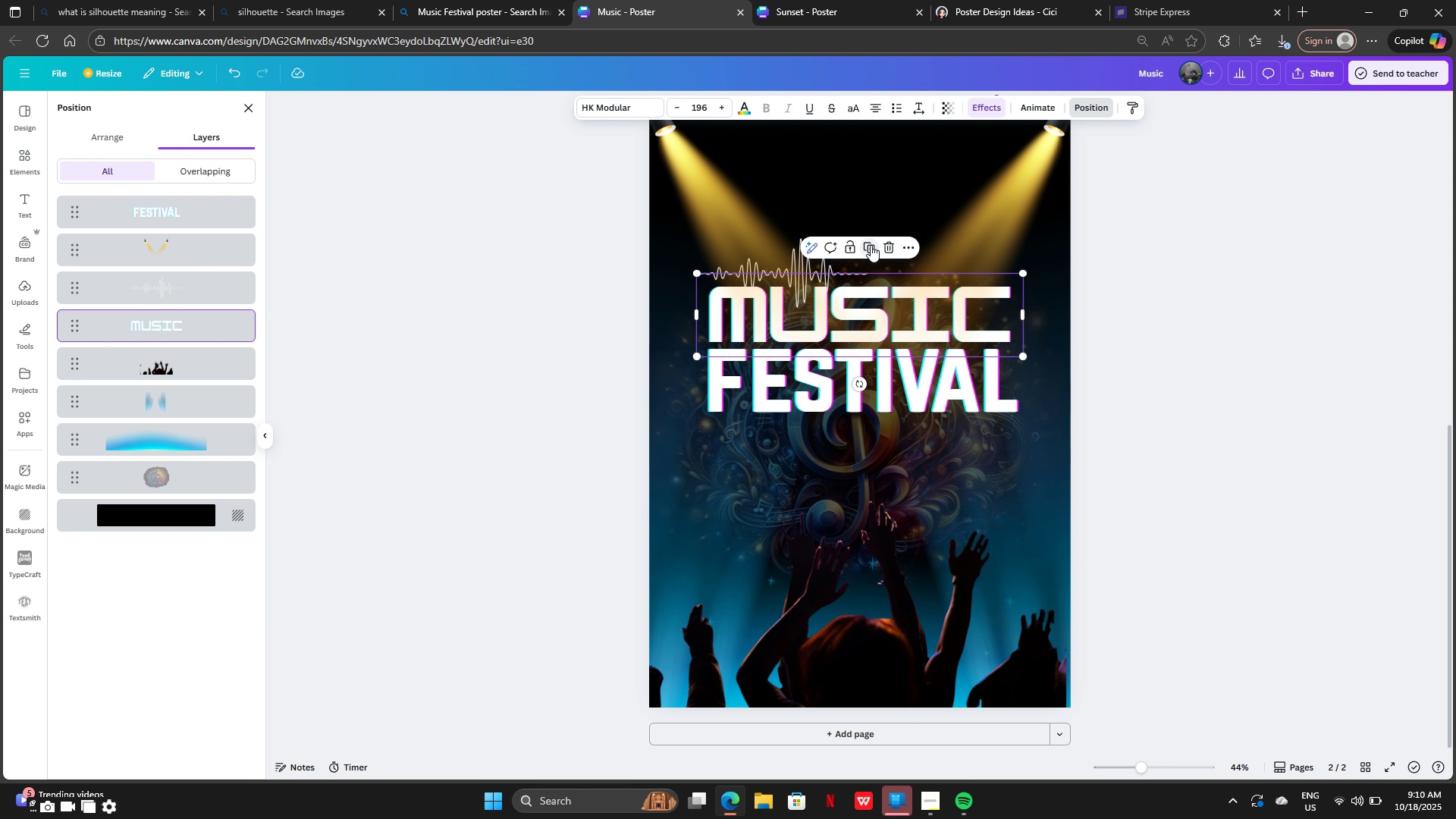 
left_click([871, 245])
 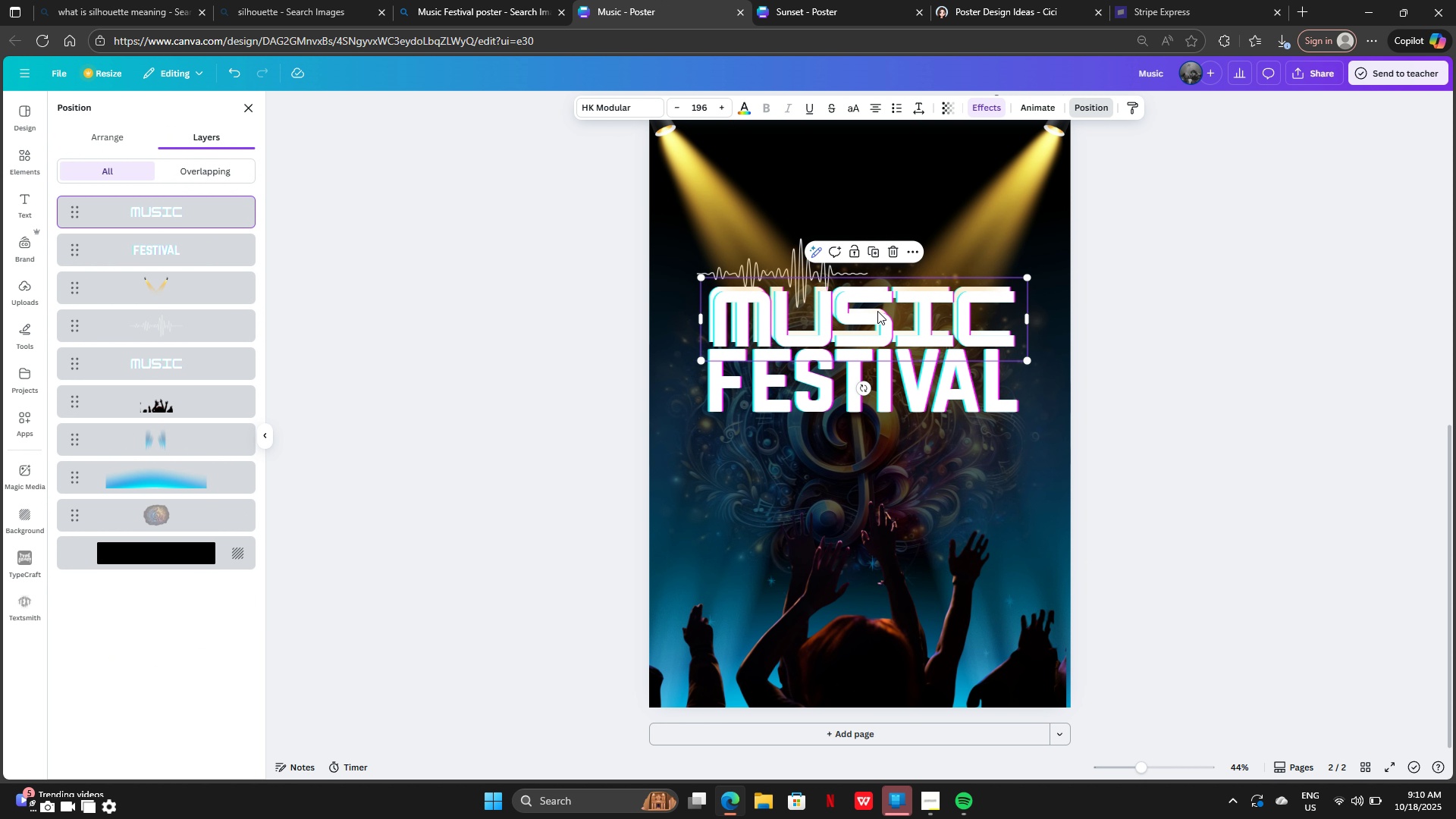 
left_click_drag(start_coordinate=[882, 293], to_coordinate=[872, 421])
 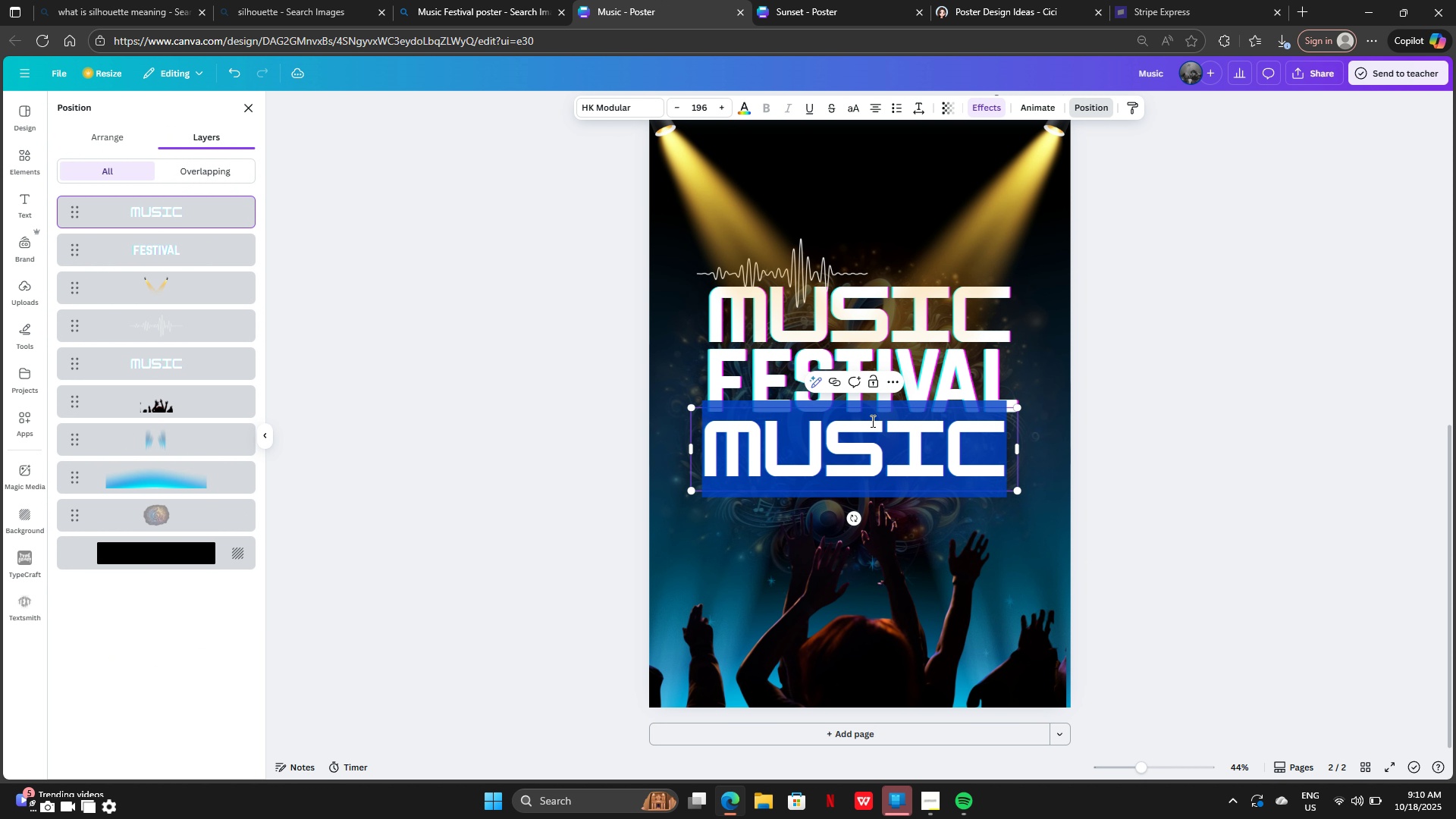 
double_click([871, 421])
 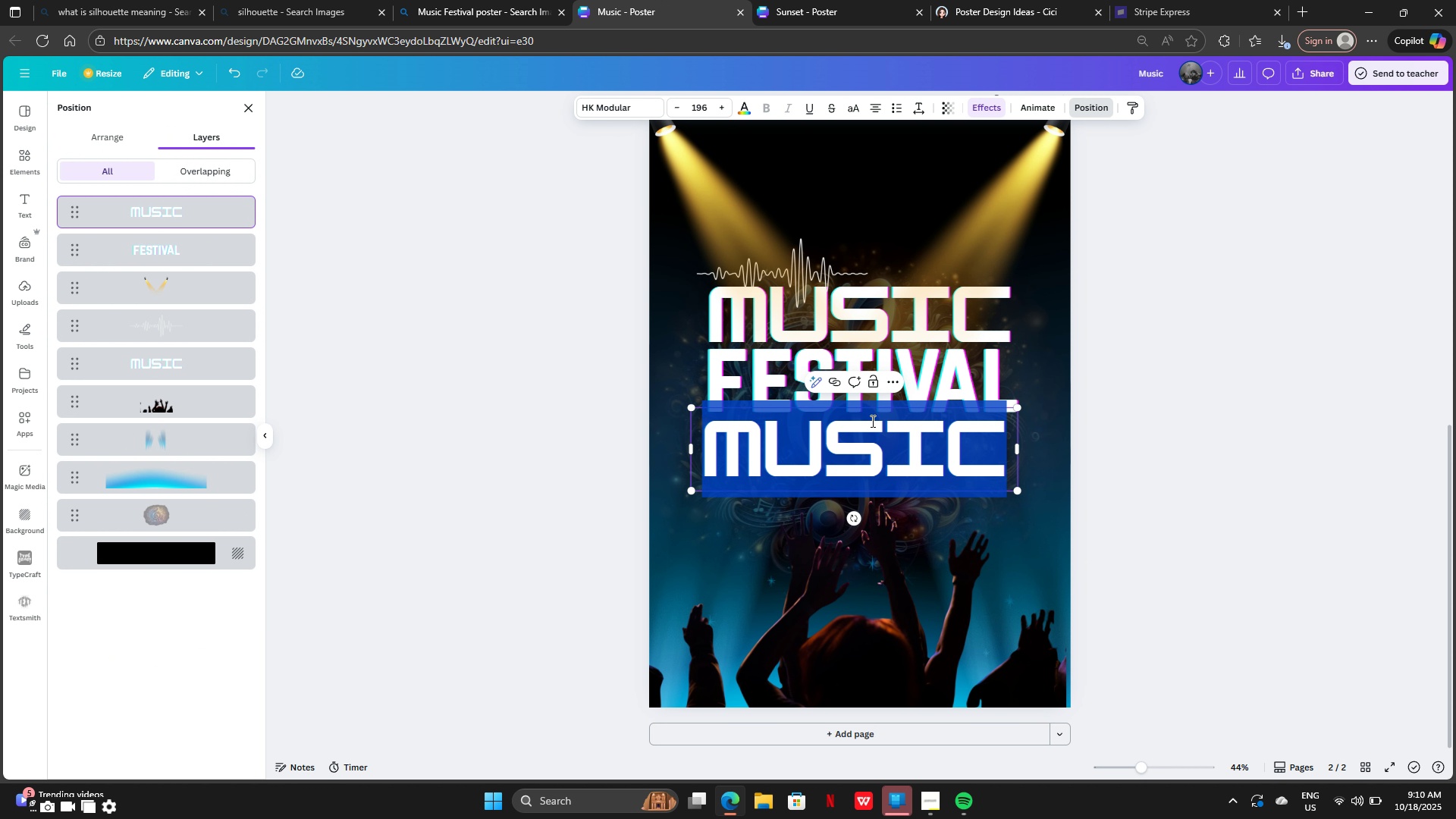 
key(Backspace)
type(2025)
 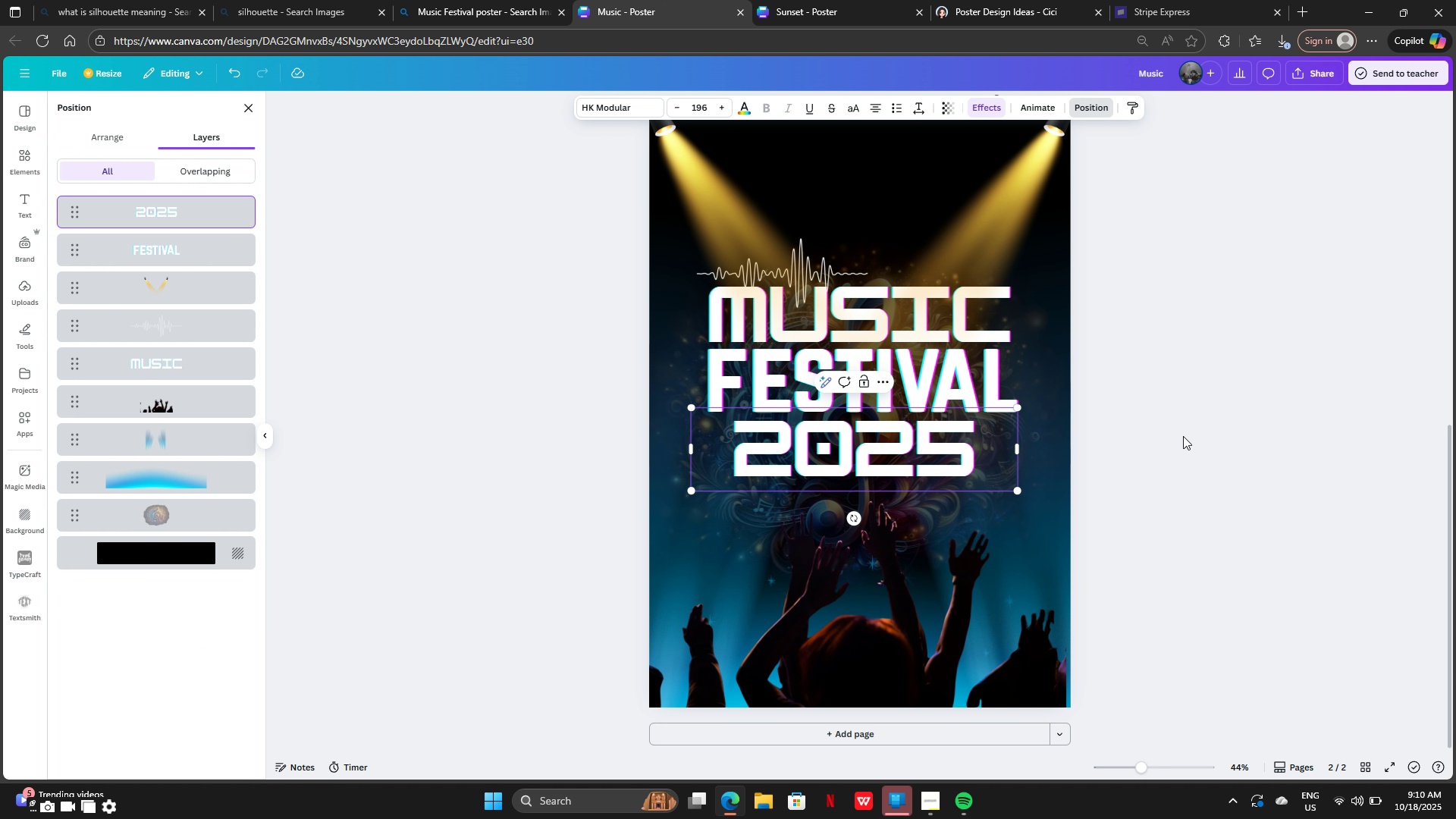 
left_click([1234, 444])
 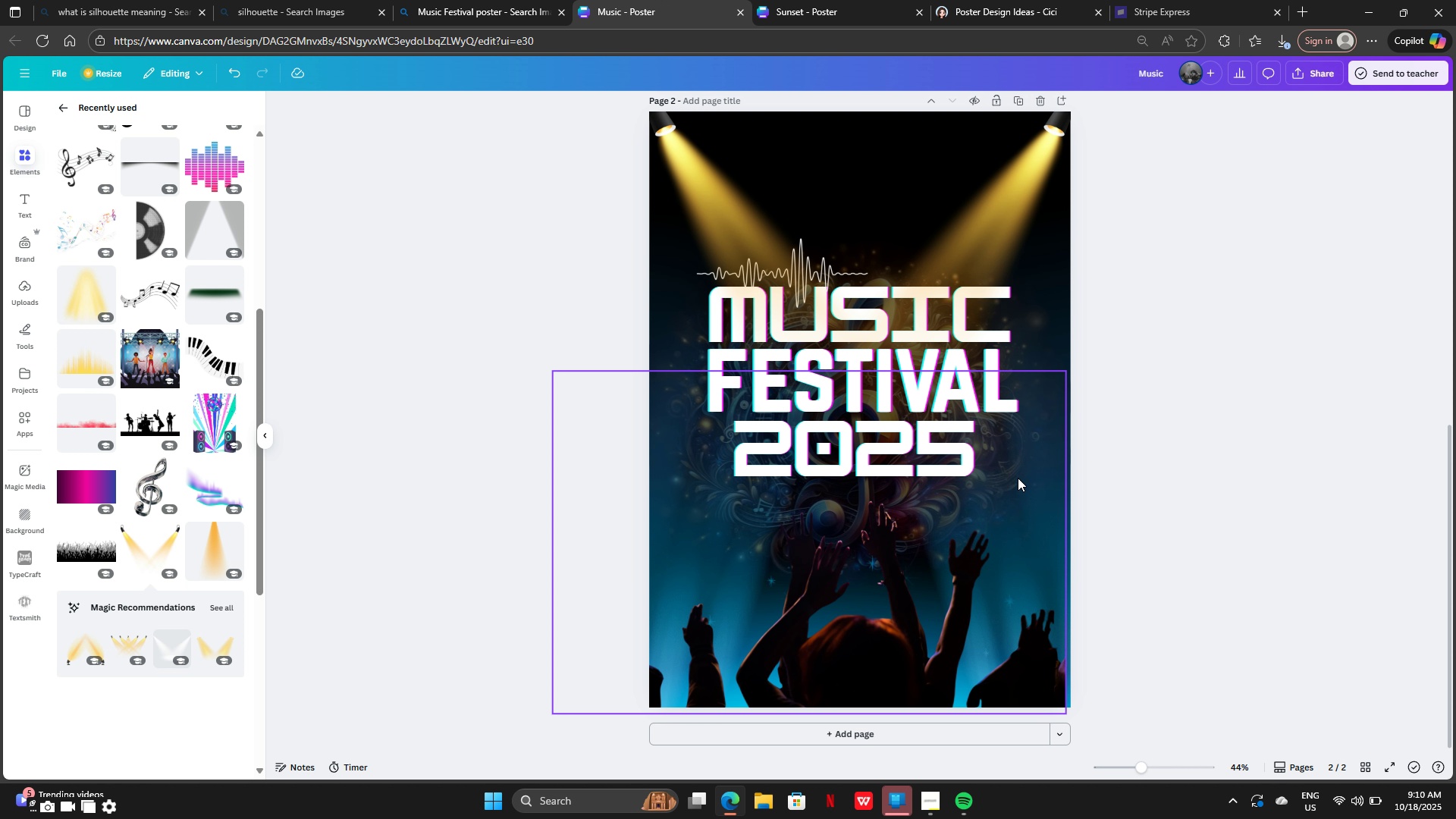 
left_click_drag(start_coordinate=[892, 460], to_coordinate=[864, 458])
 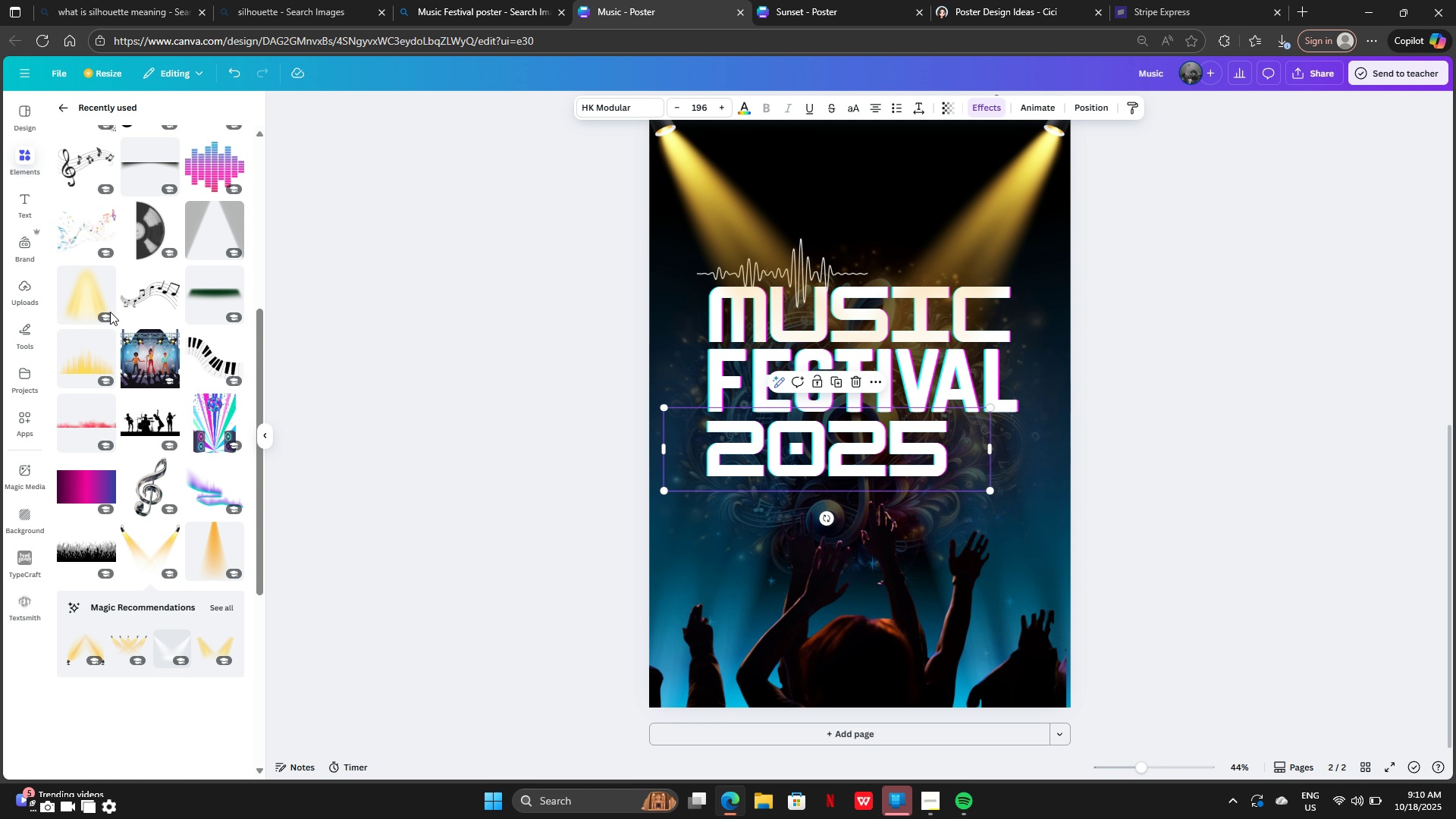 
scroll: coordinate [152, 360], scroll_direction: up, amount: 7.0
 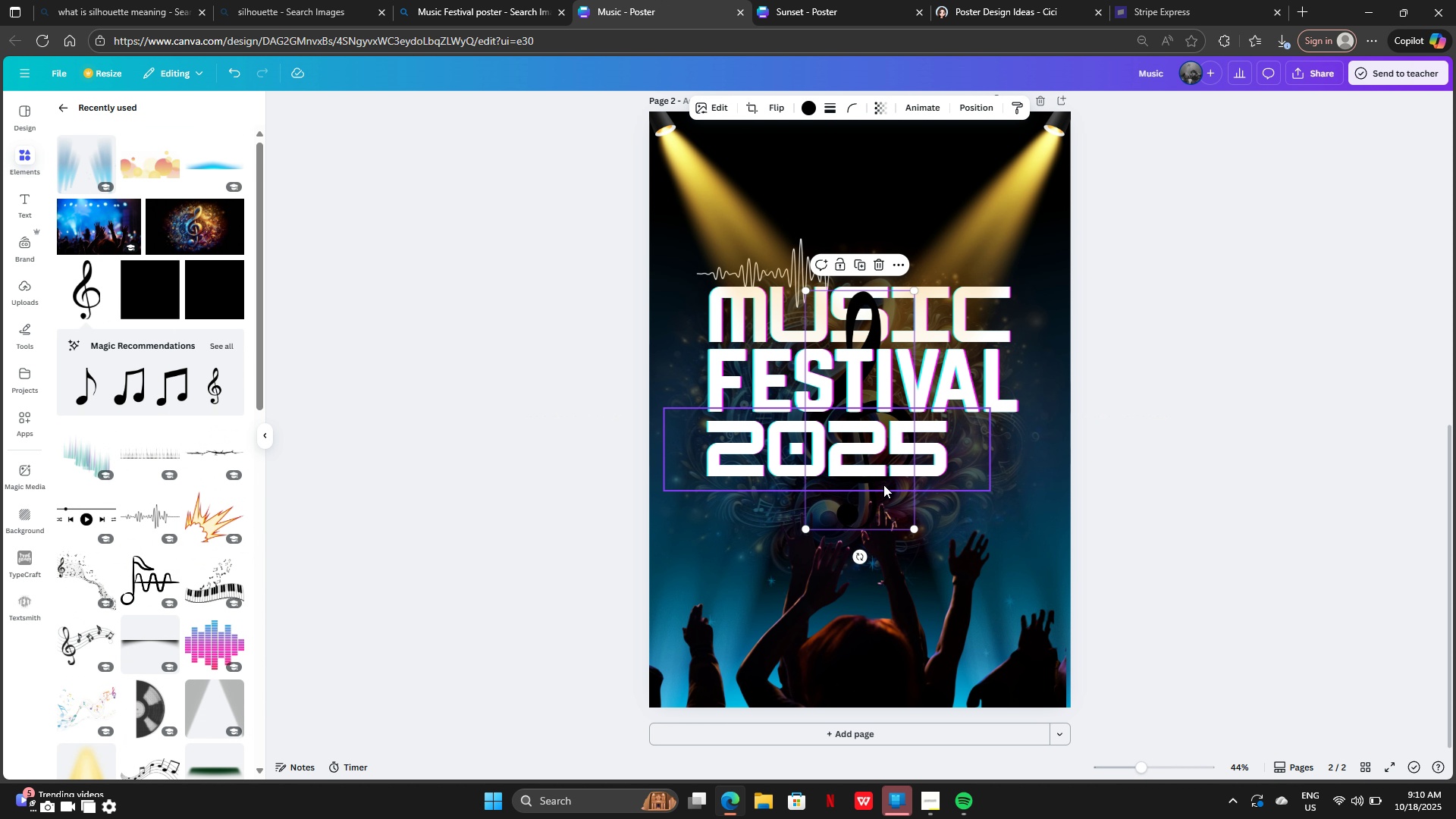 
left_click_drag(start_coordinate=[861, 501], to_coordinate=[986, 610])
 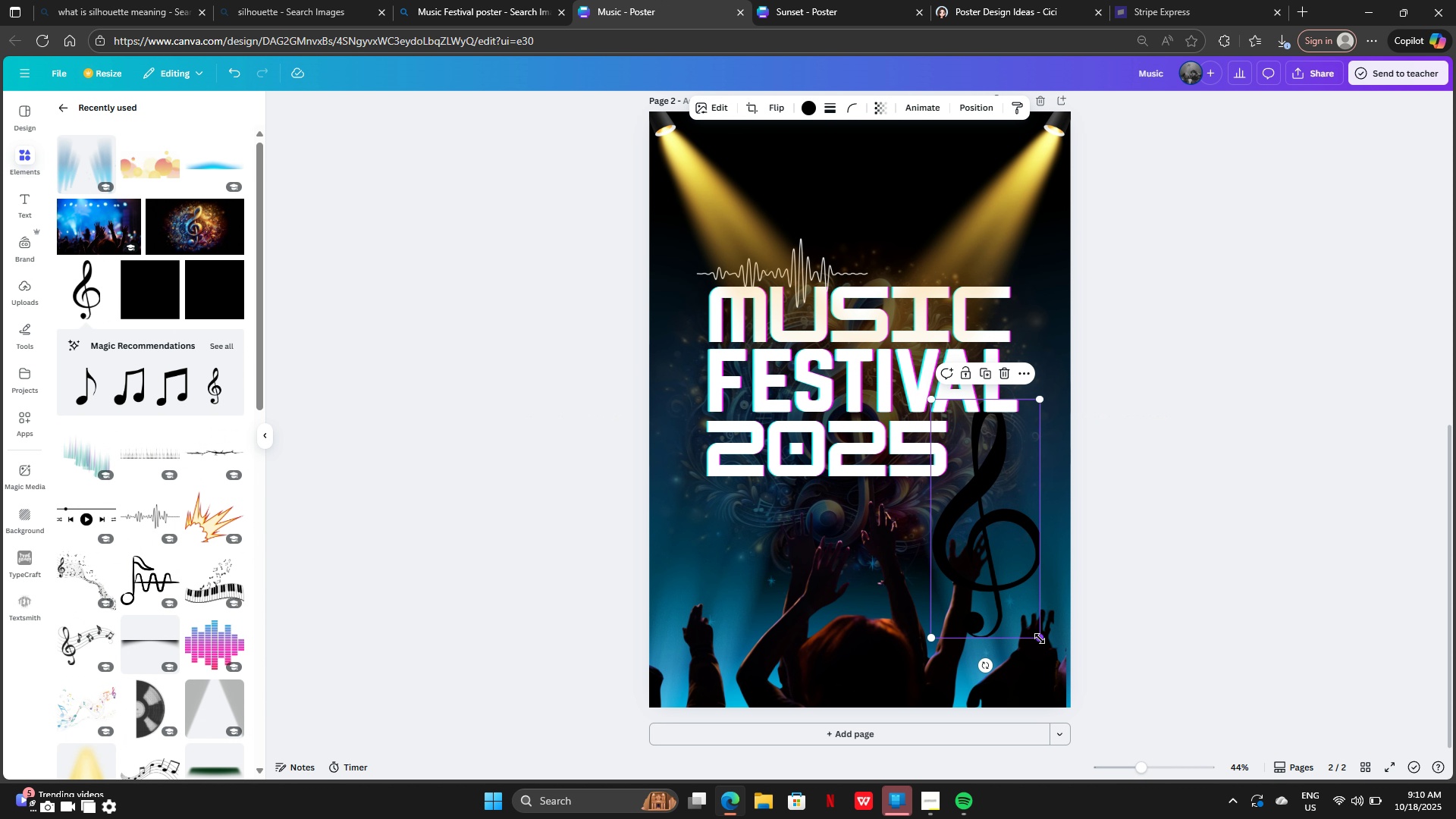 
left_click_drag(start_coordinate=[1040, 639], to_coordinate=[973, 528])
 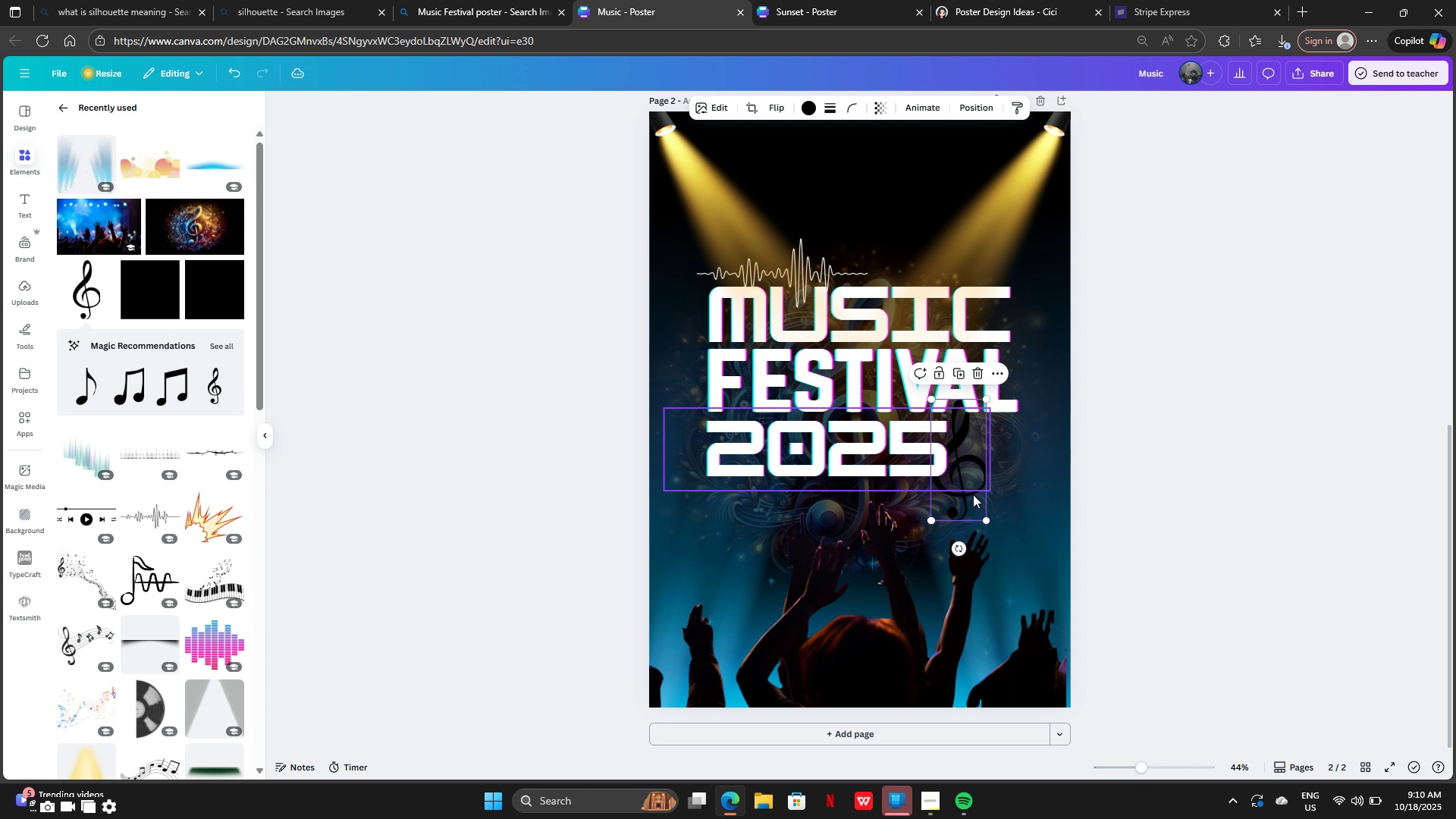 
left_click_drag(start_coordinate=[969, 491], to_coordinate=[988, 506])
 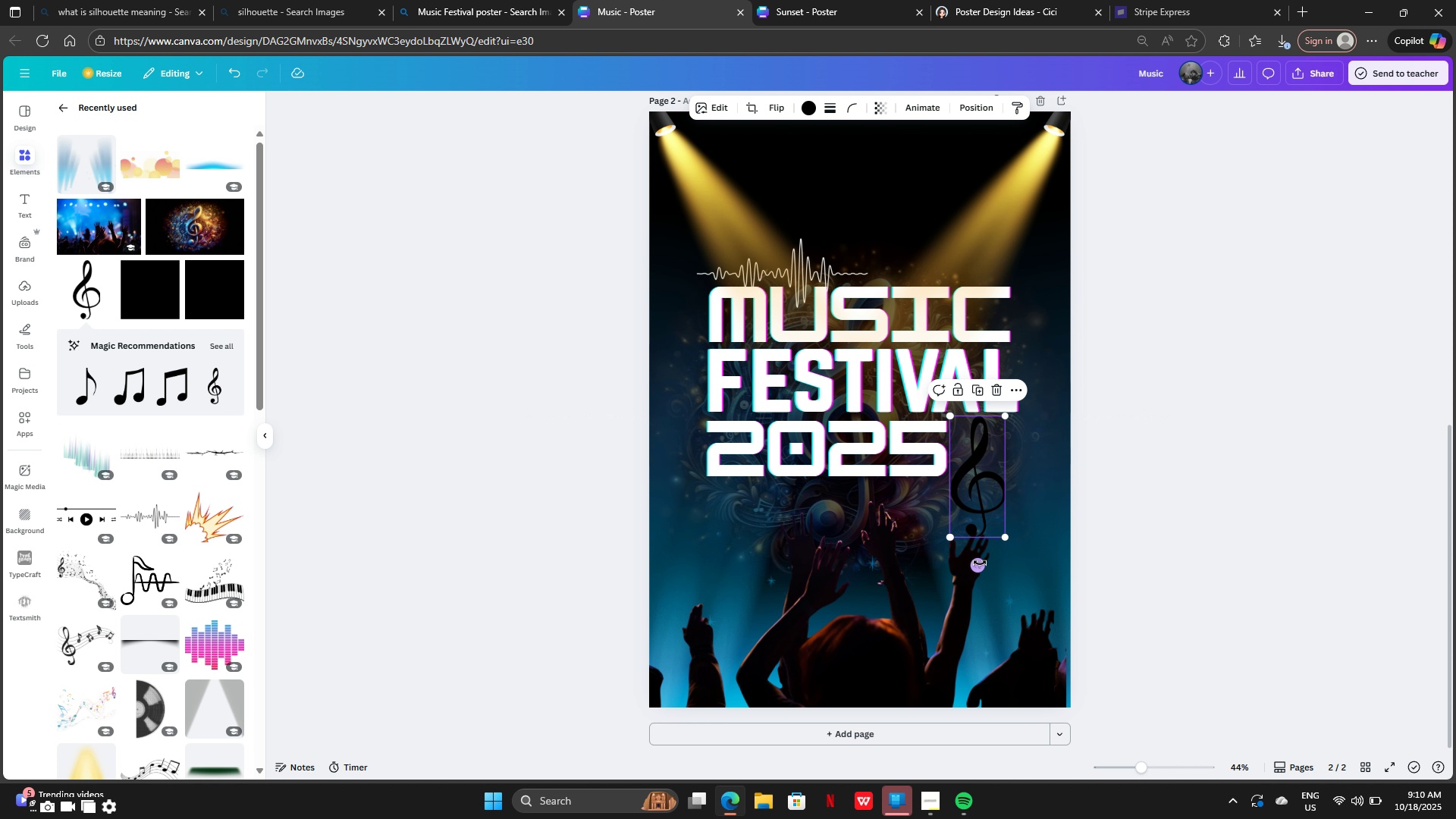 
left_click_drag(start_coordinate=[977, 563], to_coordinate=[940, 552])
 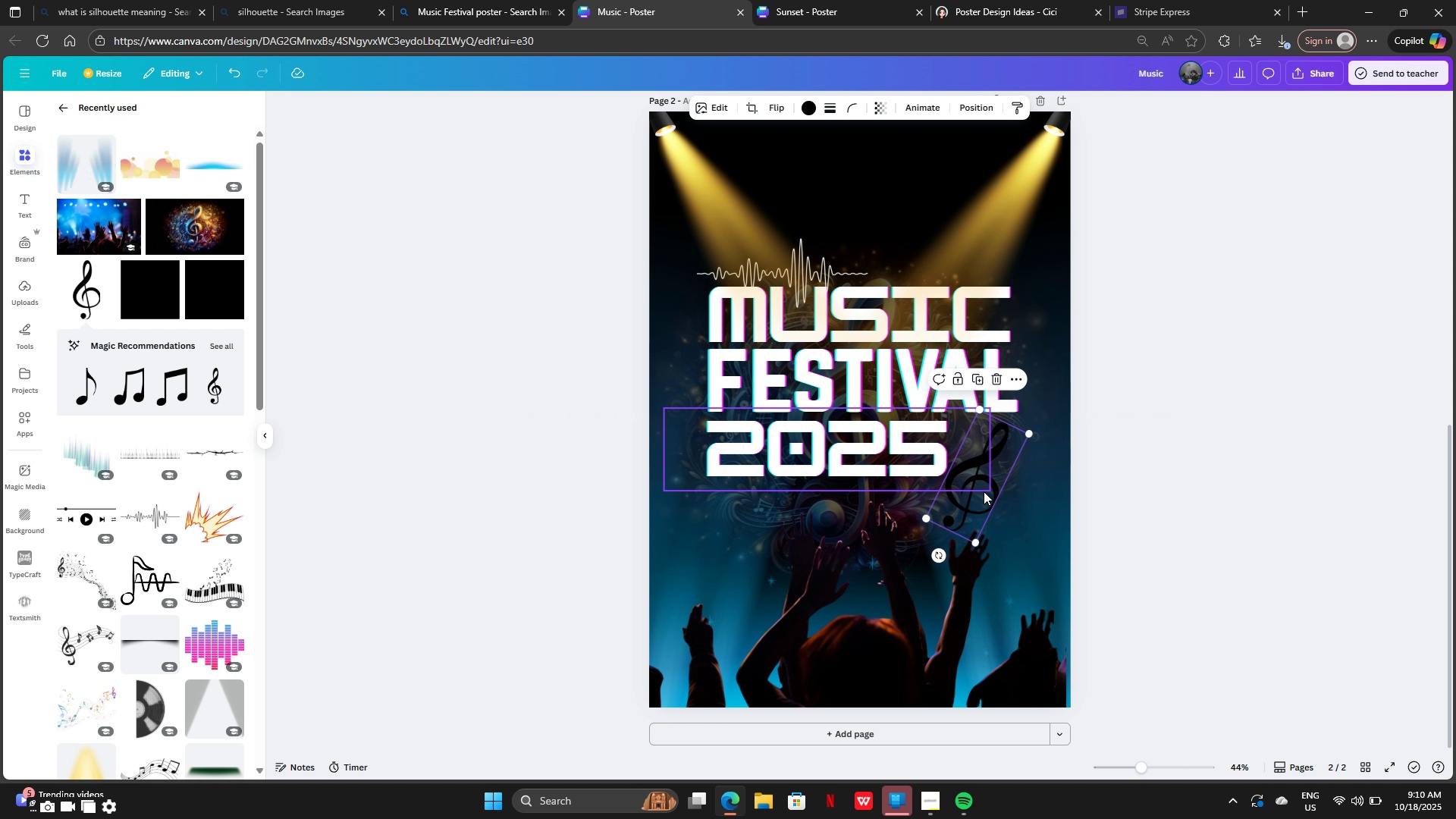 
left_click_drag(start_coordinate=[984, 491], to_coordinate=[985, 475])
 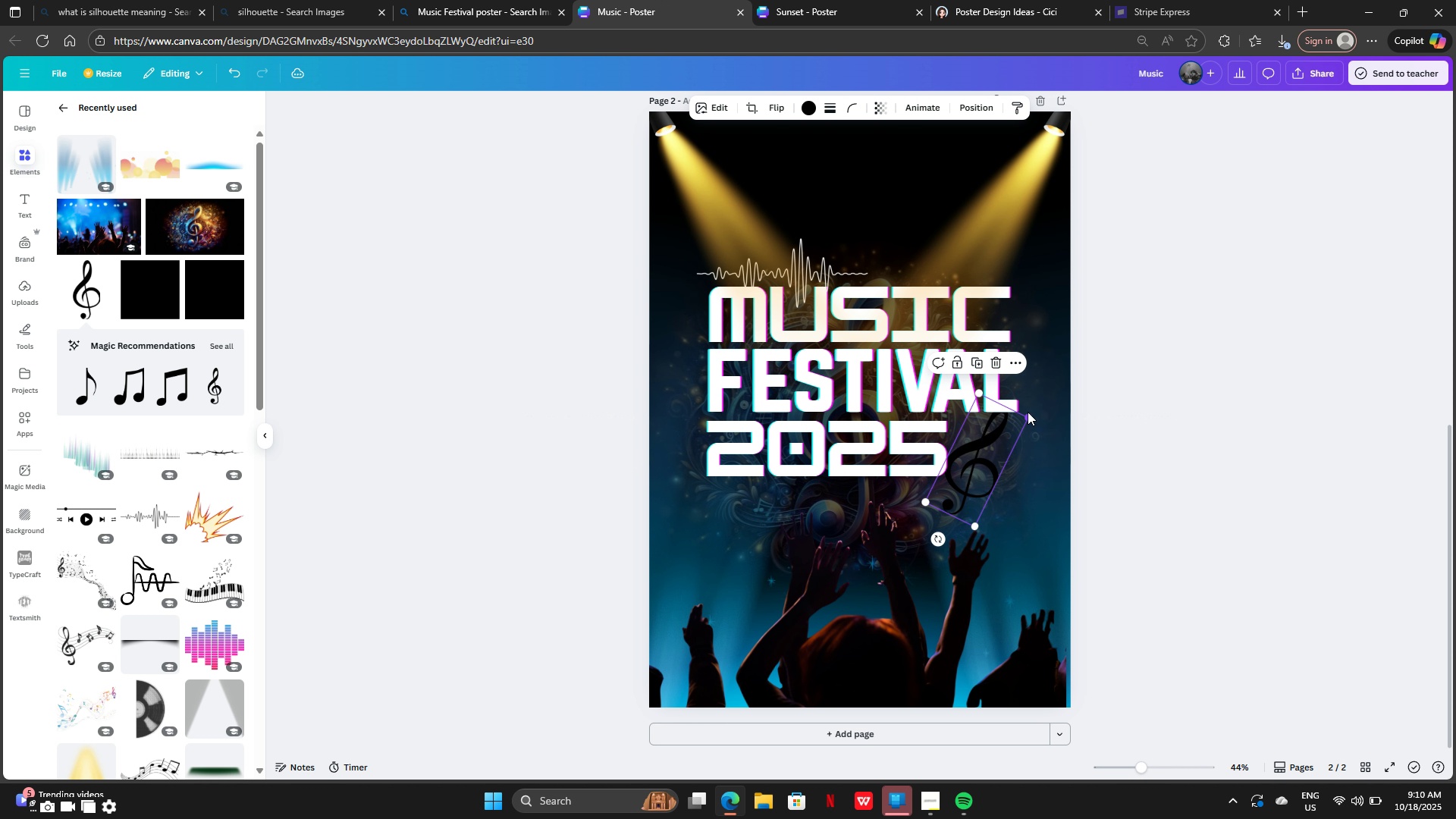 
left_click_drag(start_coordinate=[1028, 412], to_coordinate=[984, 450])
 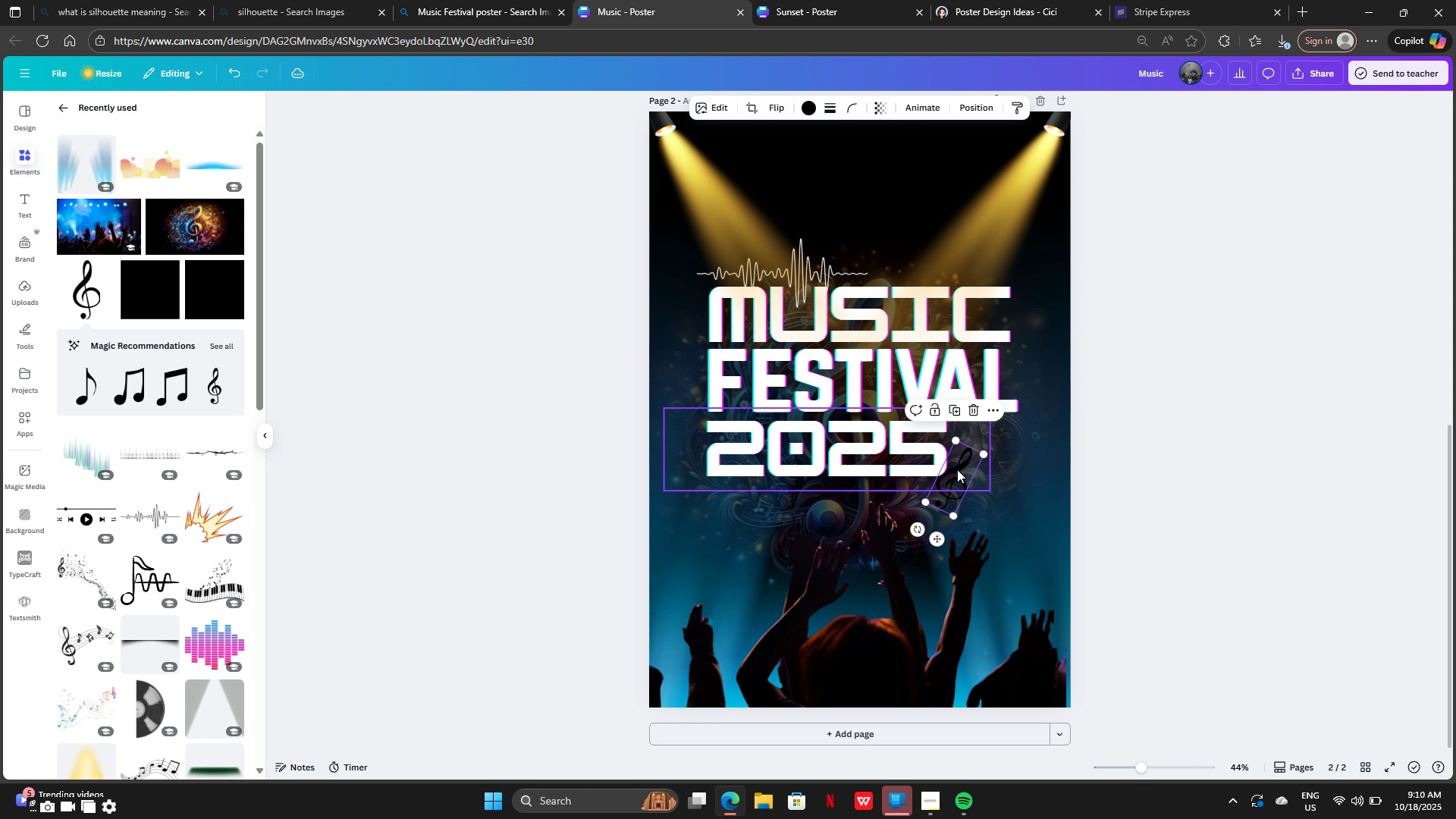 
left_click_drag(start_coordinate=[956, 469], to_coordinate=[985, 442])
 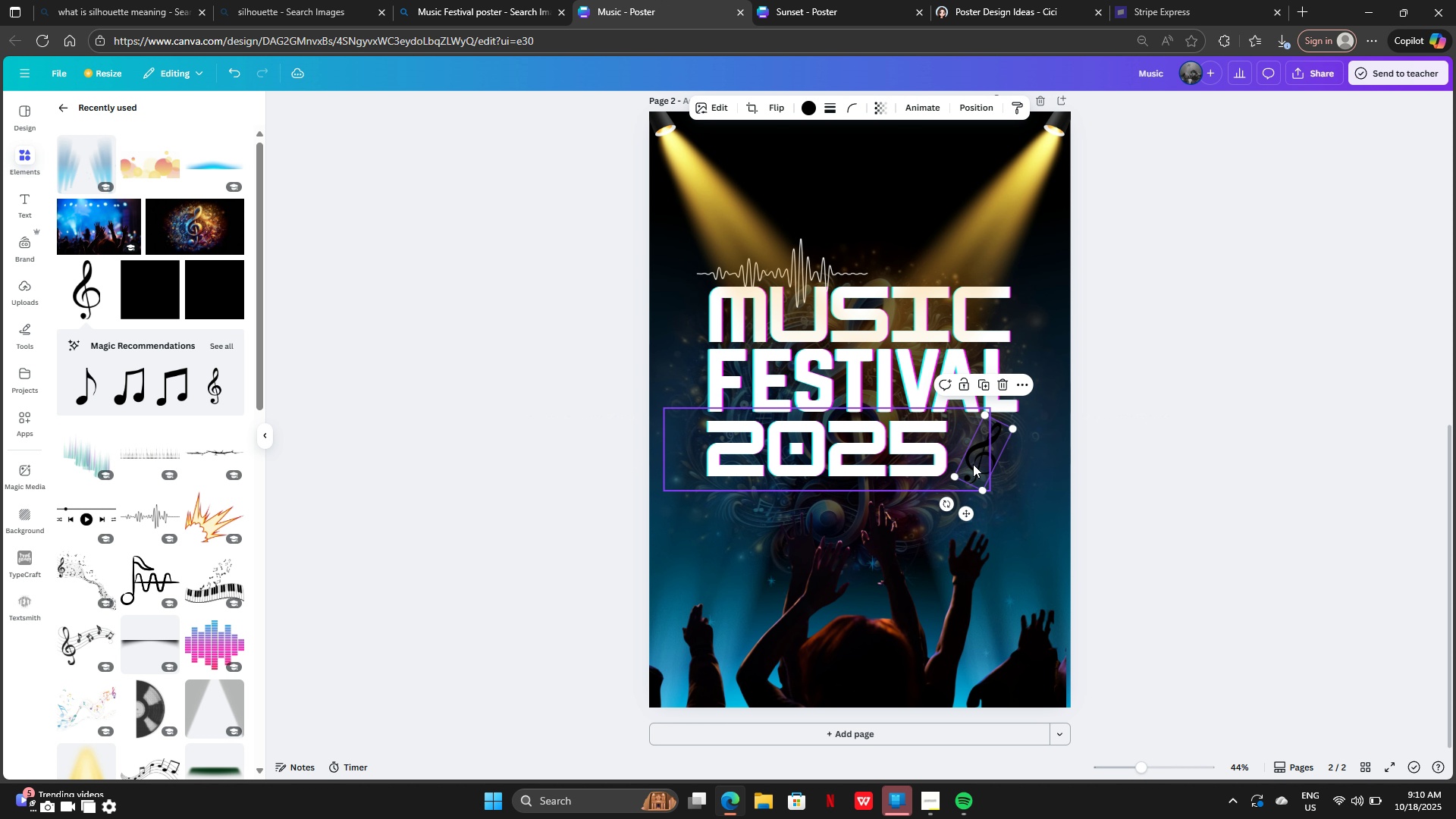 
left_click_drag(start_coordinate=[973, 464], to_coordinate=[968, 462])
 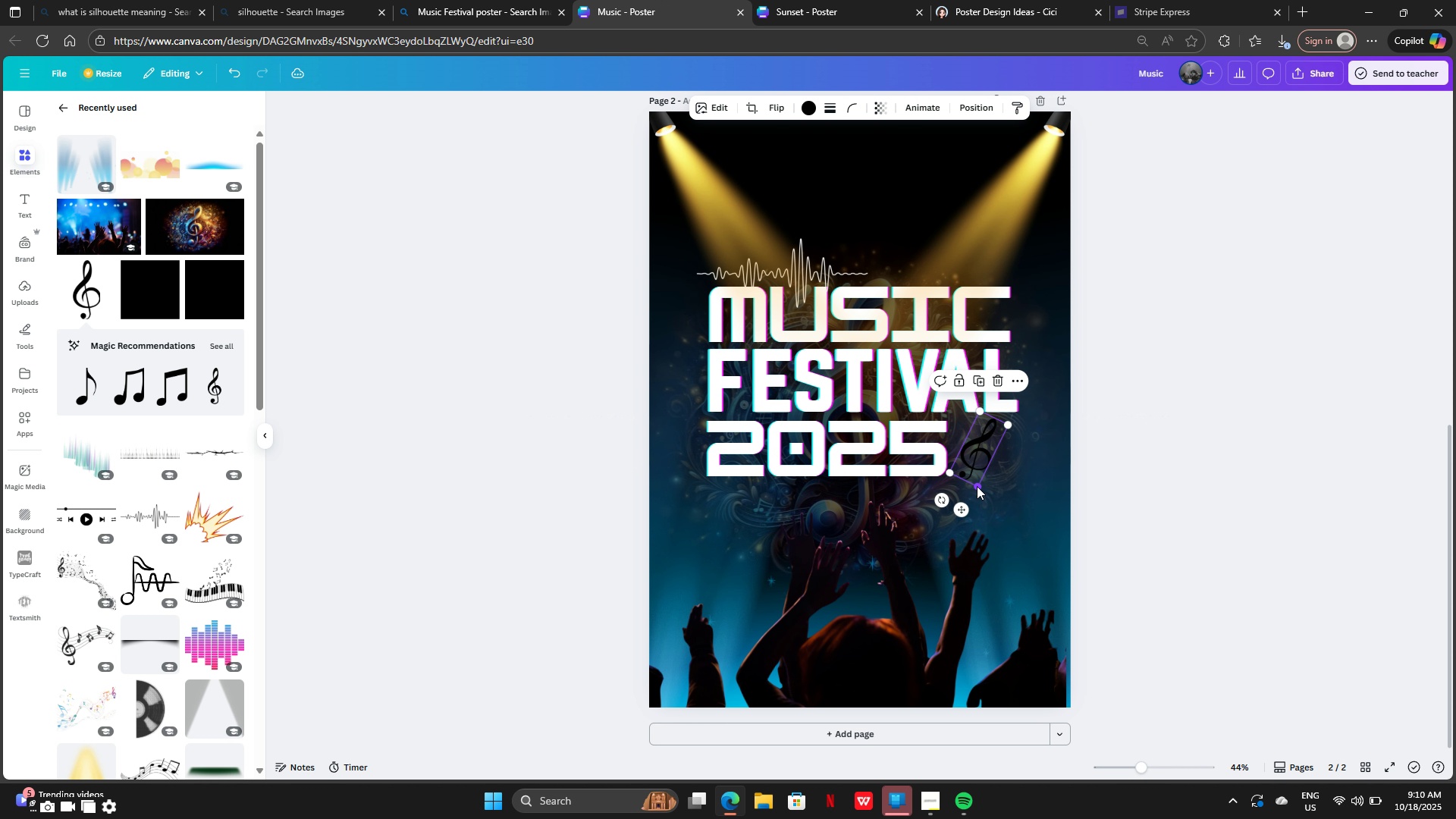 
left_click_drag(start_coordinate=[977, 486], to_coordinate=[972, 514])
 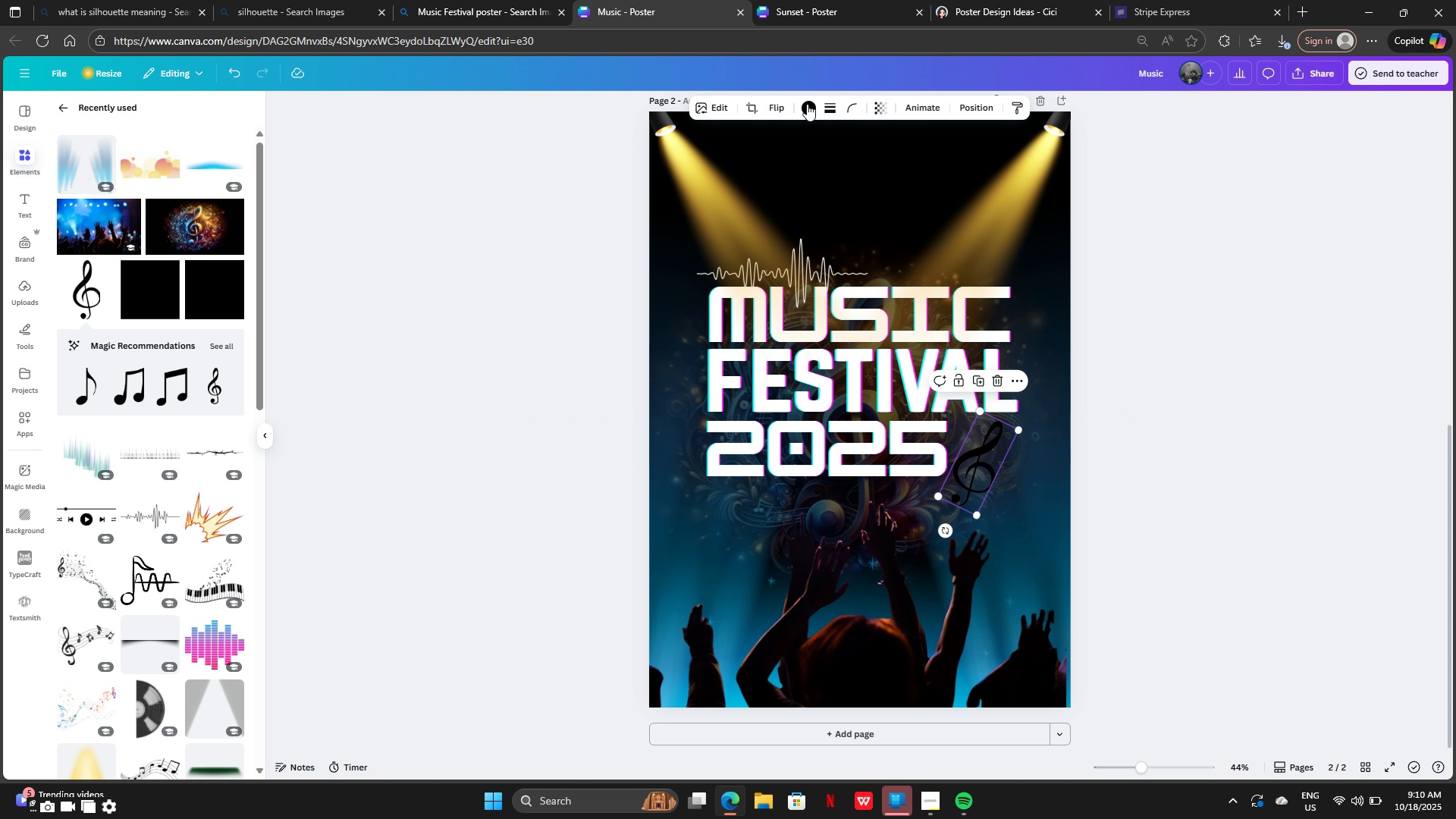 
left_click([807, 102])
 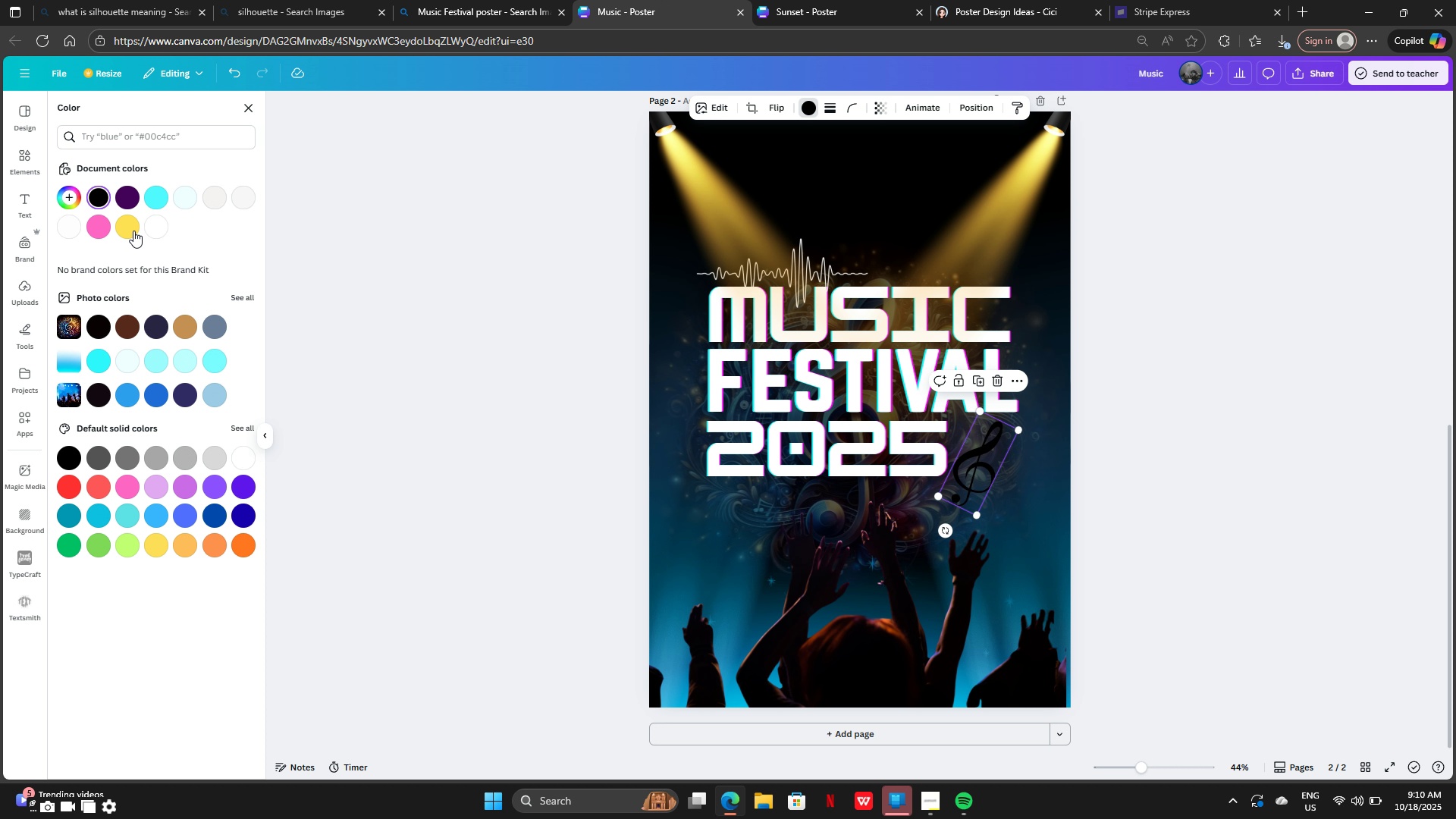 
left_click_drag(start_coordinate=[143, 231], to_coordinate=[136, 231])
 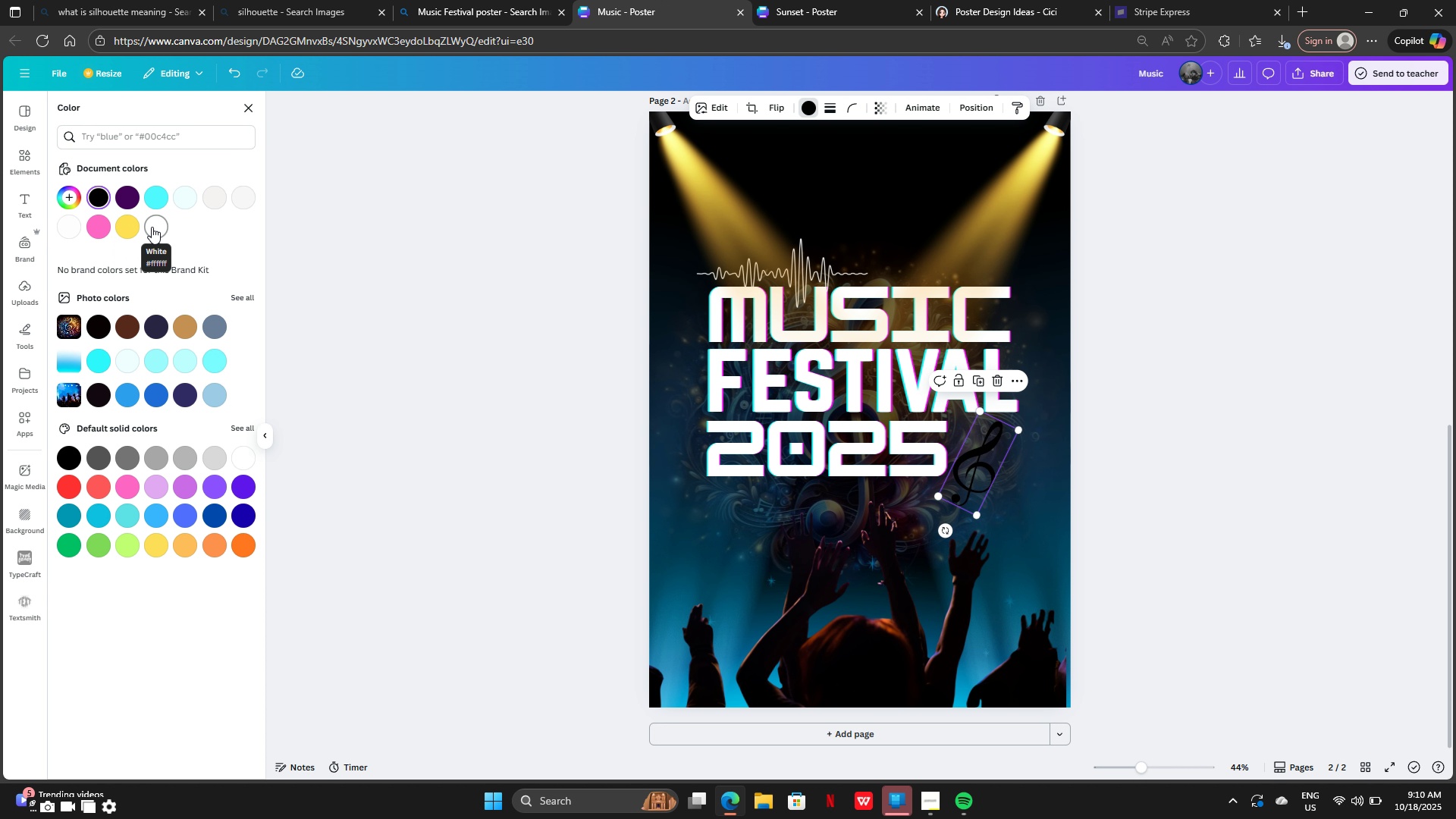 
left_click([146, 227])
 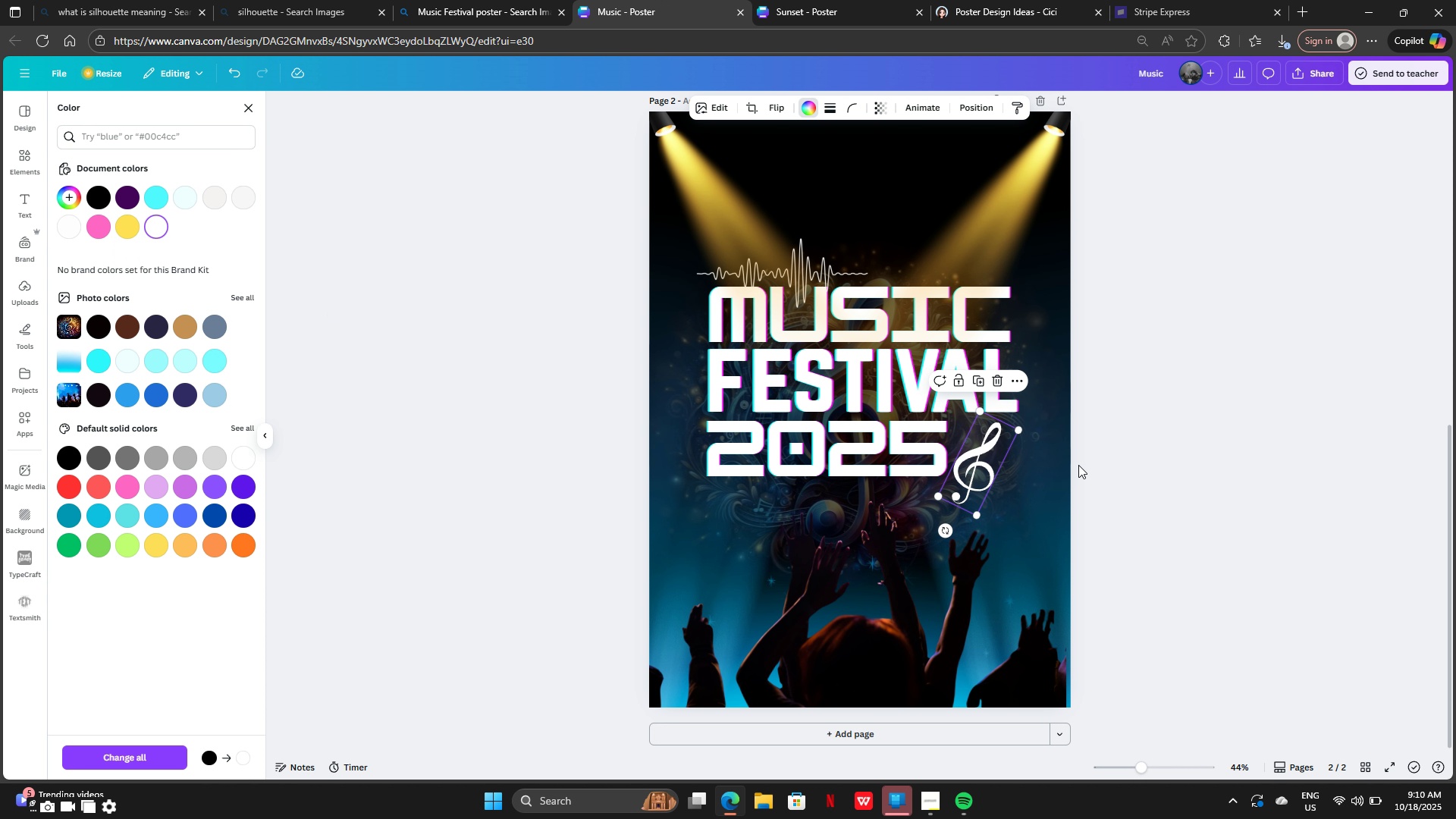 
left_click([1087, 466])
 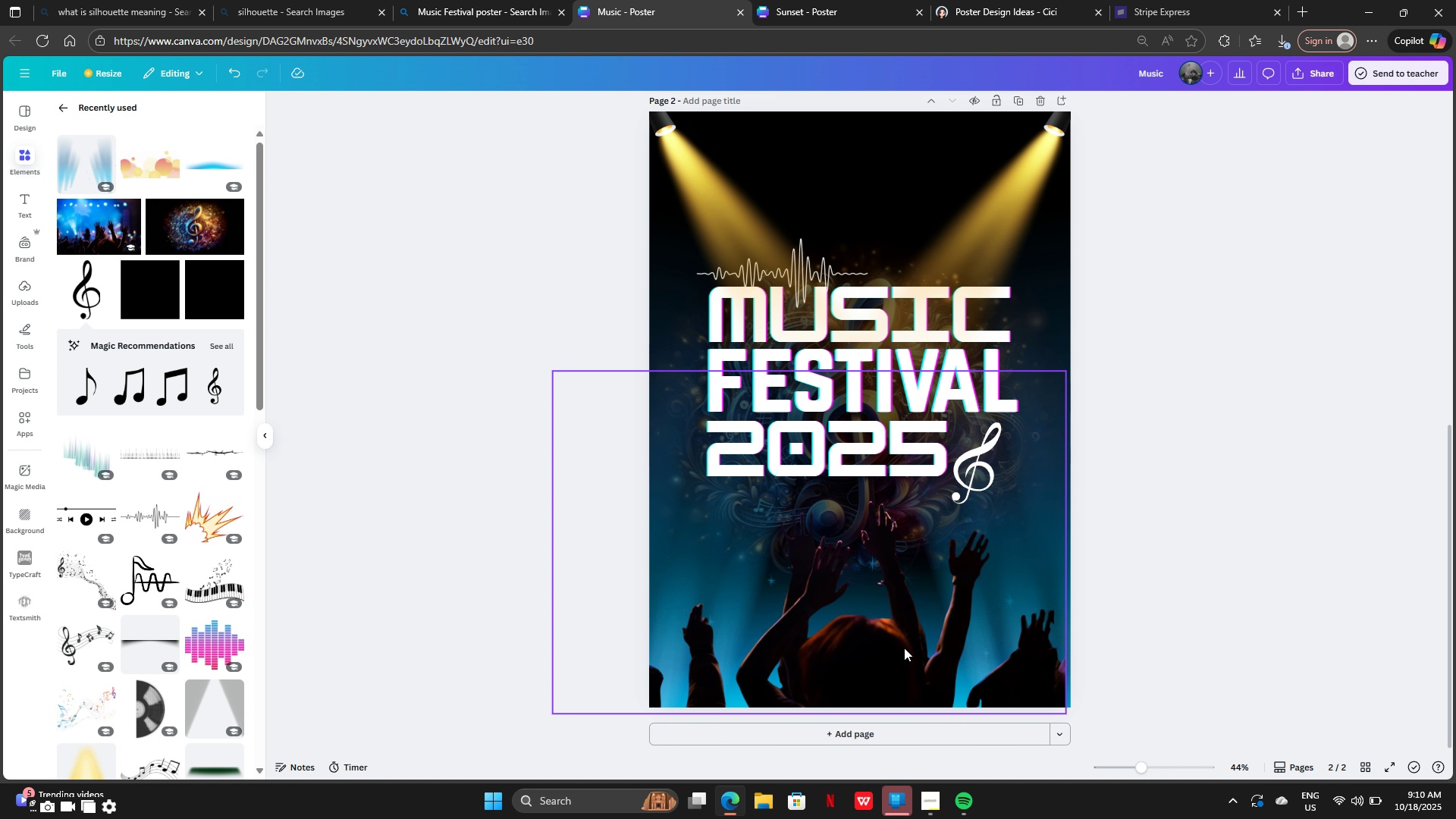 
scroll: coordinate [930, 485], scroll_direction: up, amount: 2.0
 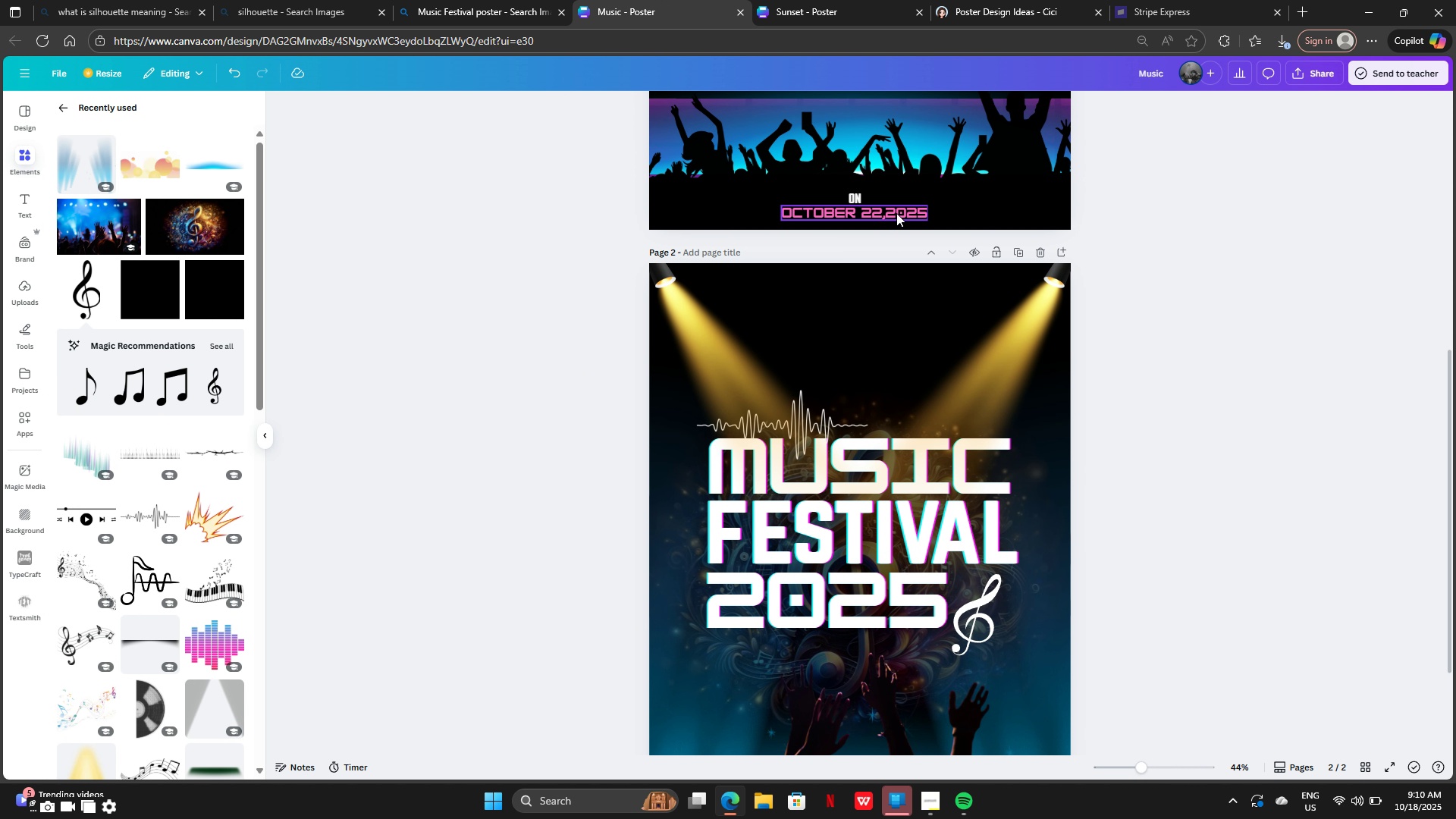 
left_click([896, 213])
 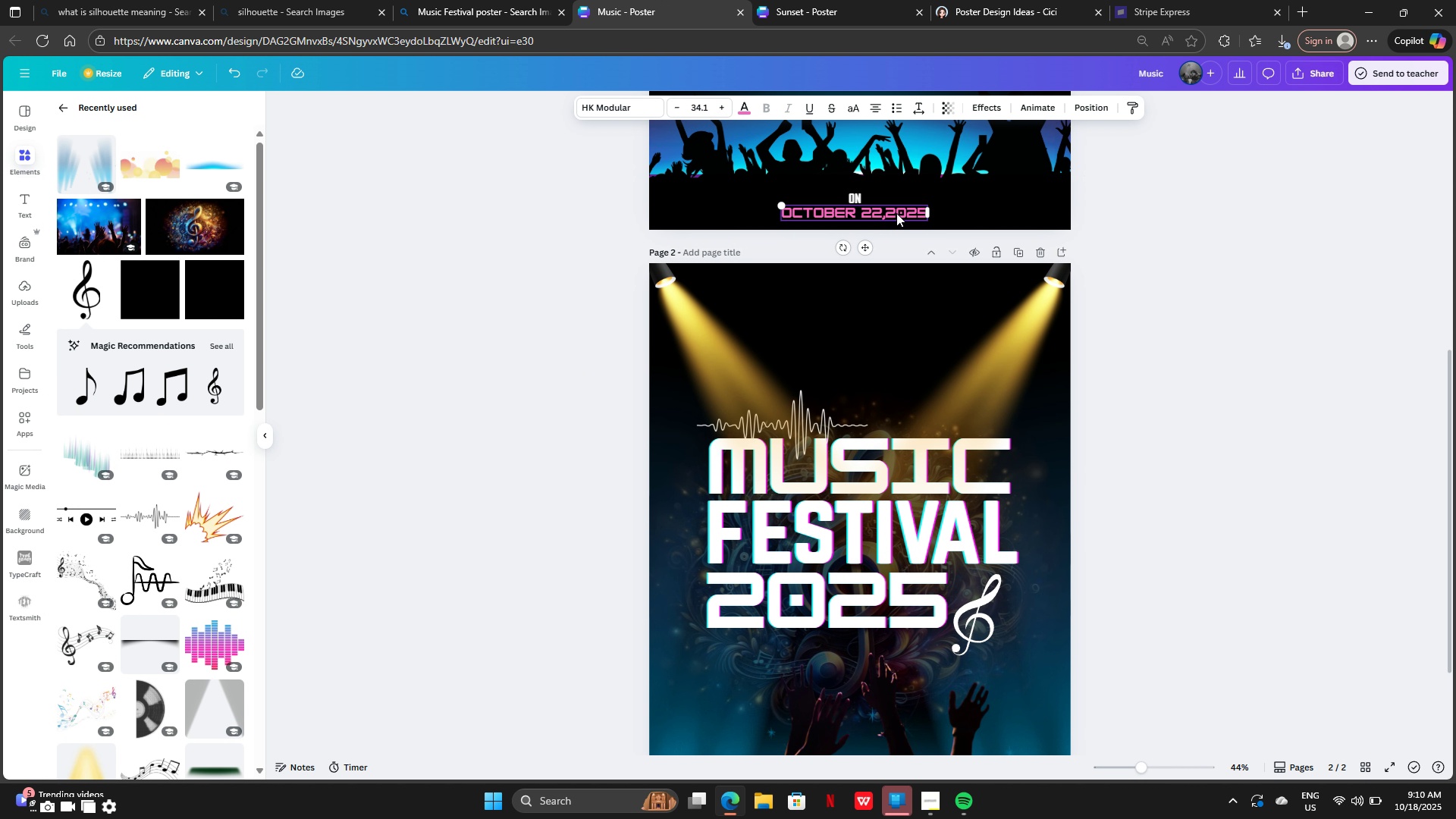 
key(Control+C)
 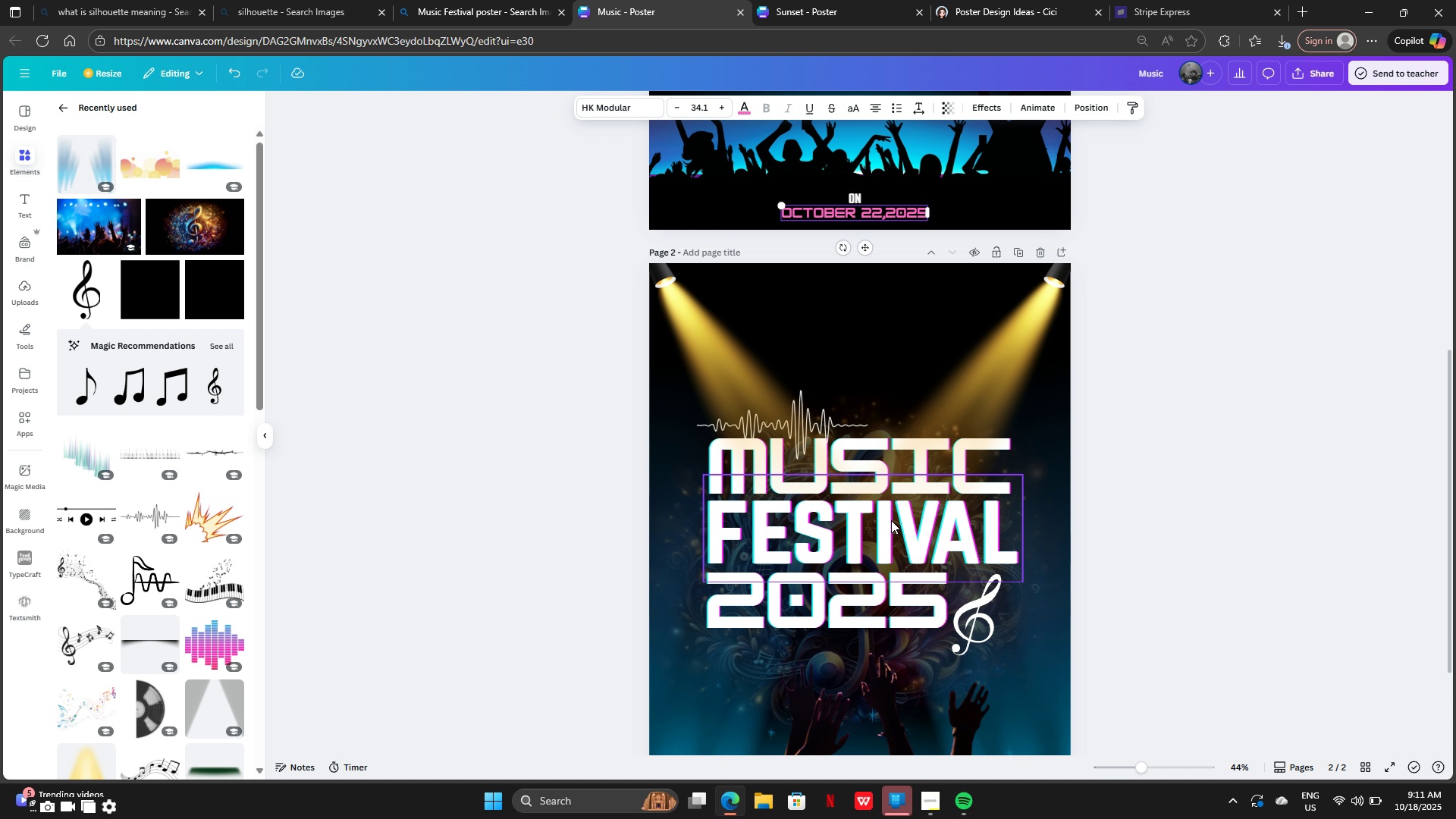 
scroll: coordinate [892, 521], scroll_direction: down, amount: 4.0
 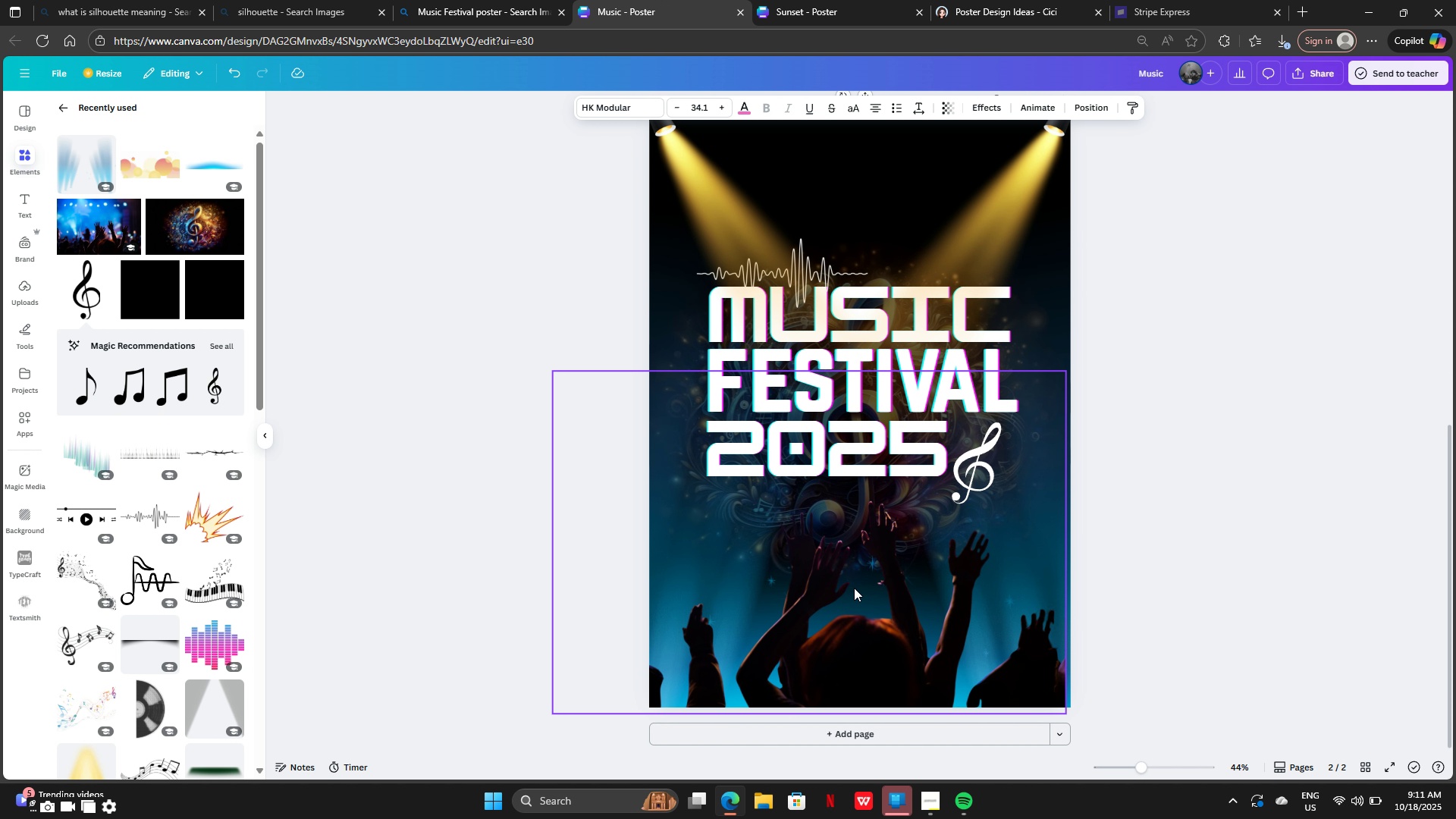 
left_click([854, 588])
 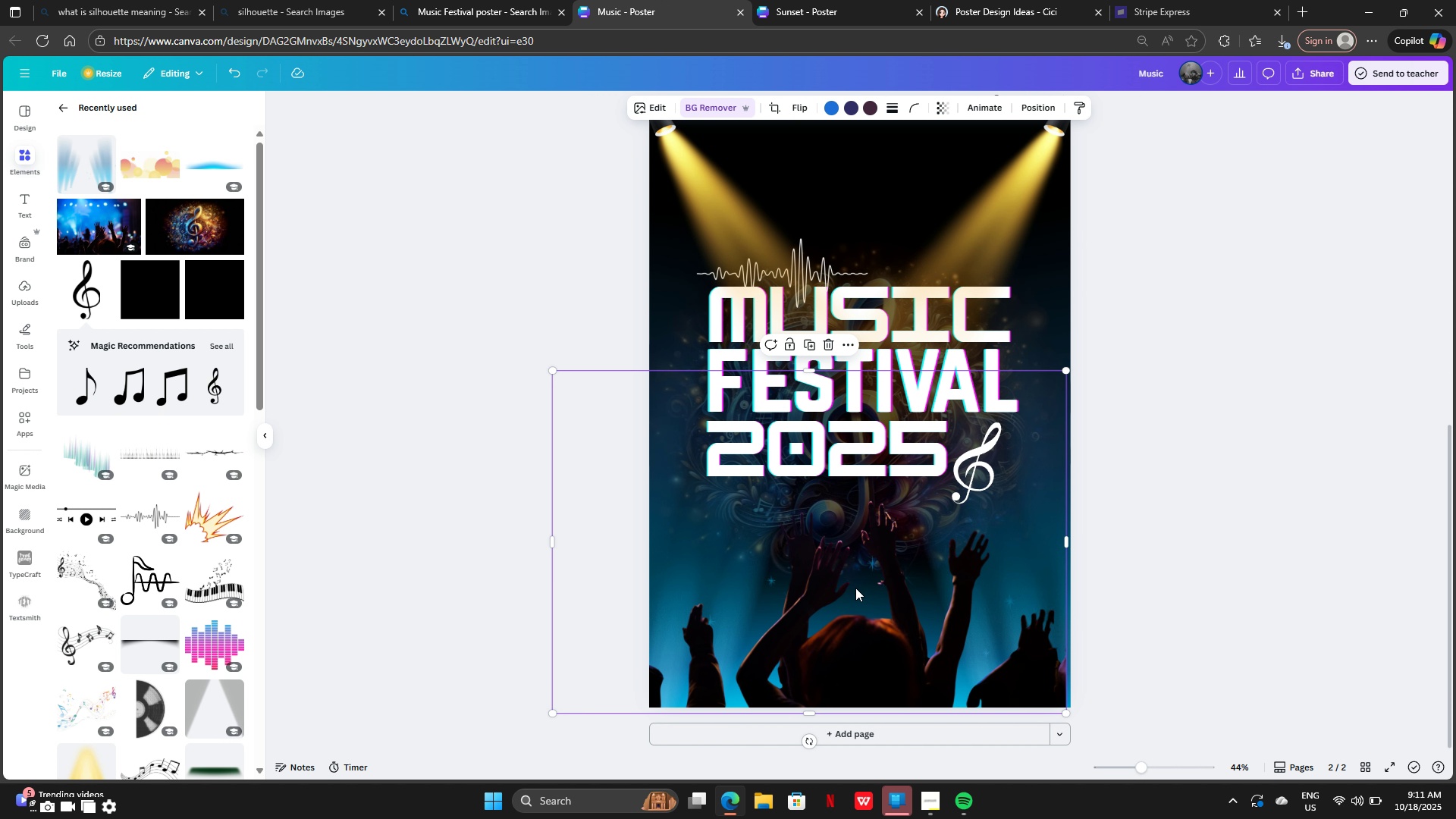 
key(Control+V)
 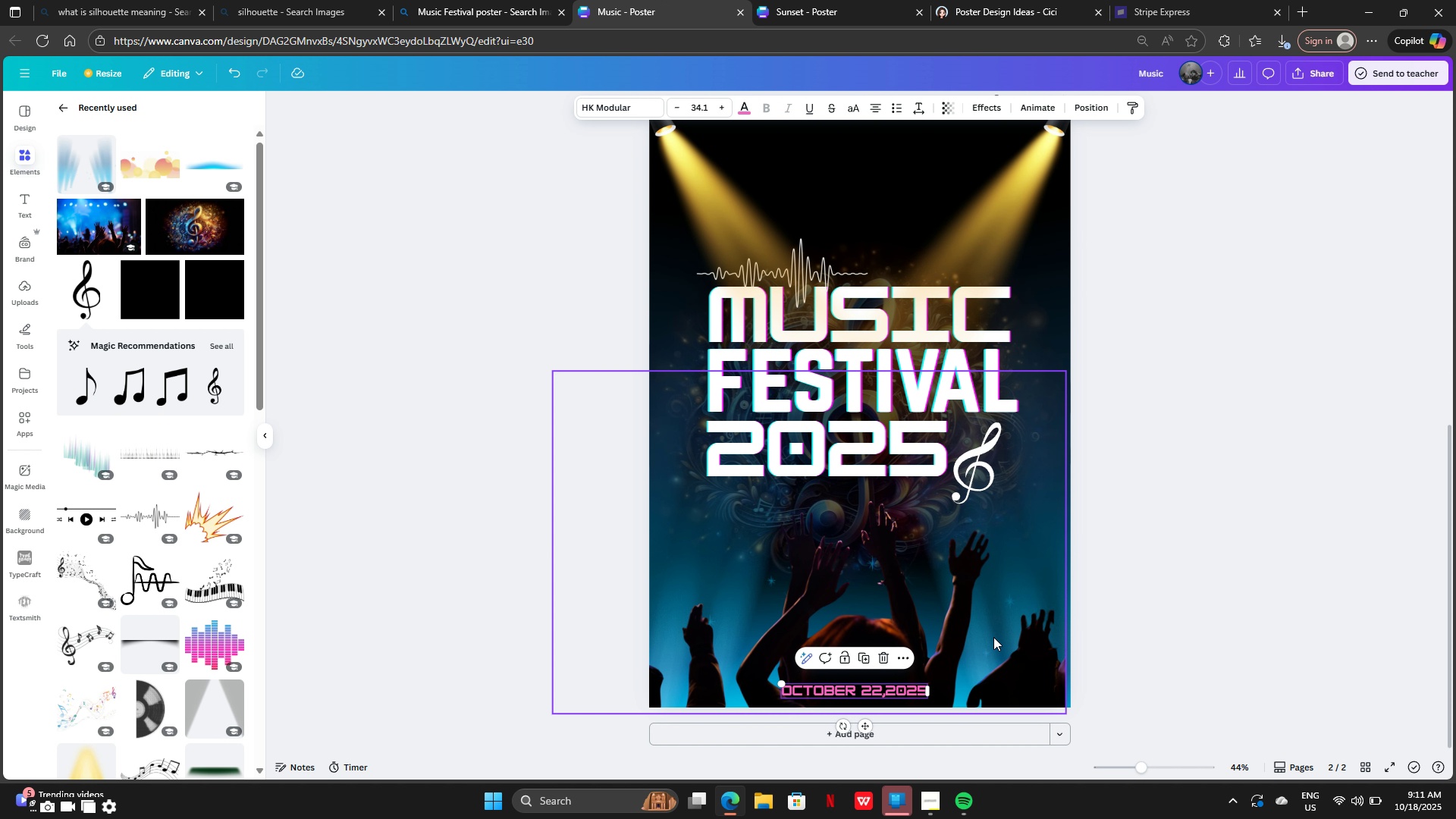 
left_click([1003, 621])
 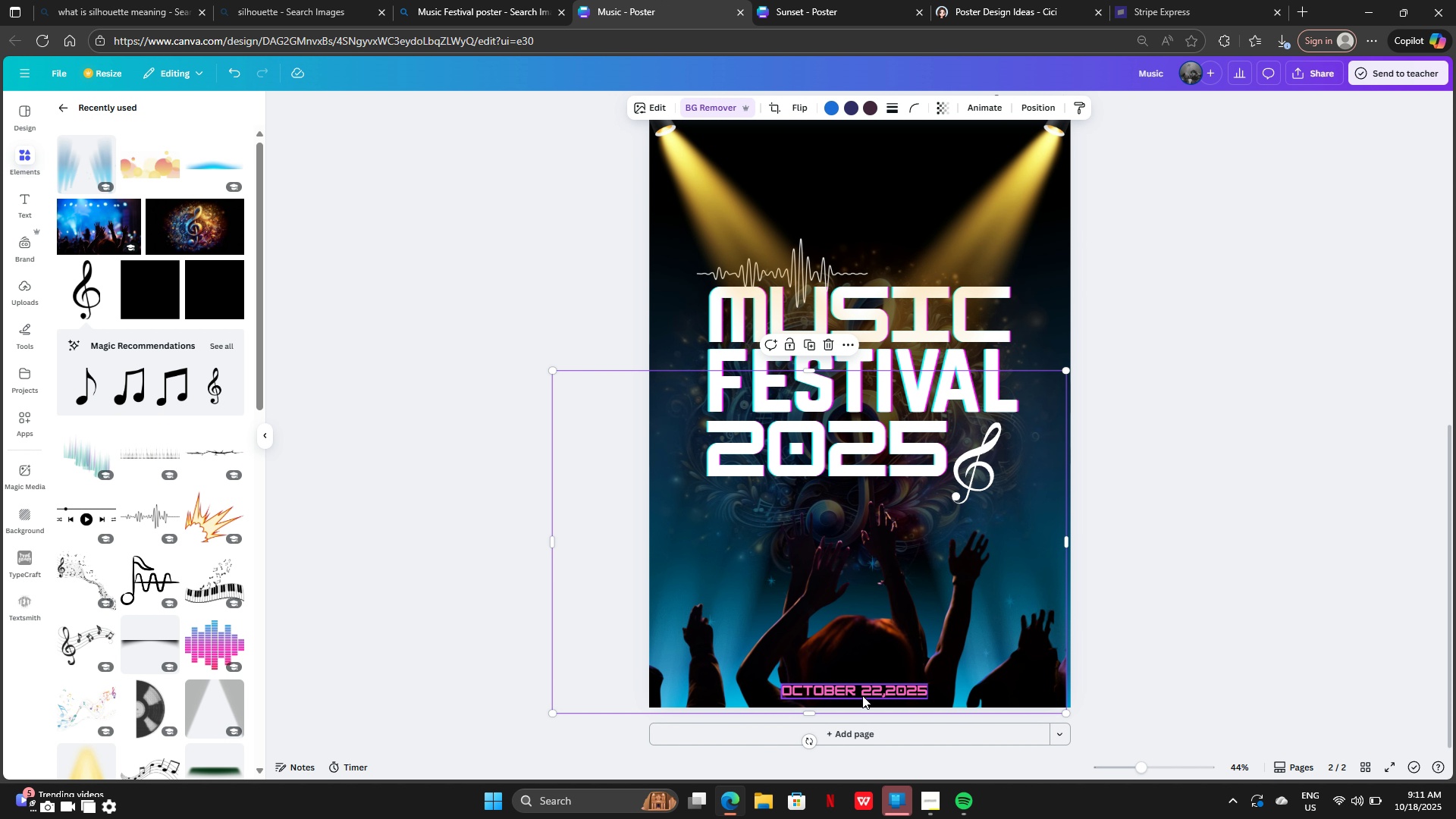 
left_click([862, 695])
 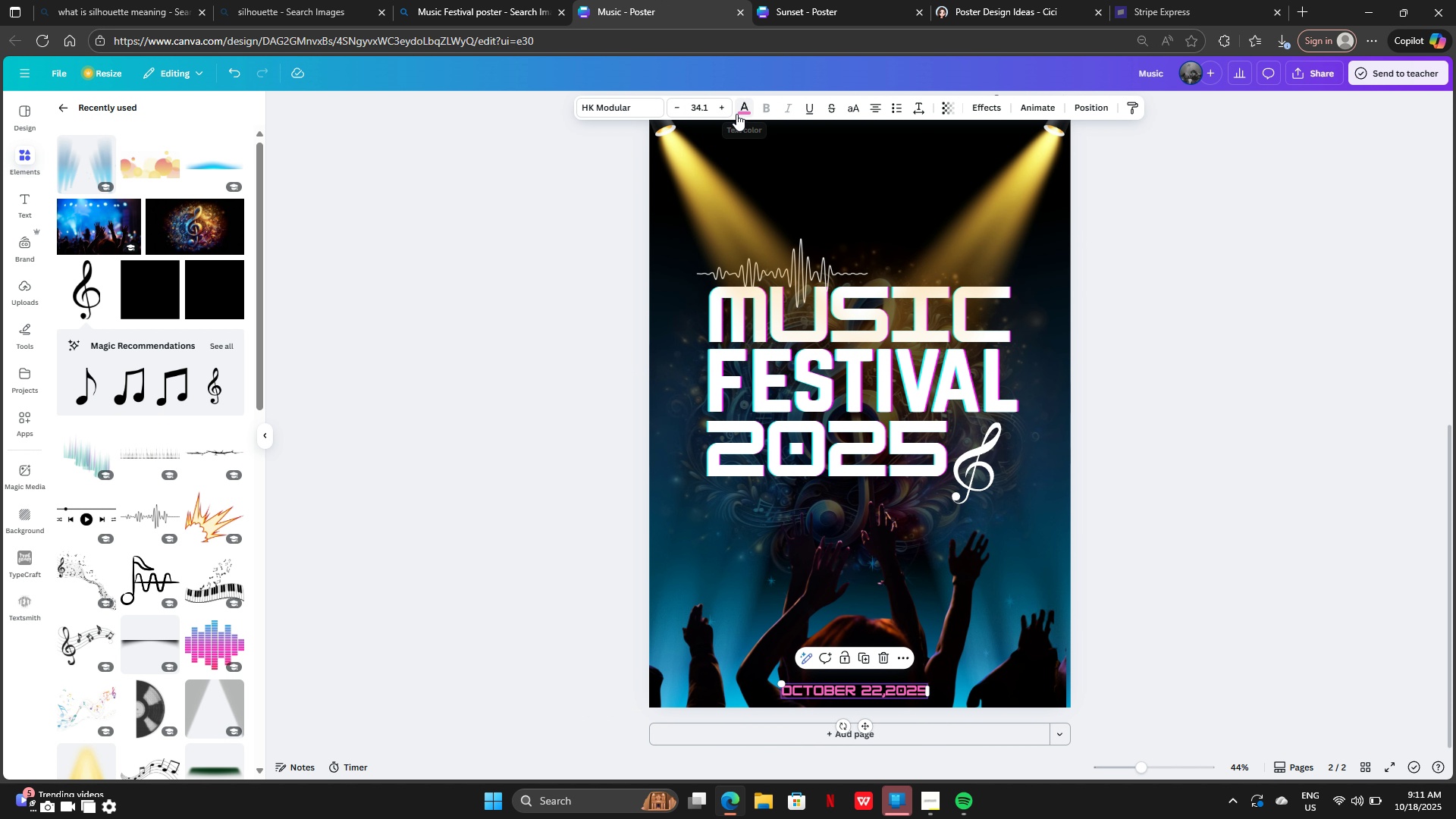 
left_click([745, 115])
 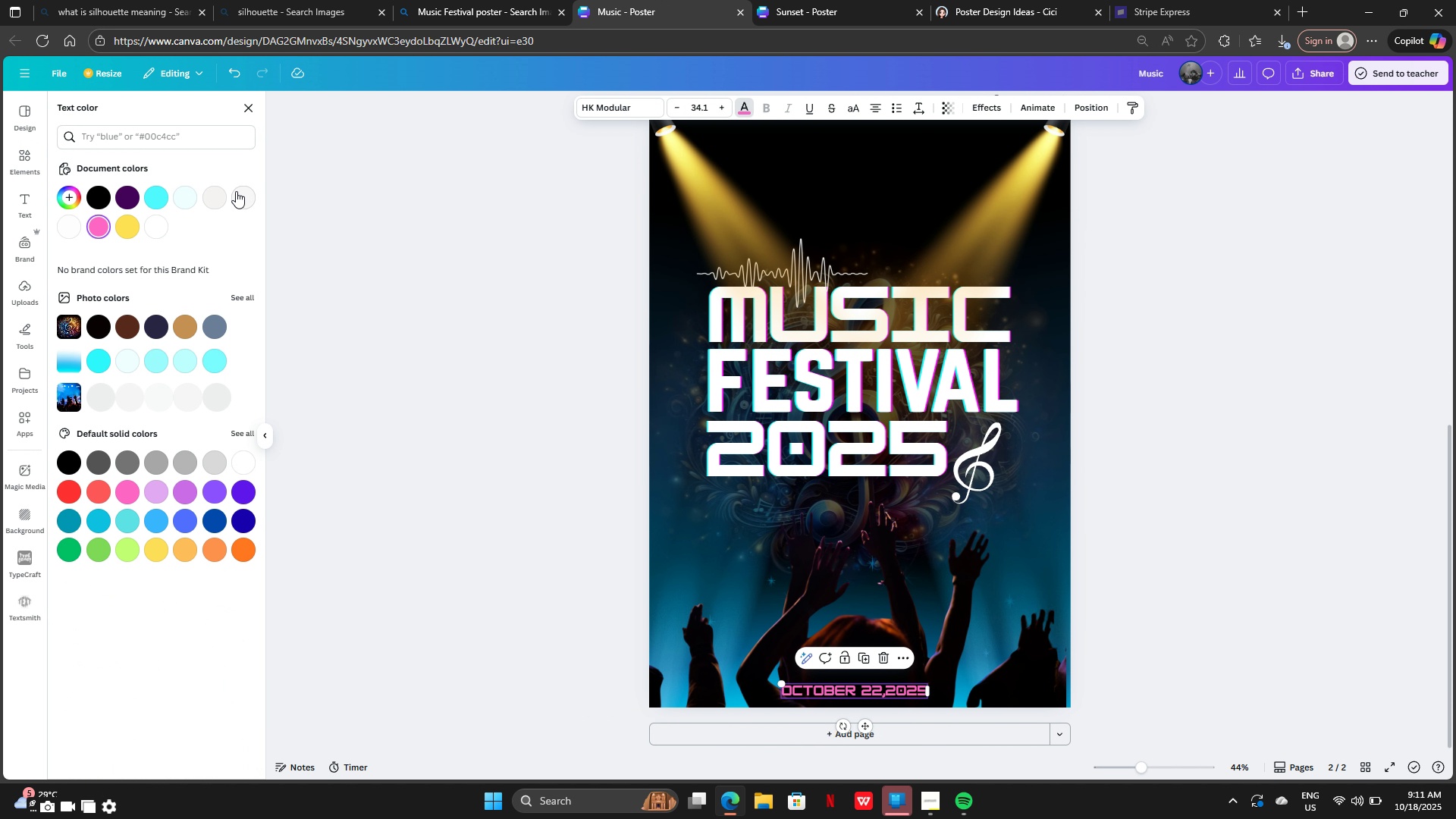 
left_click([236, 191])
 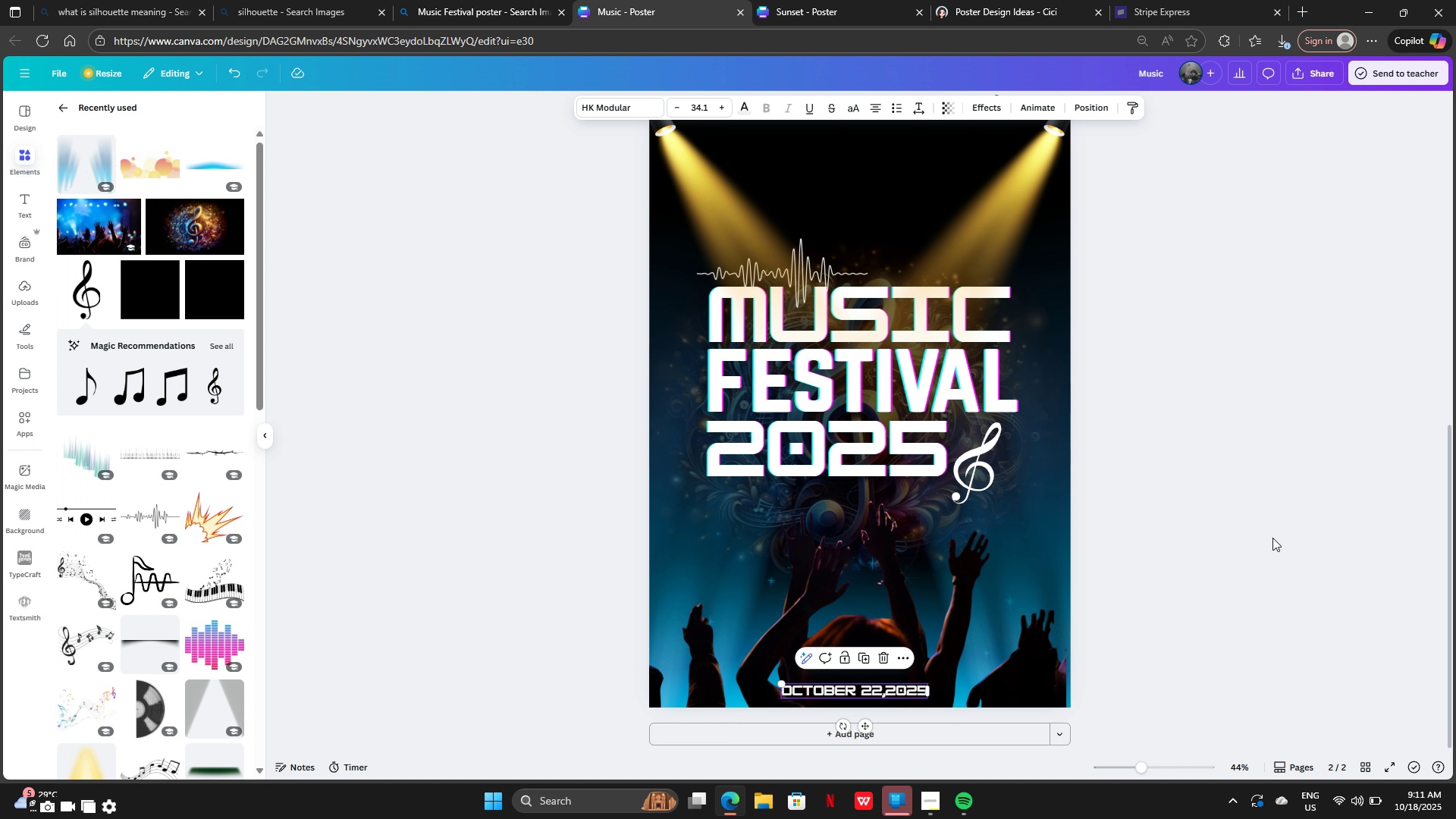 
double_click([1272, 538])
 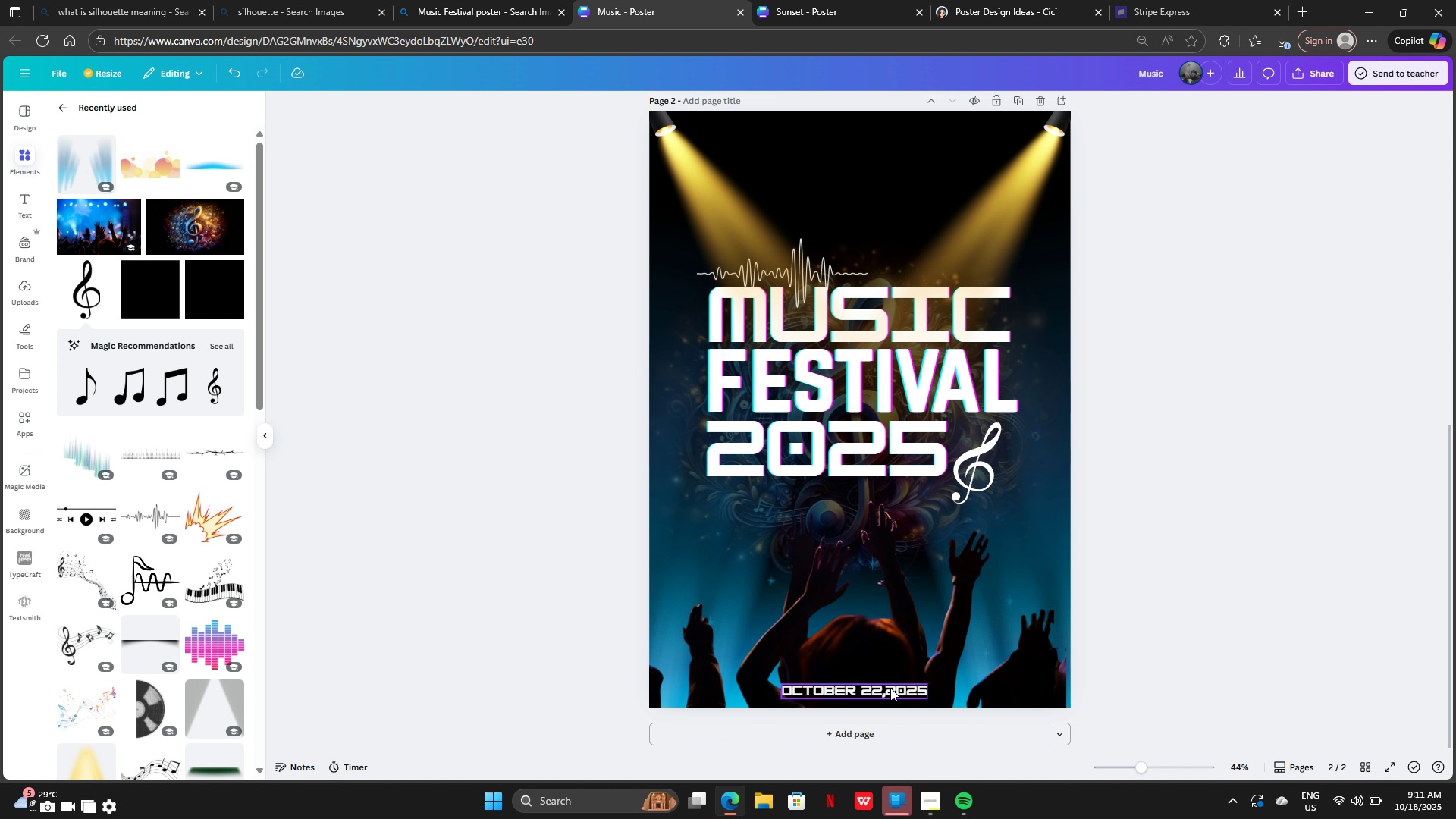 
left_click_drag(start_coordinate=[890, 688], to_coordinate=[812, 488])
 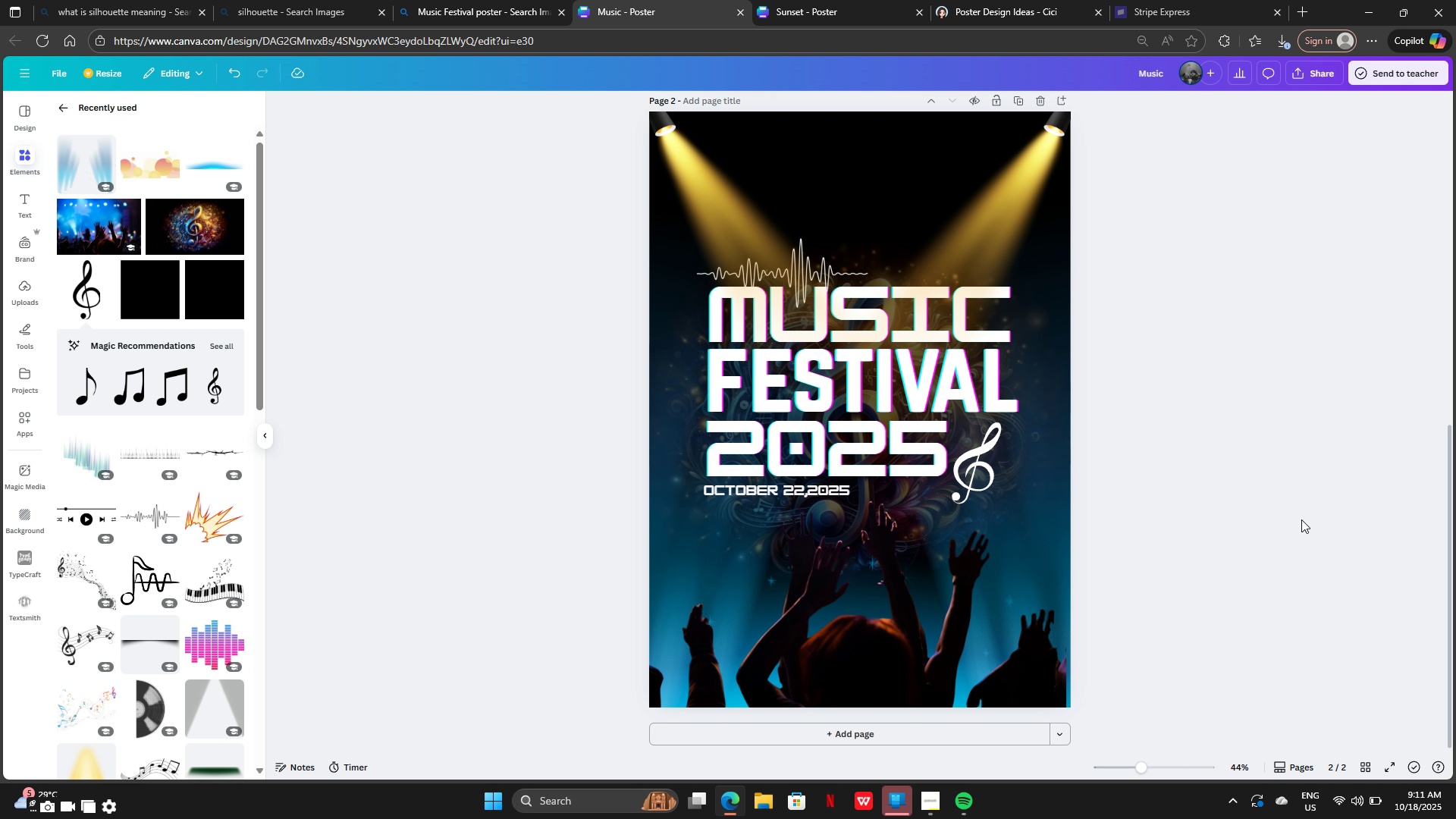 
scroll: coordinate [1301, 510], scroll_direction: down, amount: 1.0
 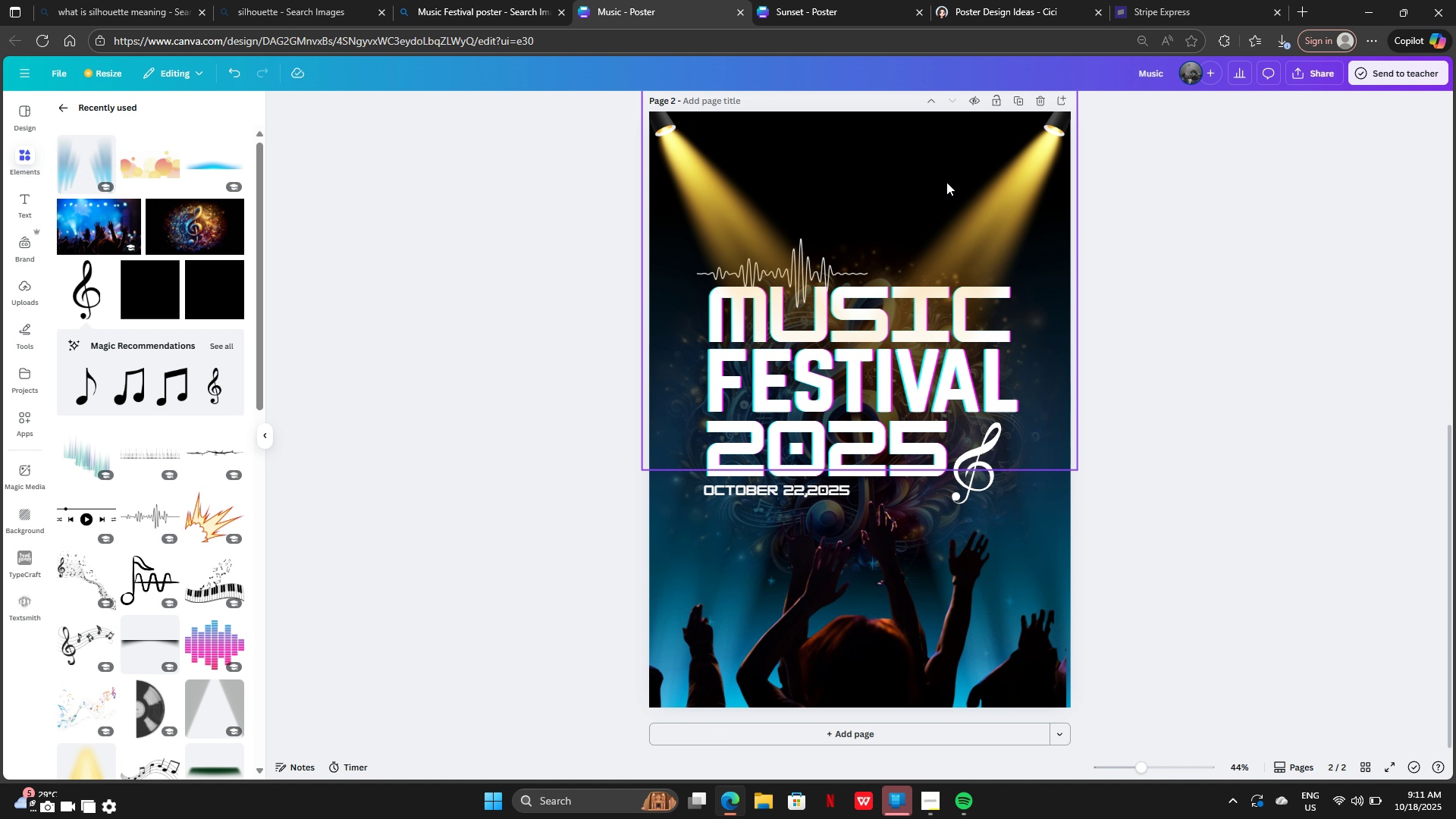 
left_click([937, 183])
 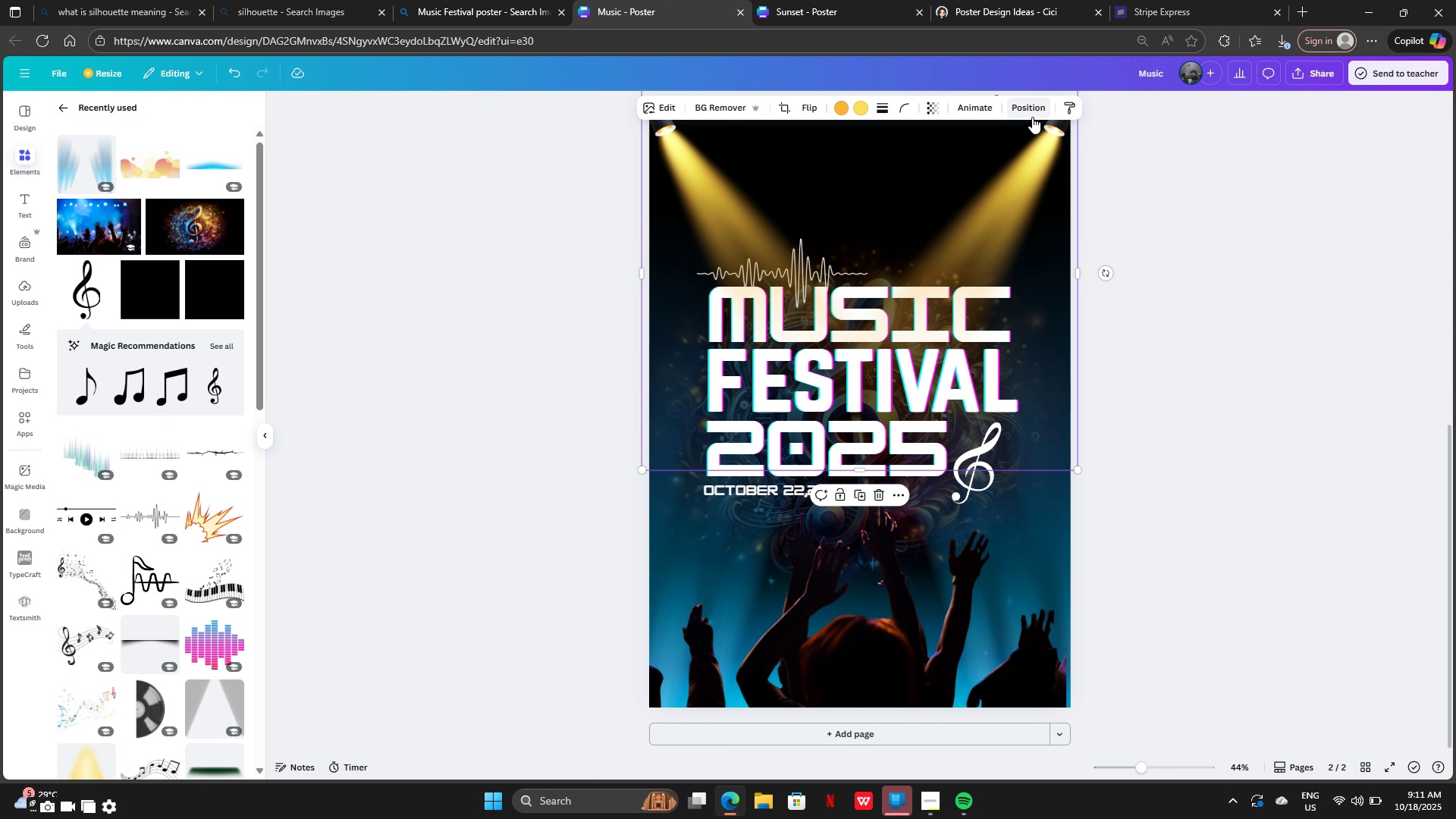 
left_click_drag(start_coordinate=[1025, 108], to_coordinate=[1029, 111])
 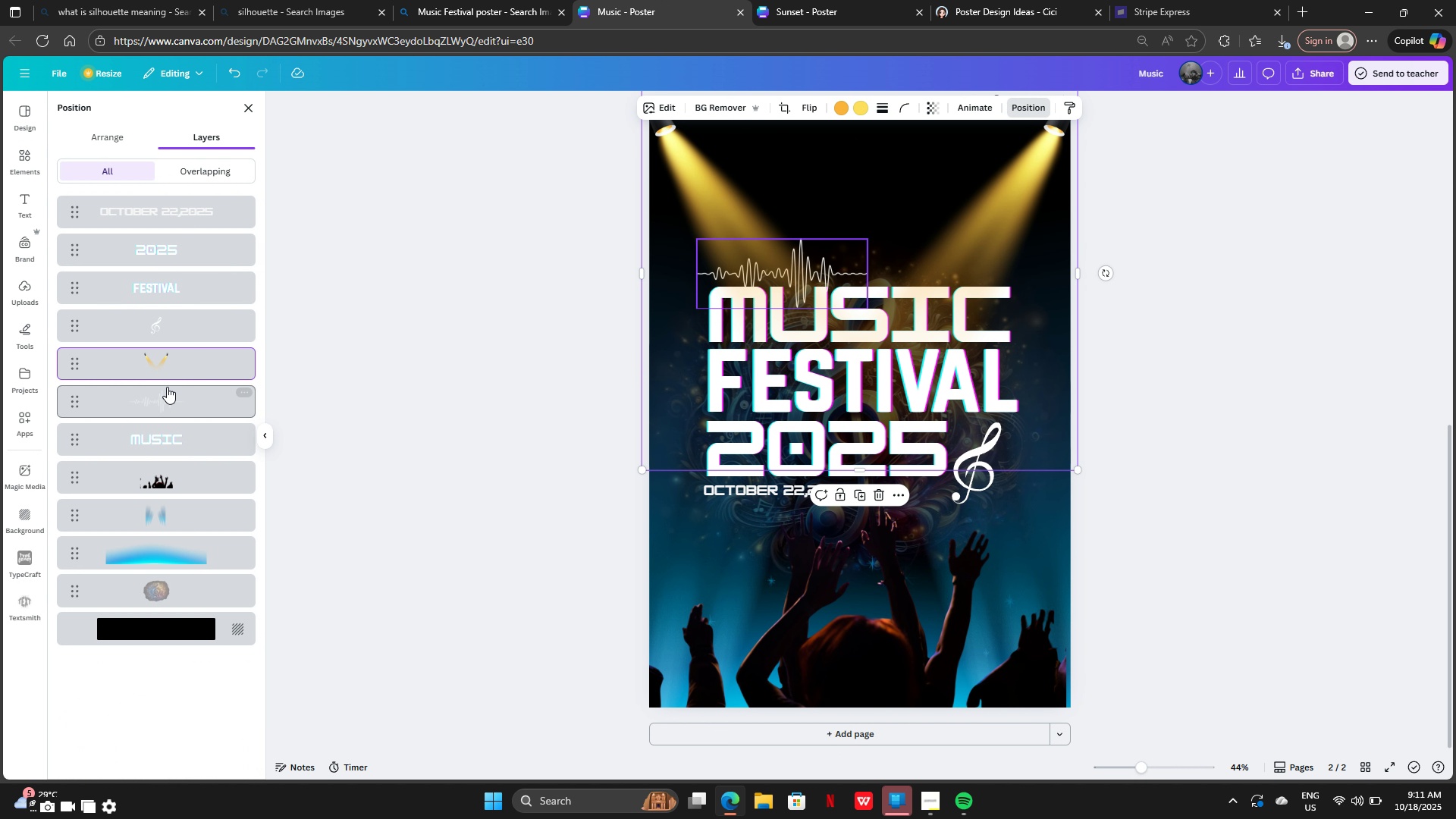 
left_click([167, 373])
 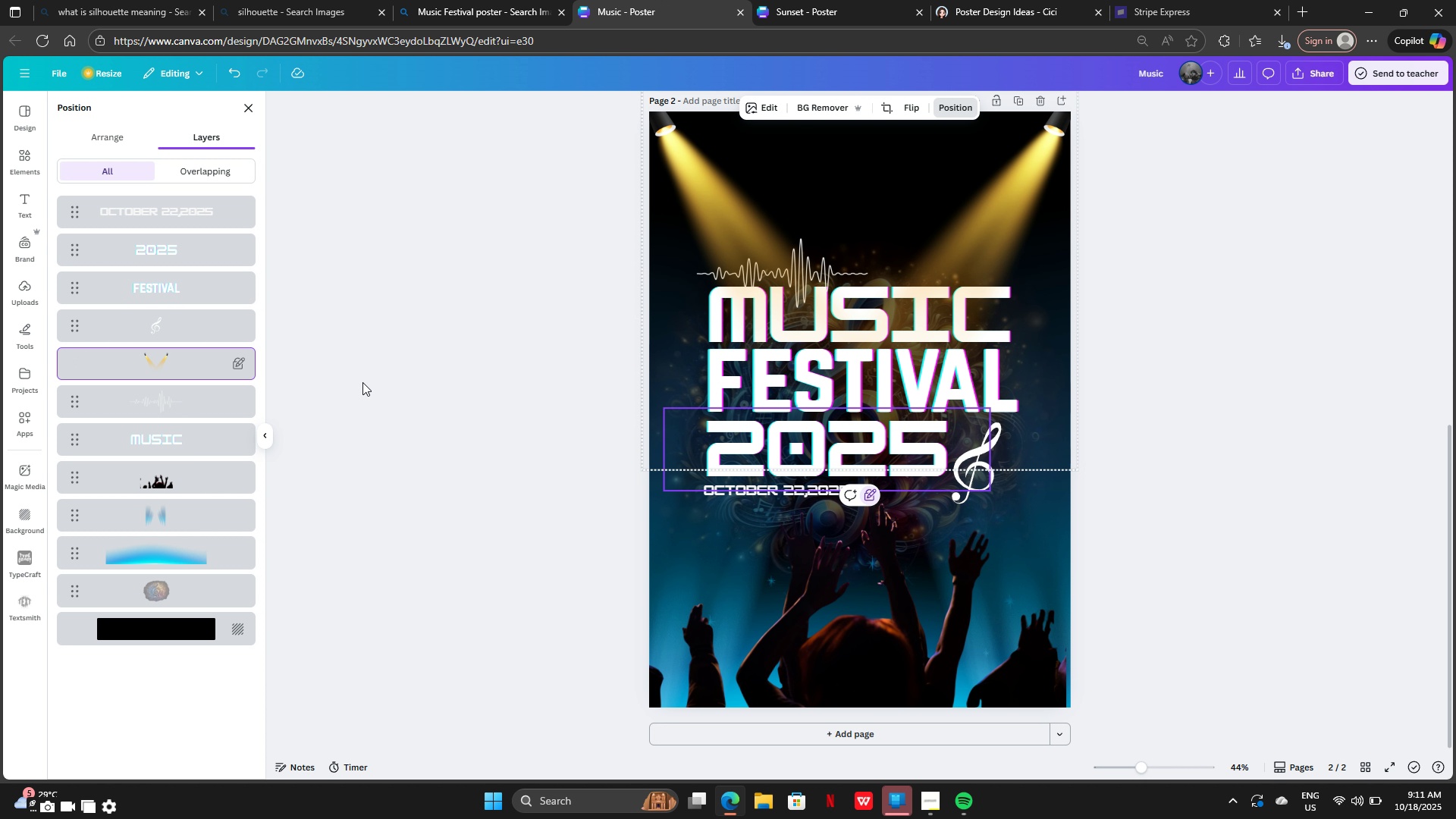 
left_click([180, 325])
 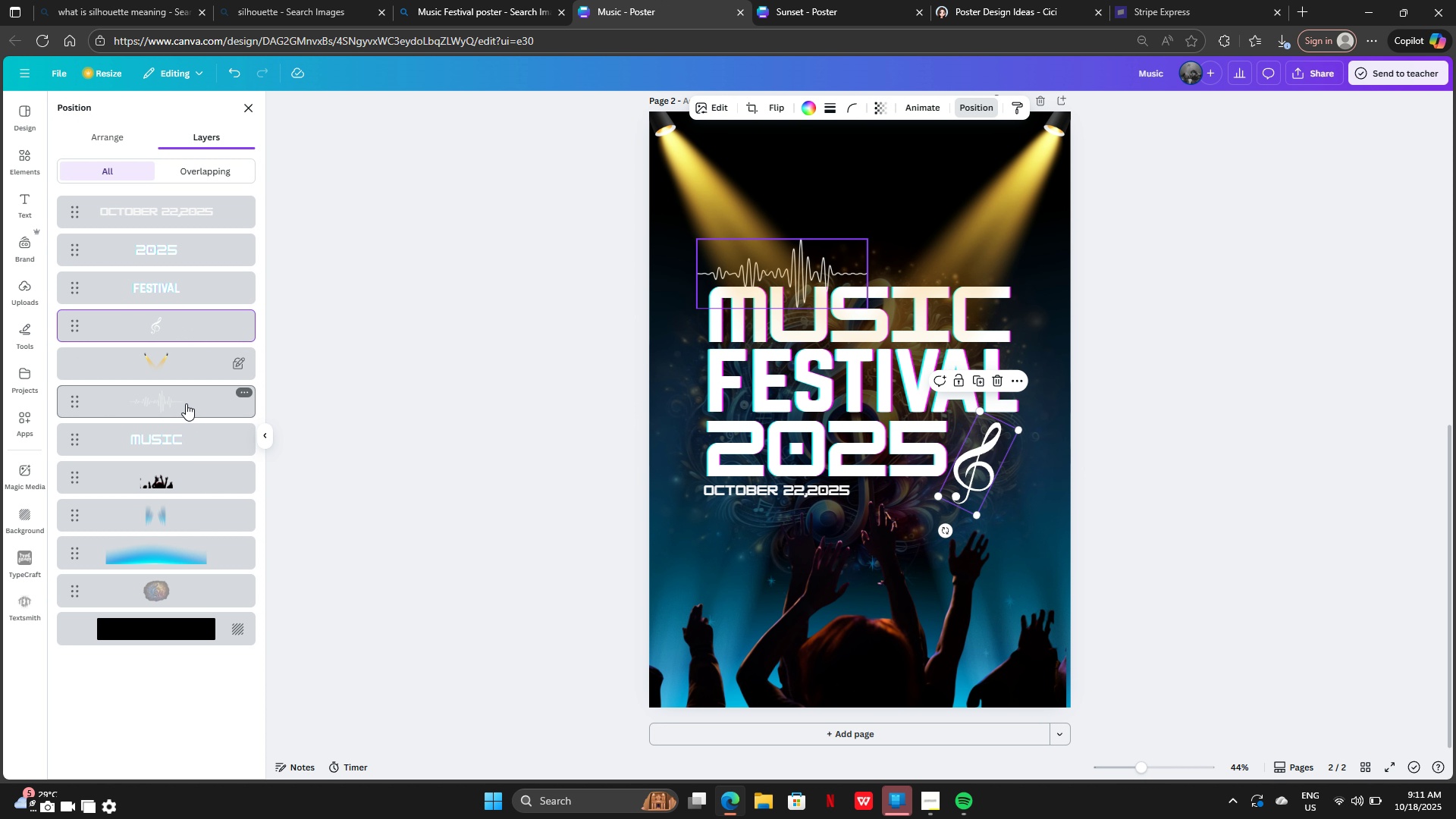 
left_click([186, 400])
 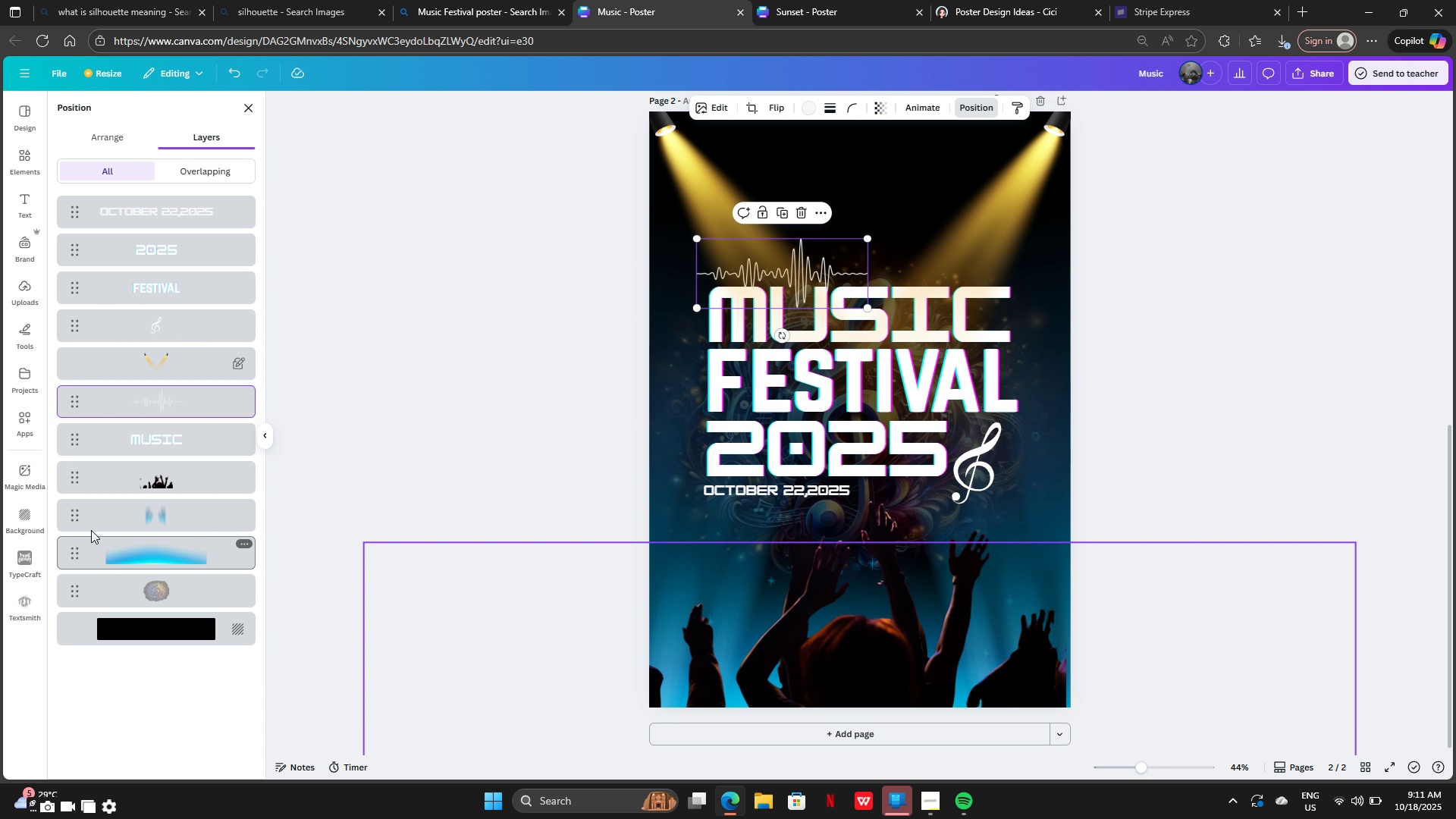 
left_click([130, 477])
 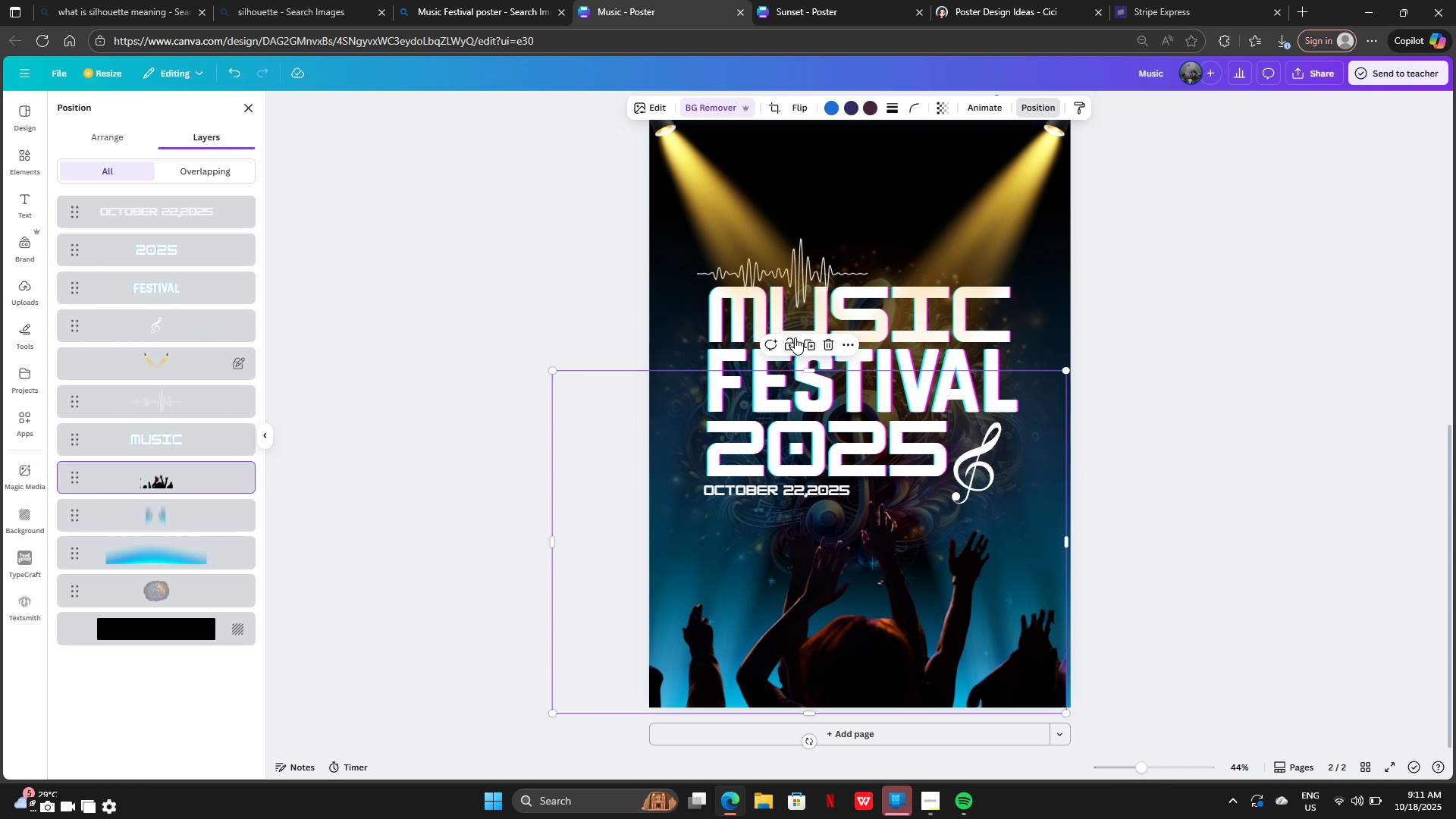 
left_click([795, 337])
 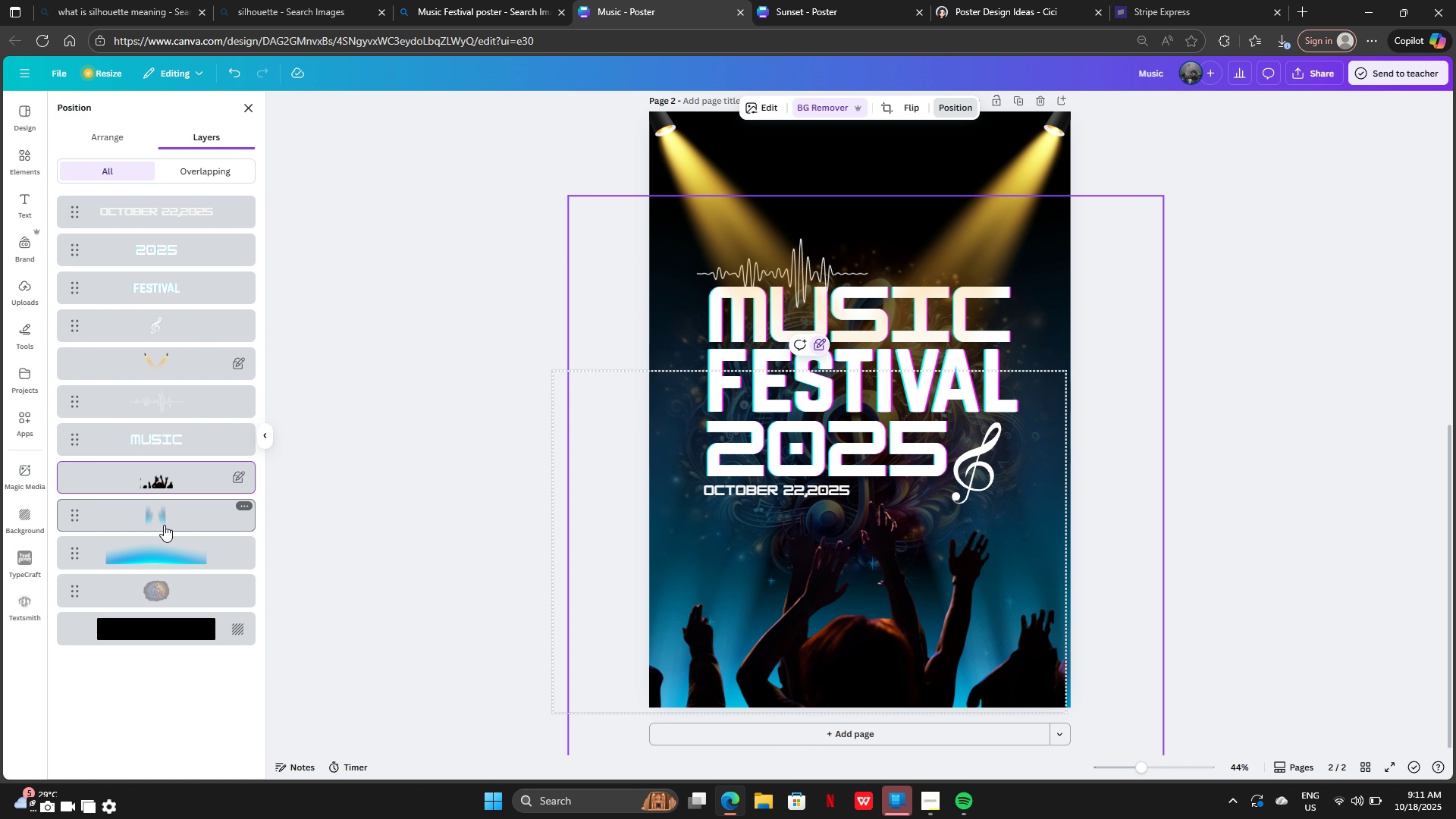 
left_click([164, 526])
 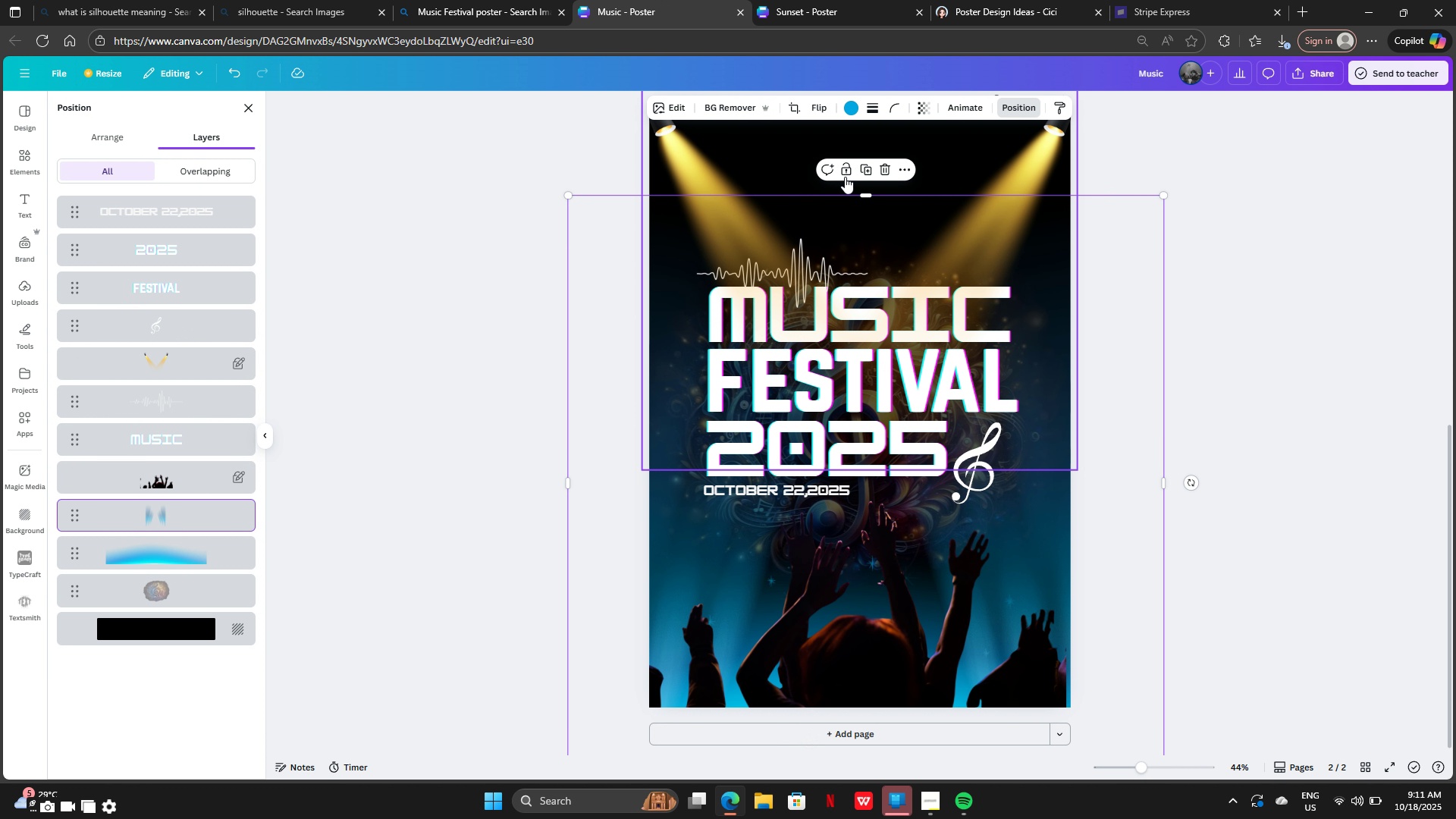 
left_click([845, 172])
 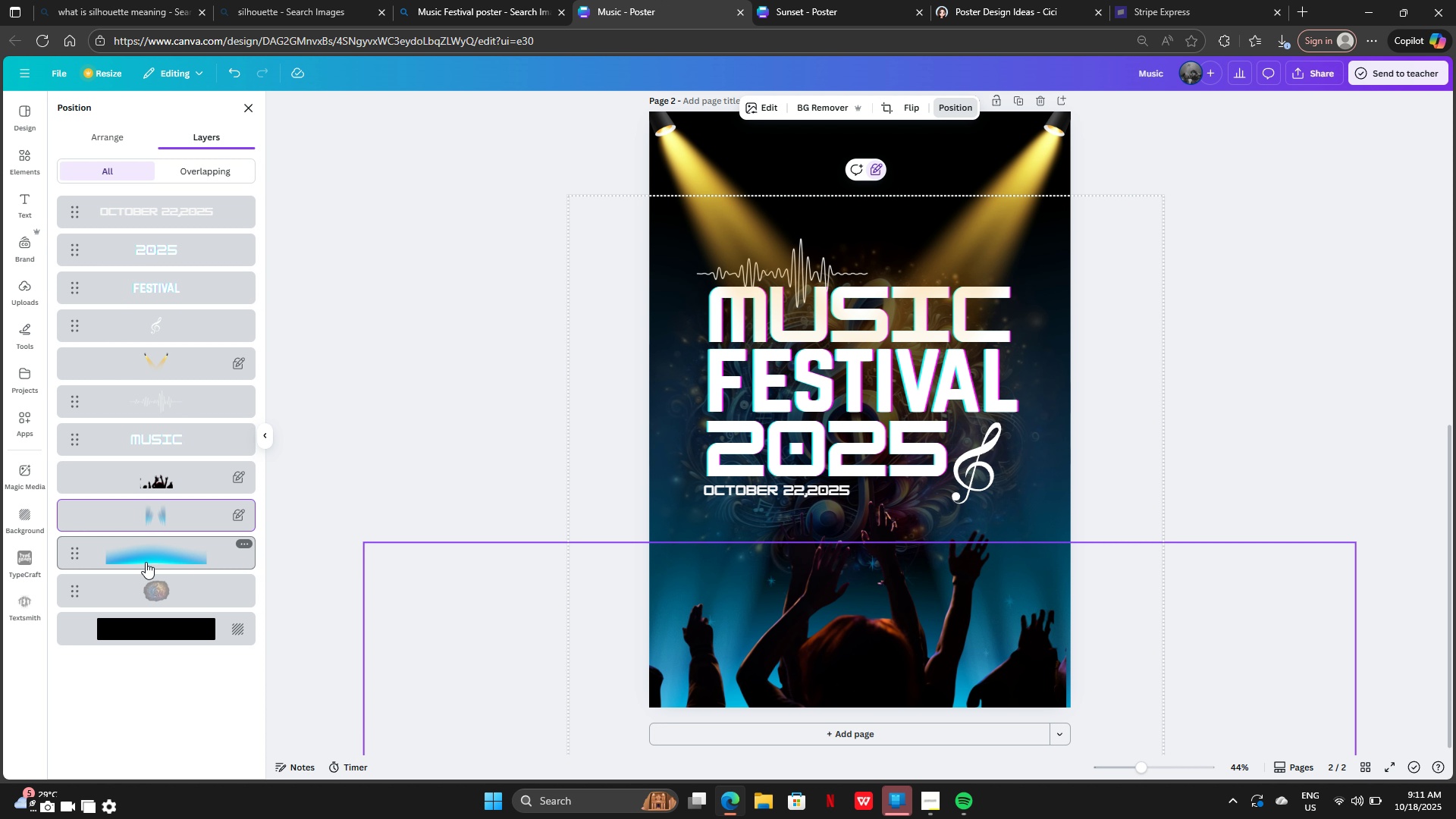 
left_click([146, 562])
 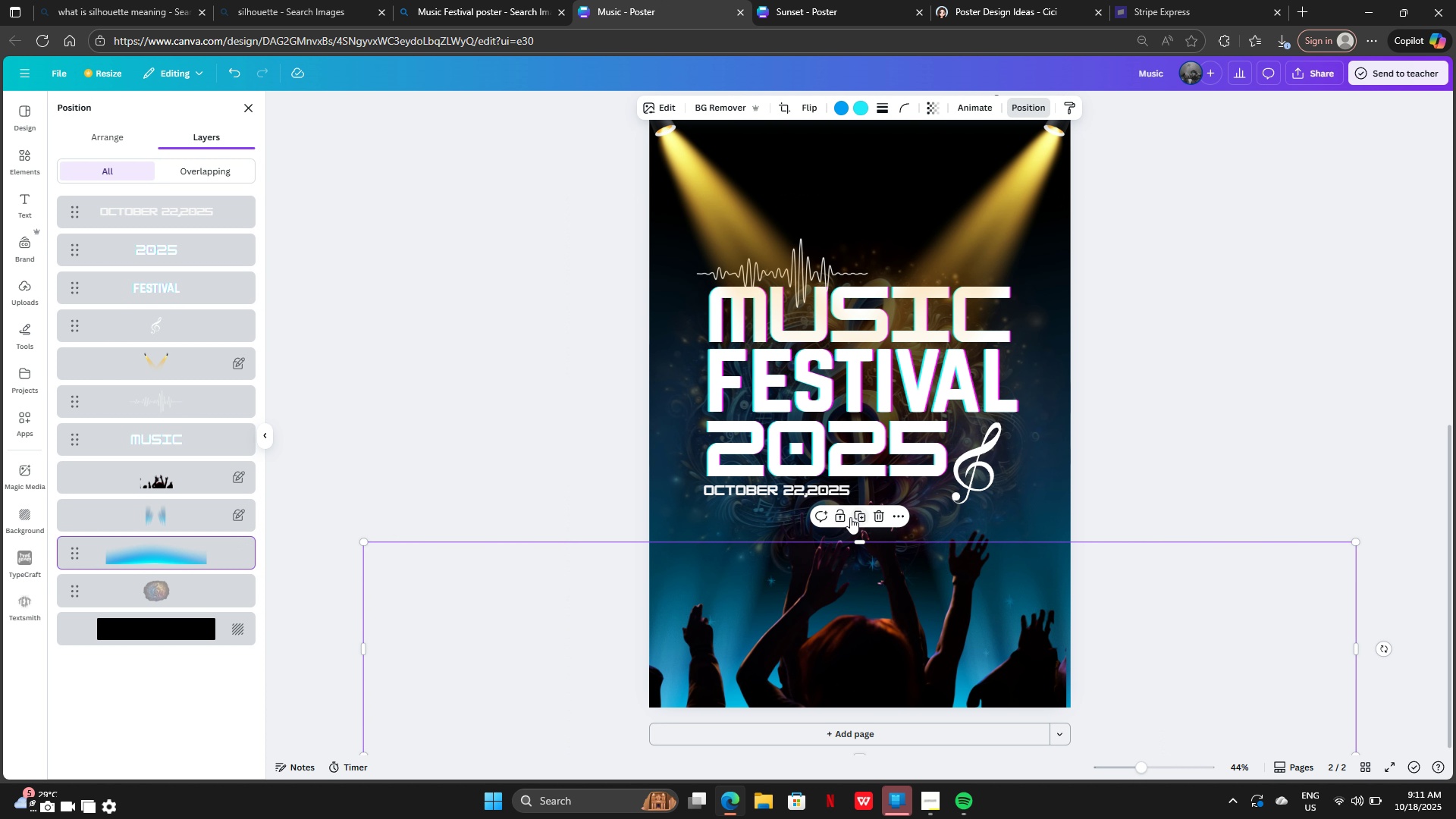 
left_click([848, 516])
 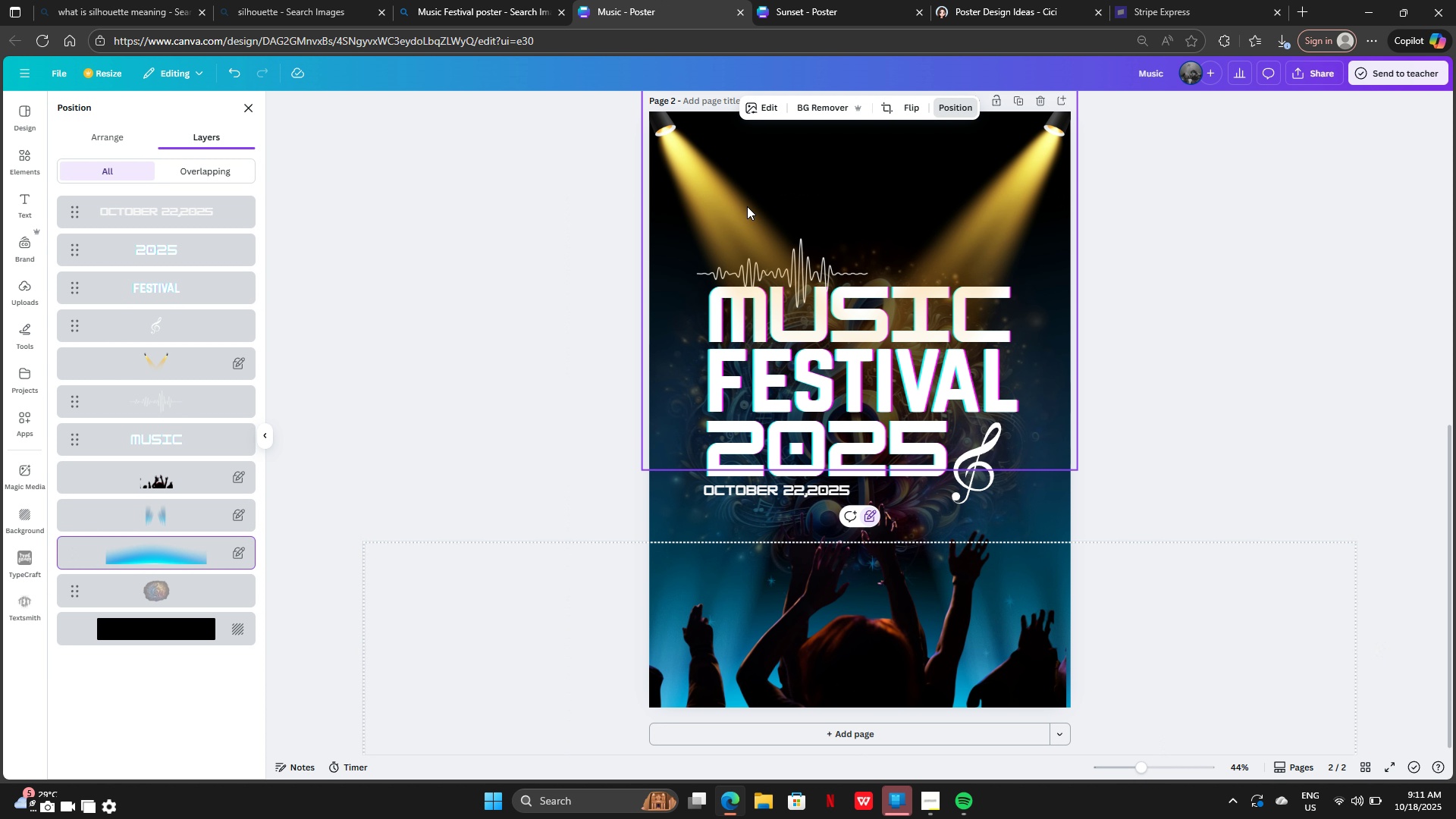 
left_click([747, 206])
 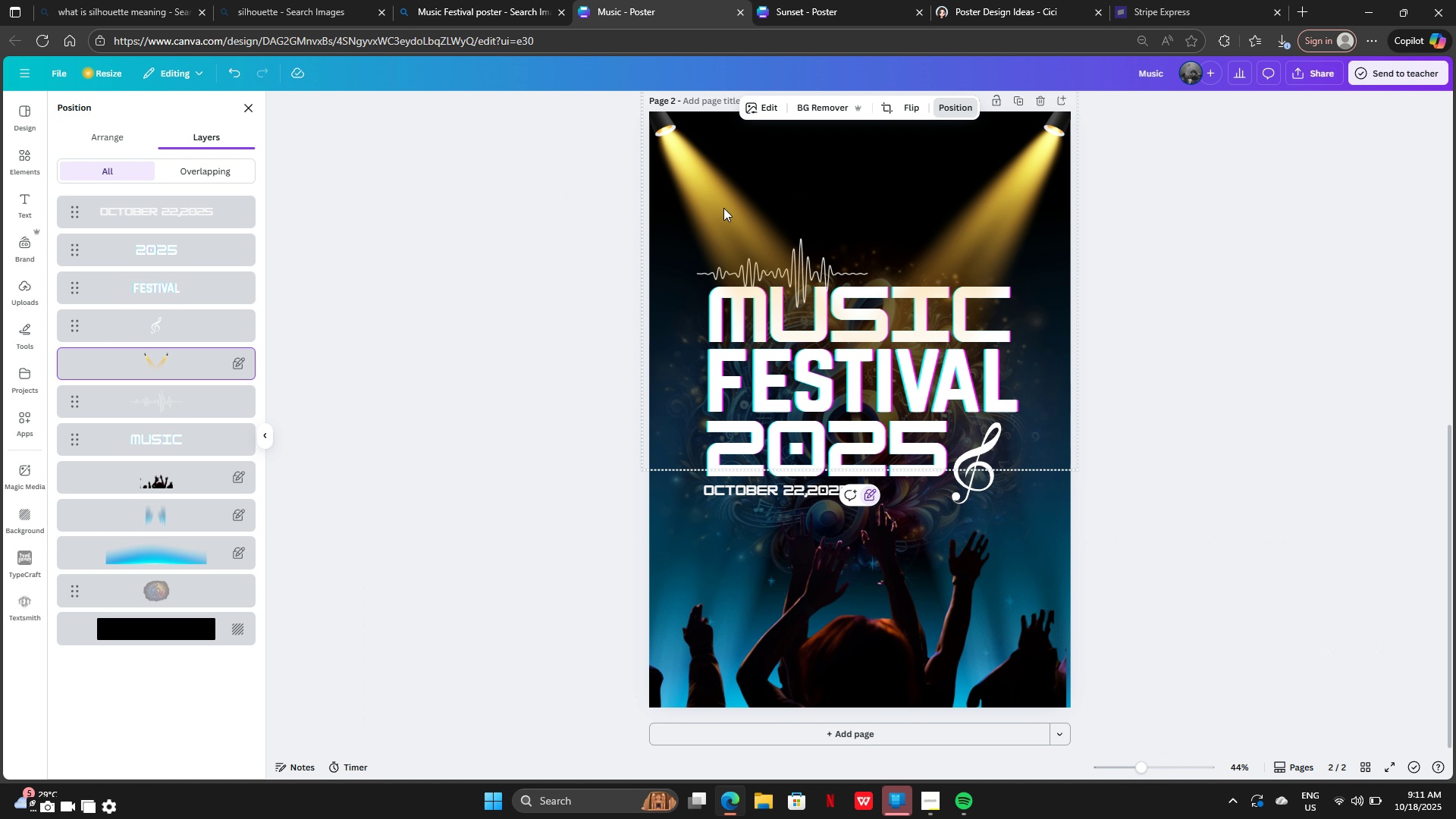 
left_click_drag(start_coordinate=[723, 208], to_coordinate=[959, 472])
 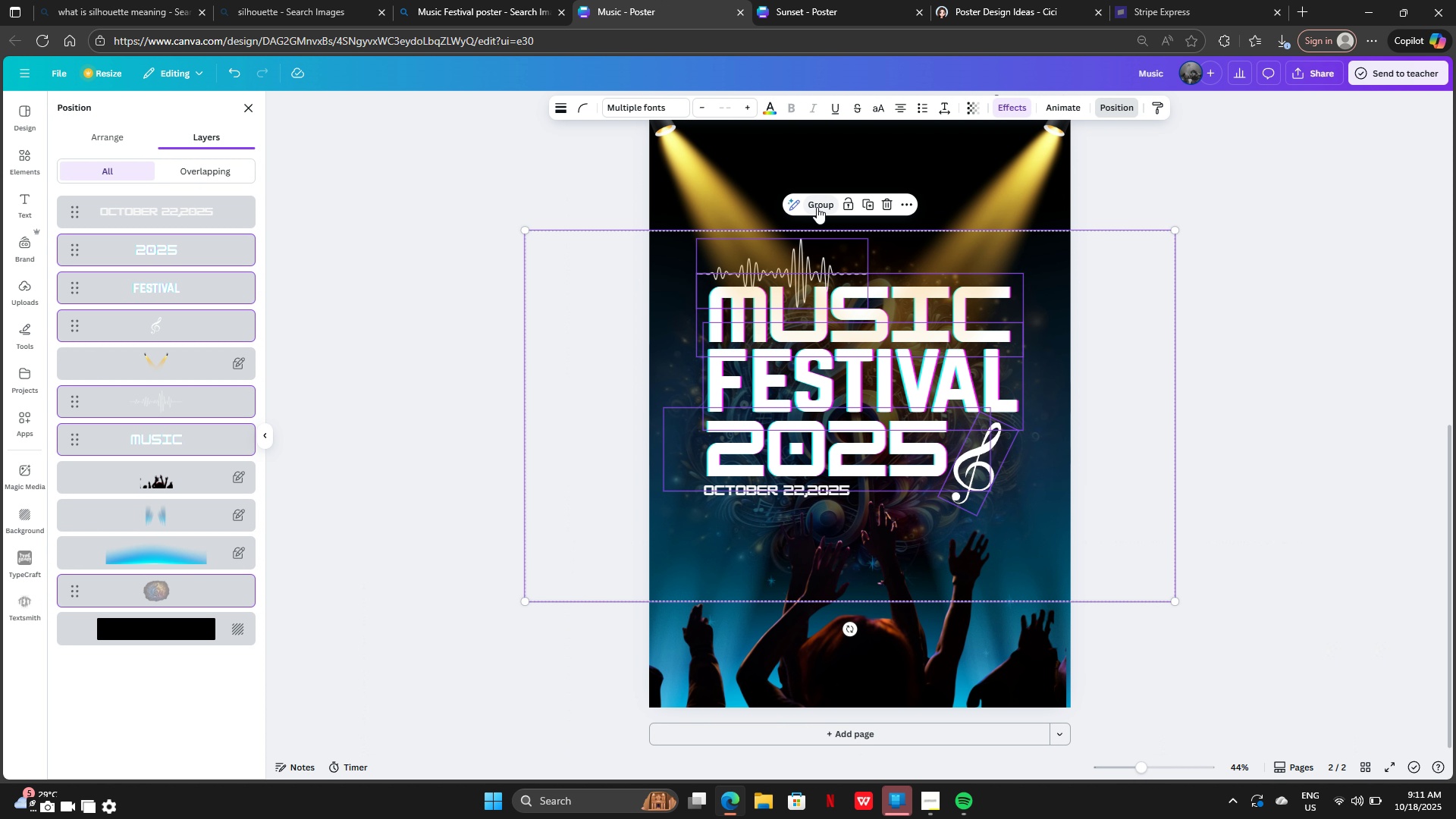 
left_click([817, 208])
 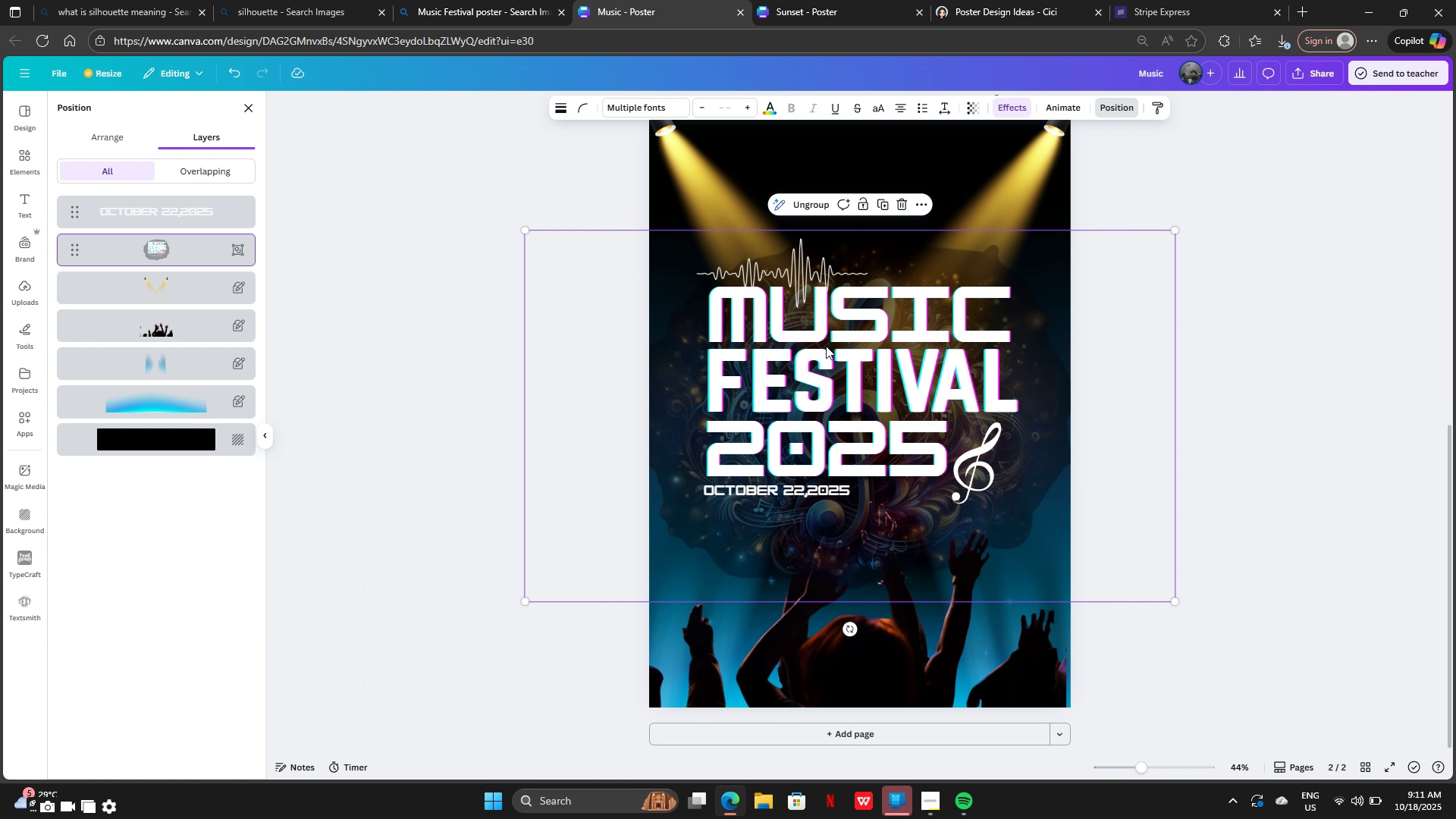 
left_click_drag(start_coordinate=[826, 347], to_coordinate=[830, 305])
 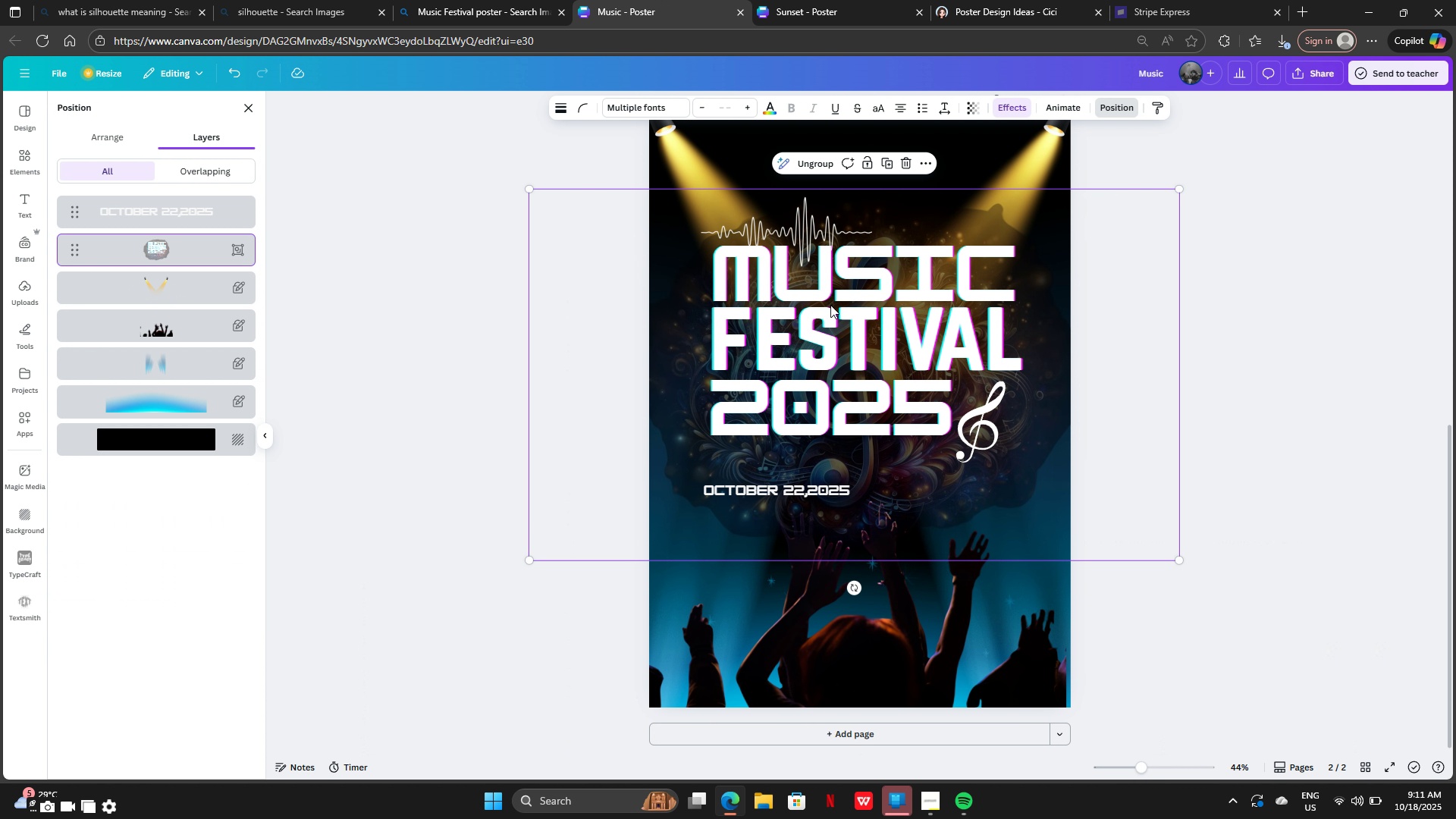 
key(Control+Z)
 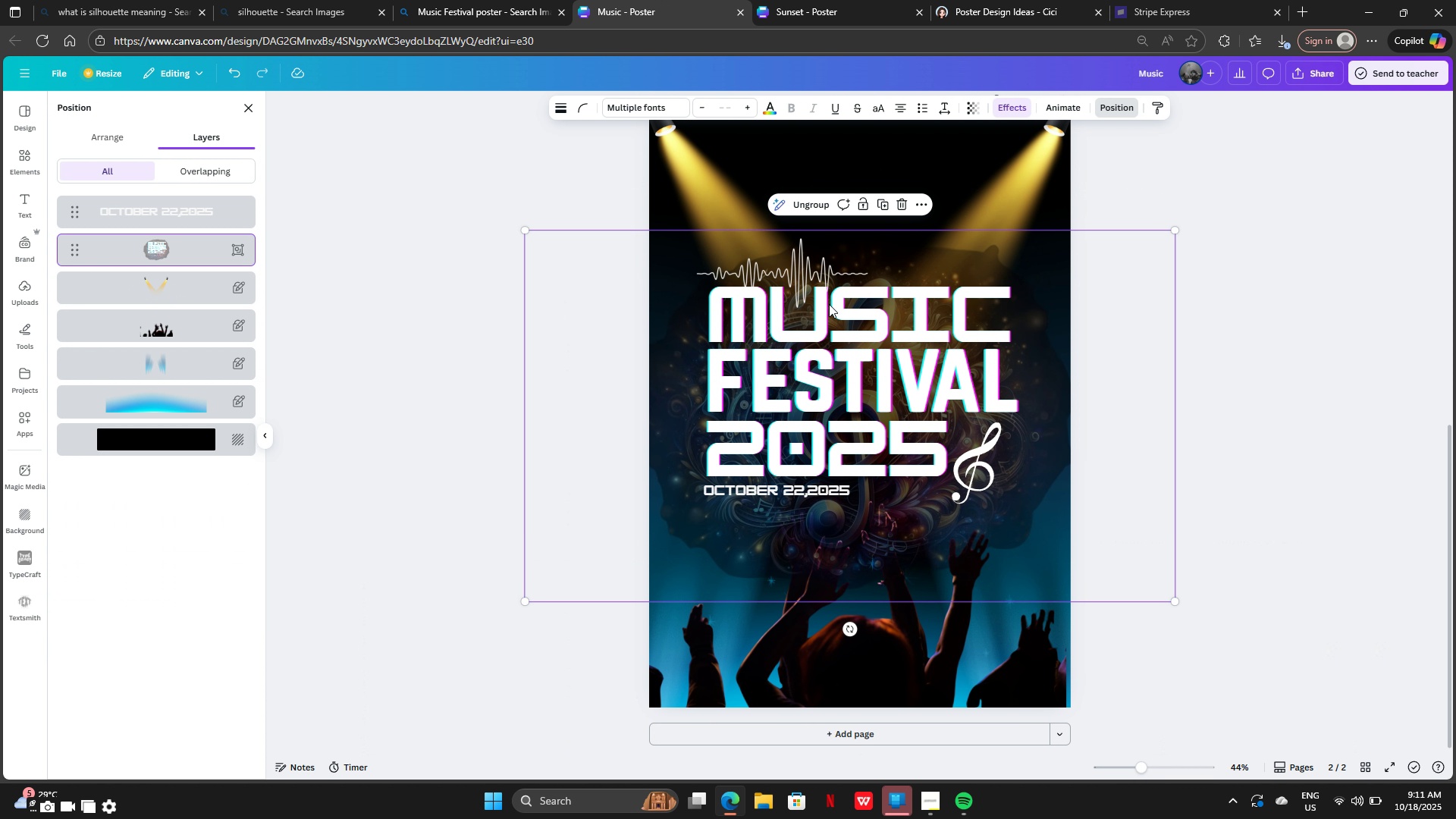 
left_click_drag(start_coordinate=[830, 305], to_coordinate=[640, 334])
 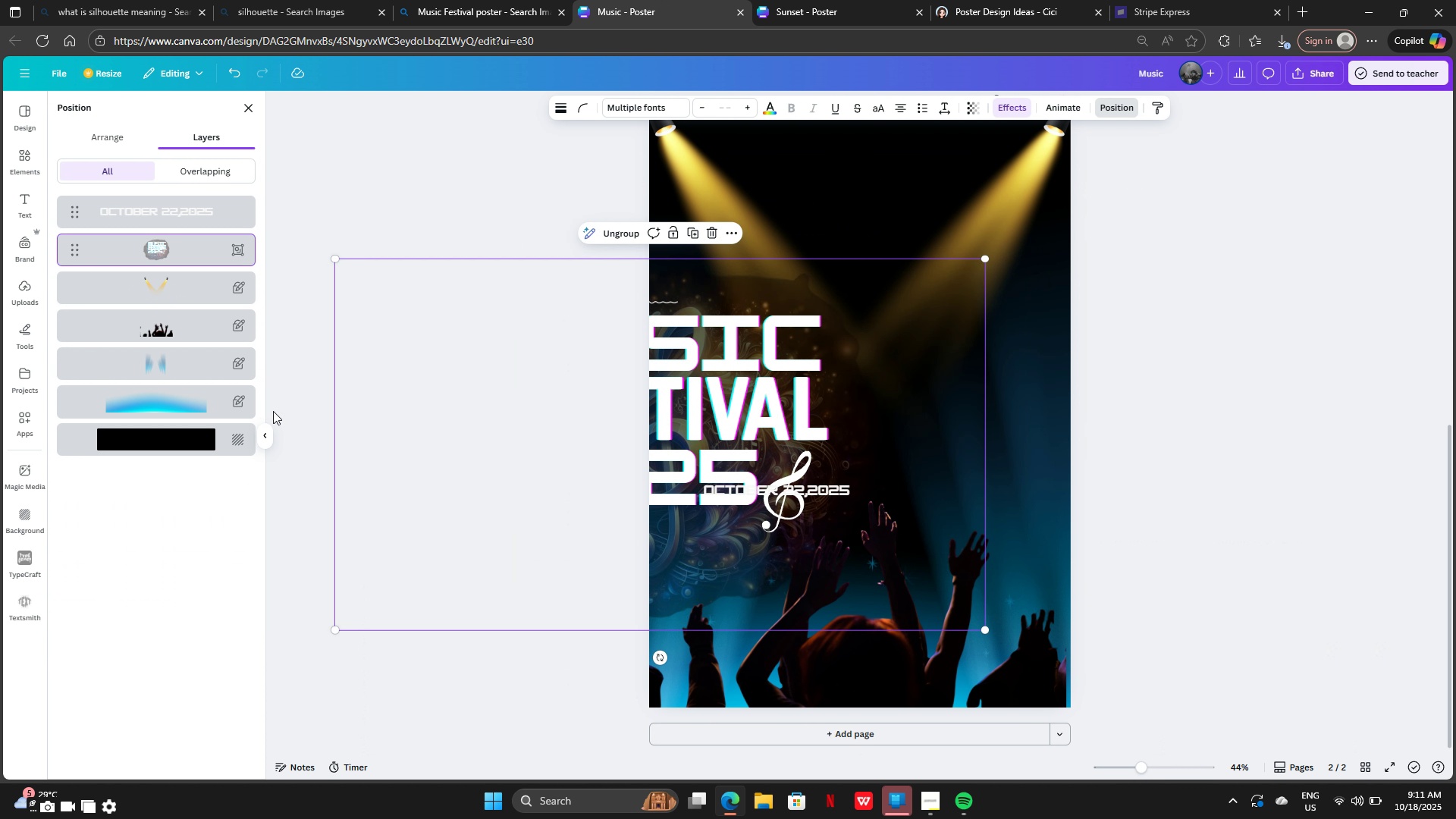 
left_click_drag(start_coordinate=[442, 399], to_coordinate=[191, 297])
 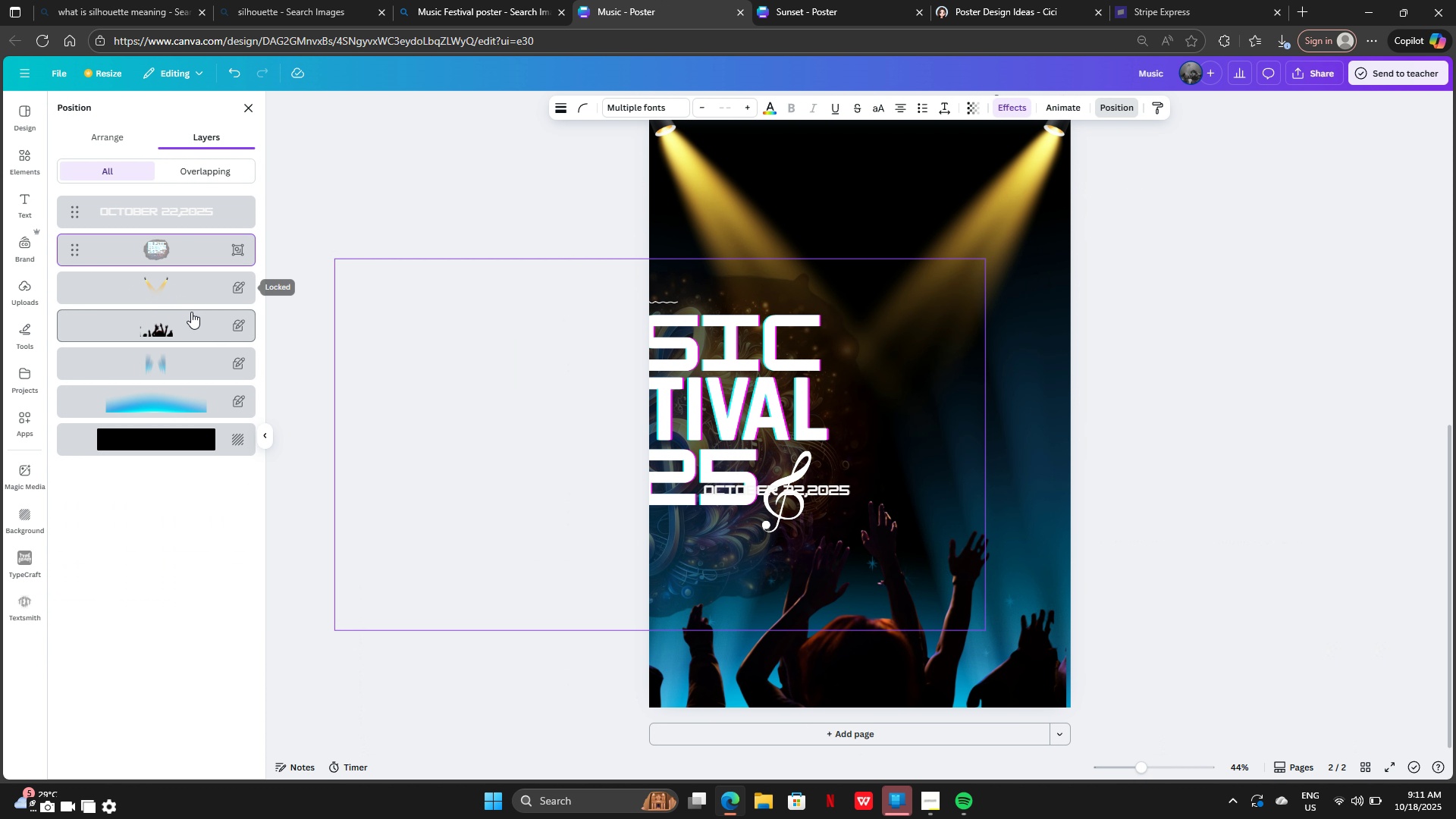 
scroll: coordinate [171, 294], scroll_direction: up, amount: 1.0
 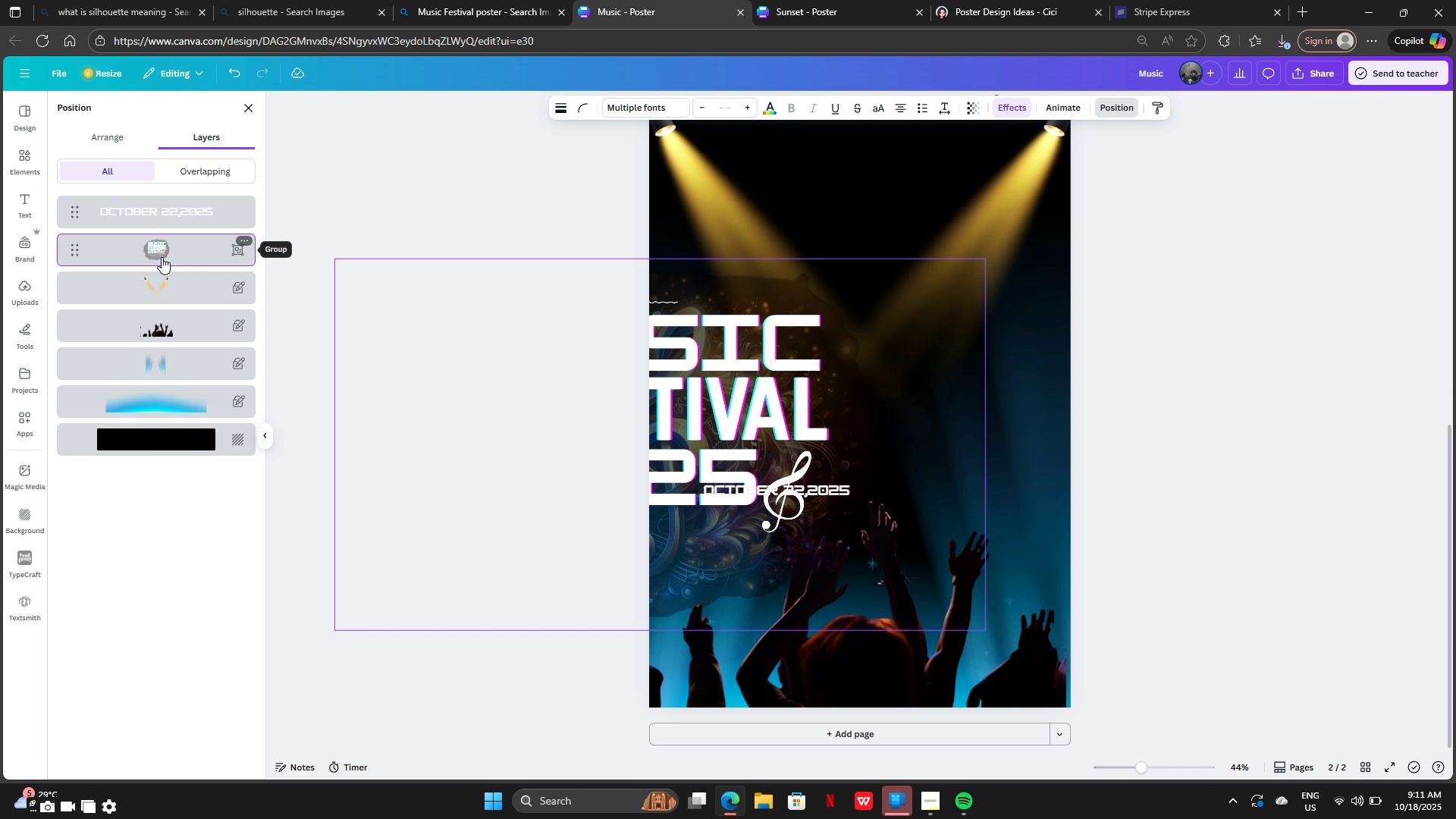 
key(Control+Z)
 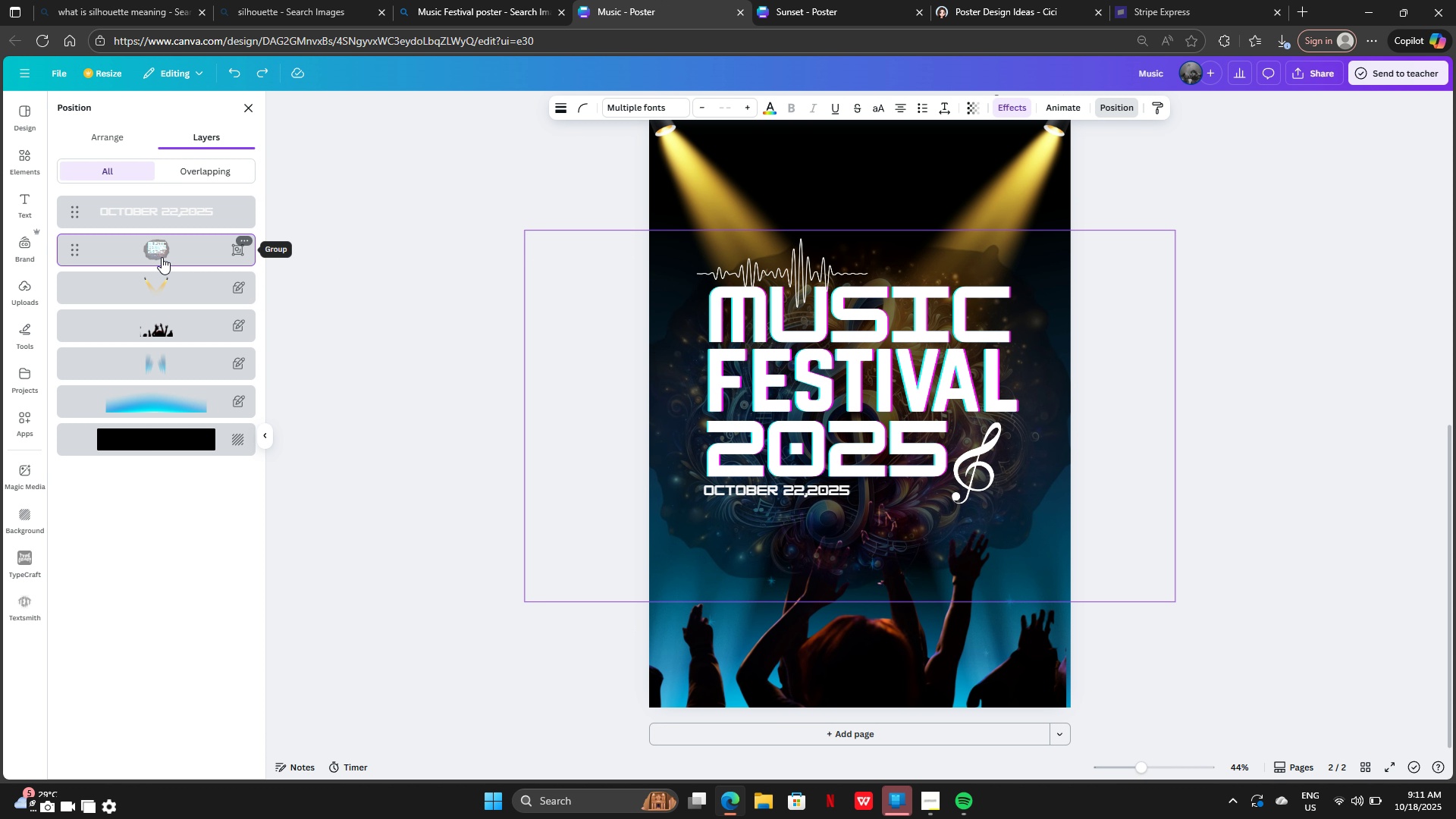 
key(Control+Z)
 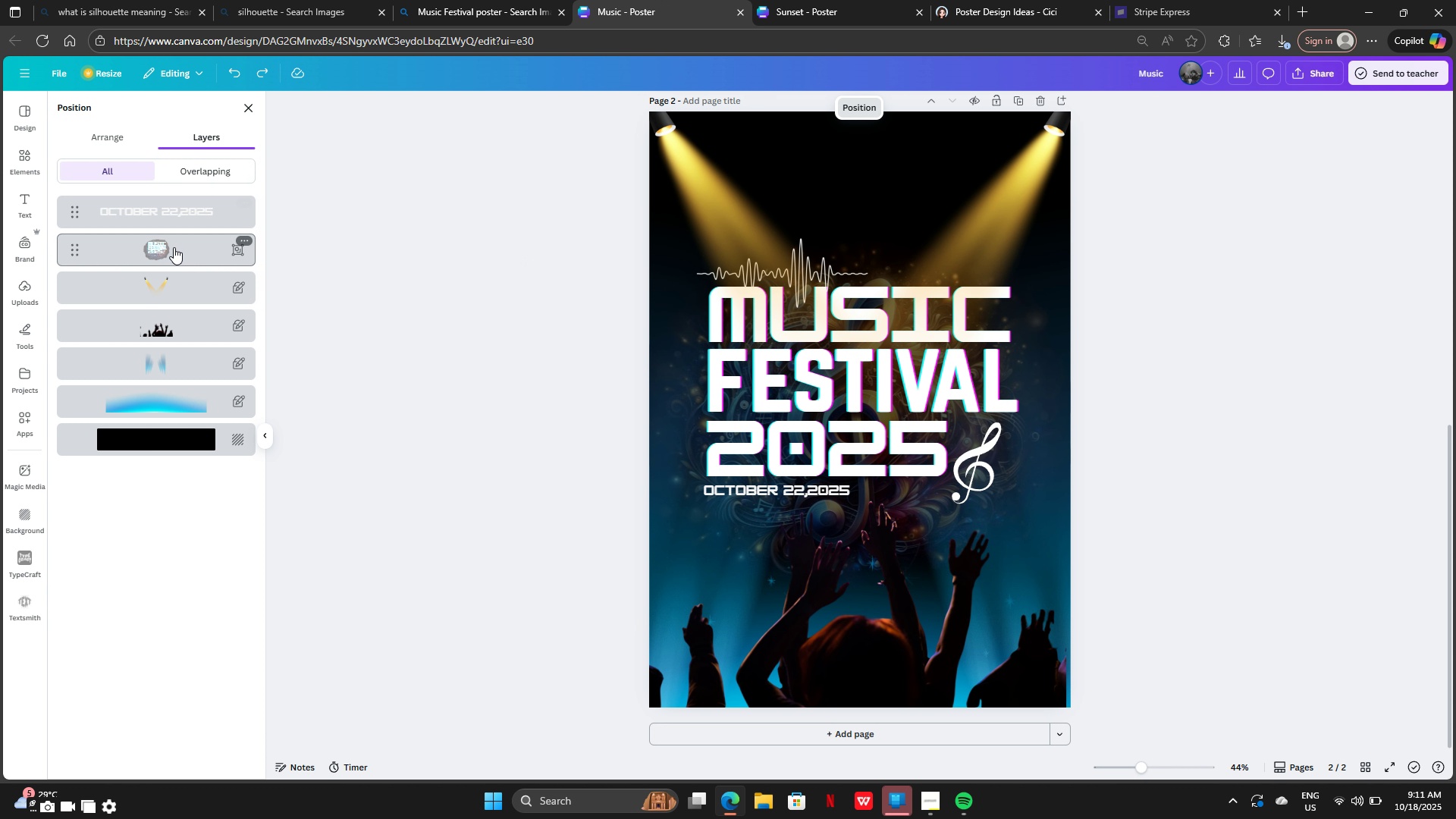 
left_click([174, 247])
 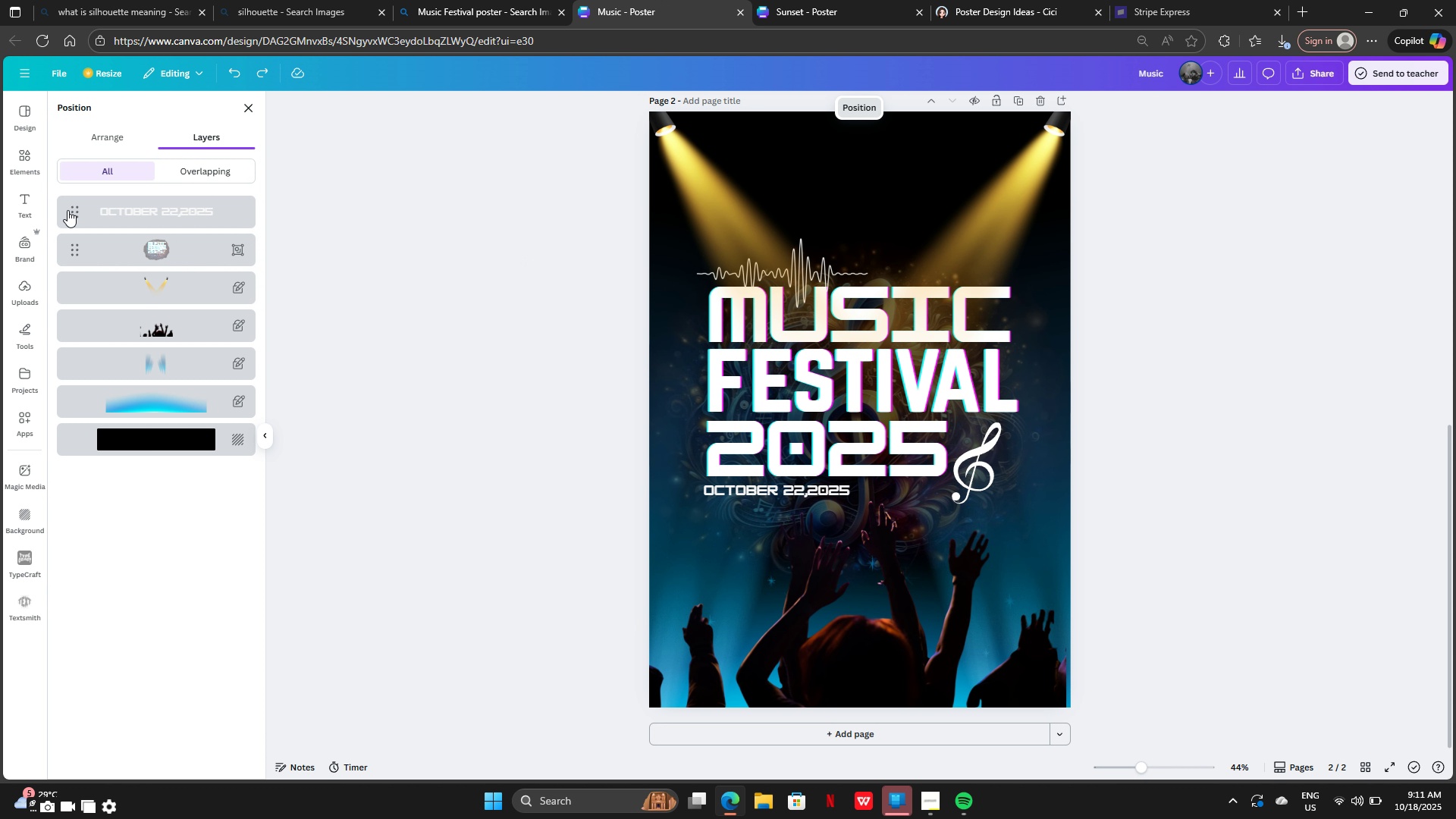 
left_click([155, 253])
 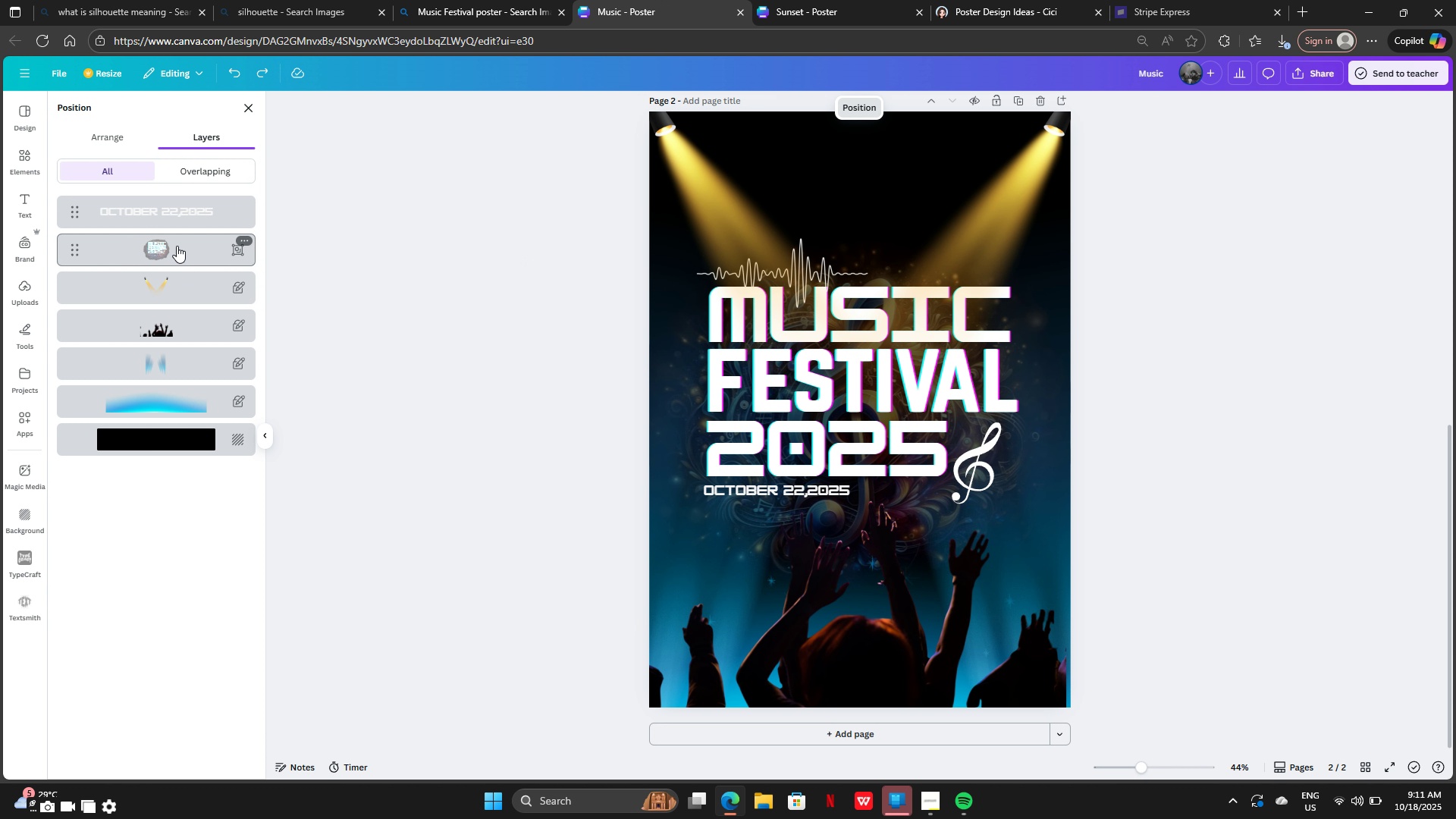 
double_click([177, 246])
 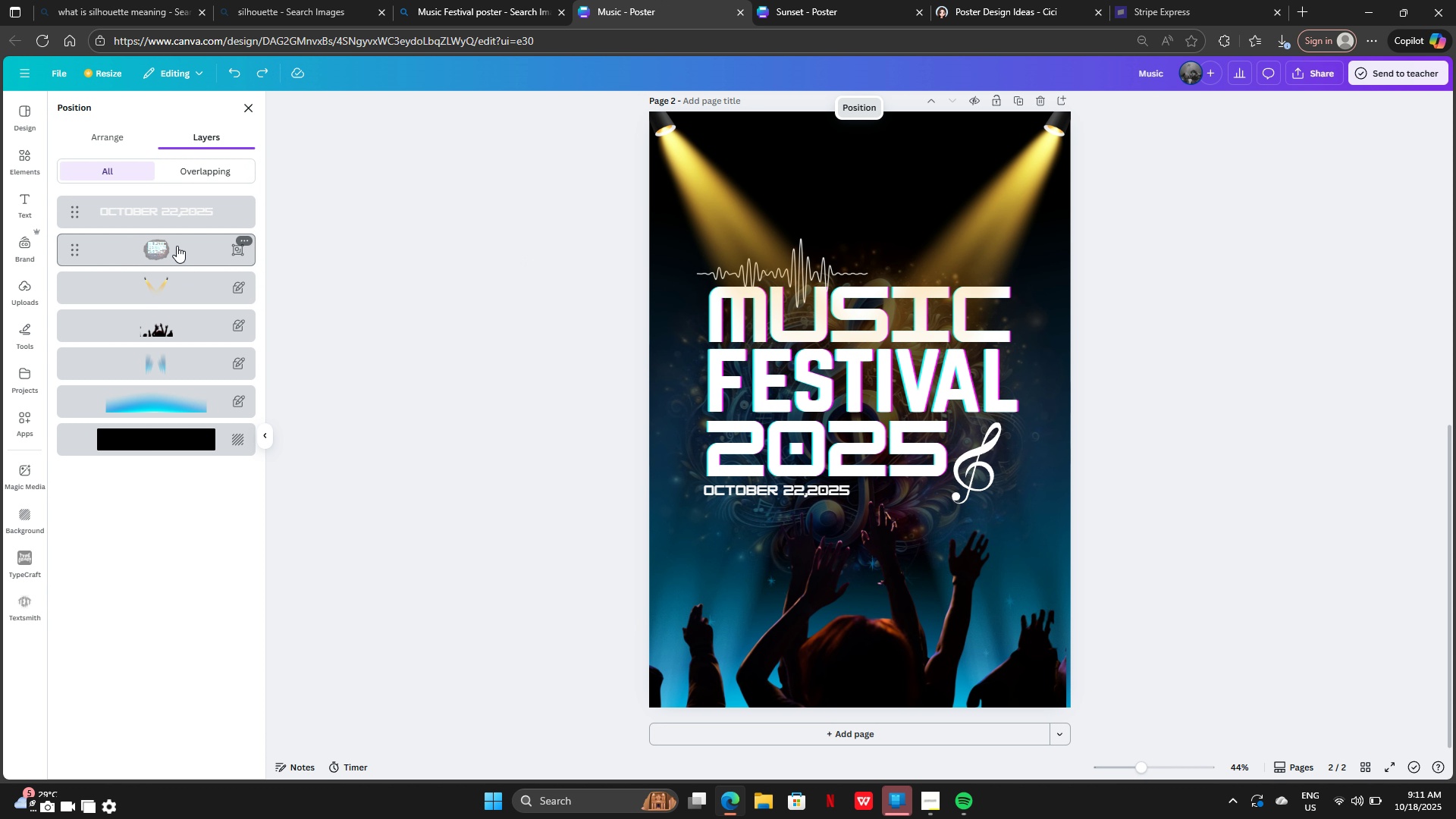 
triple_click([177, 246])
 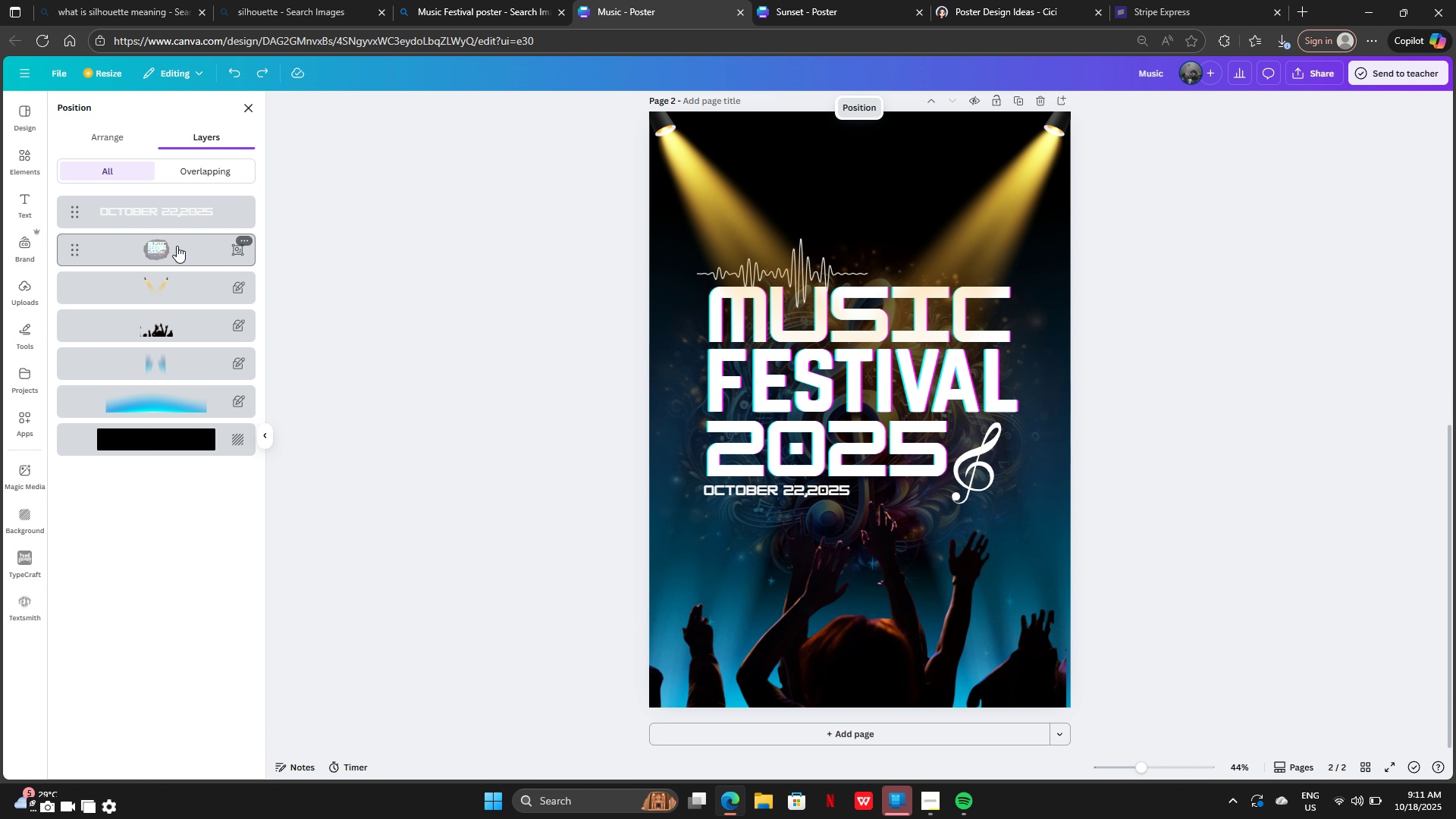 
triple_click([177, 246])
 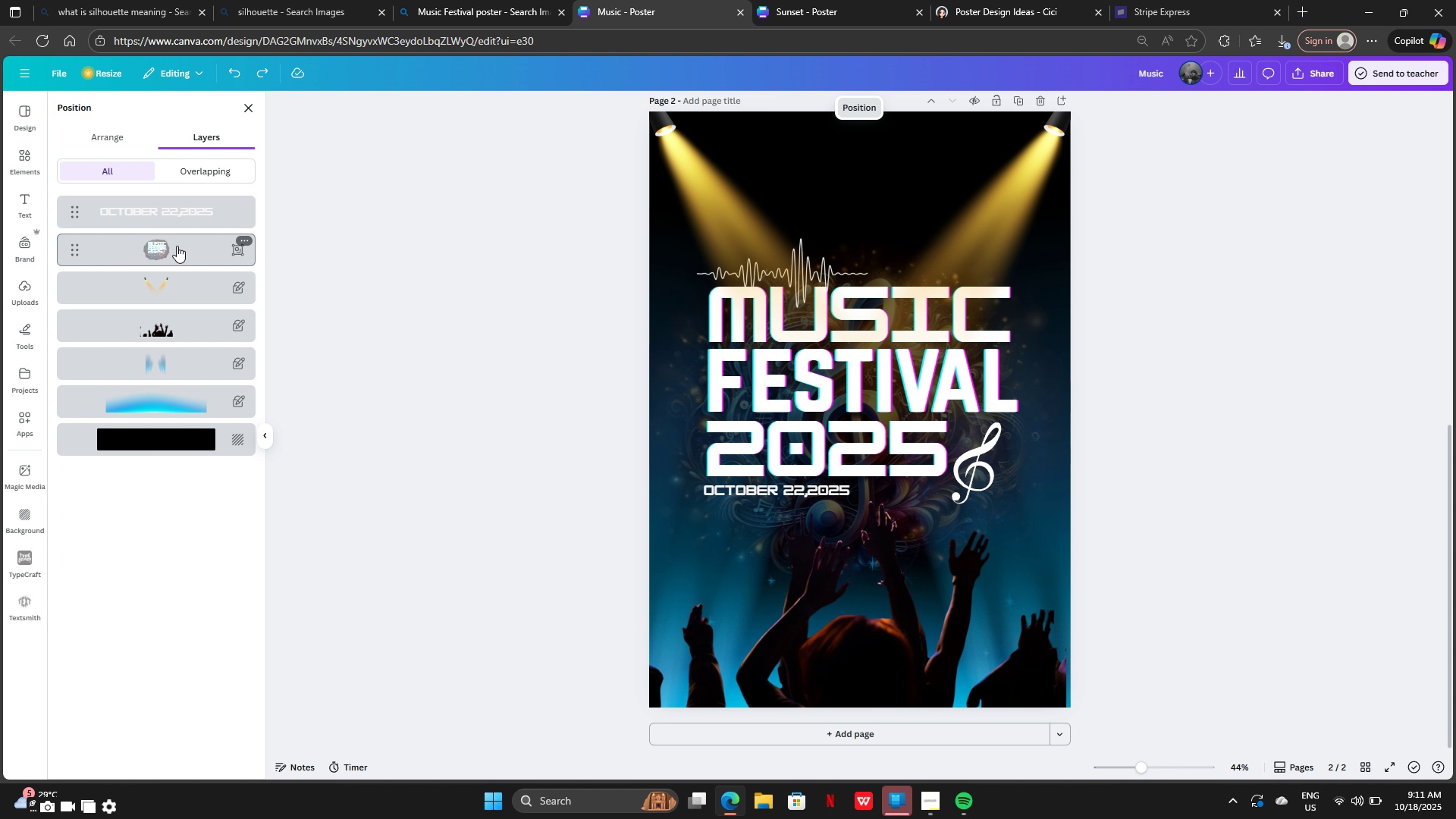 
triple_click([177, 246])
 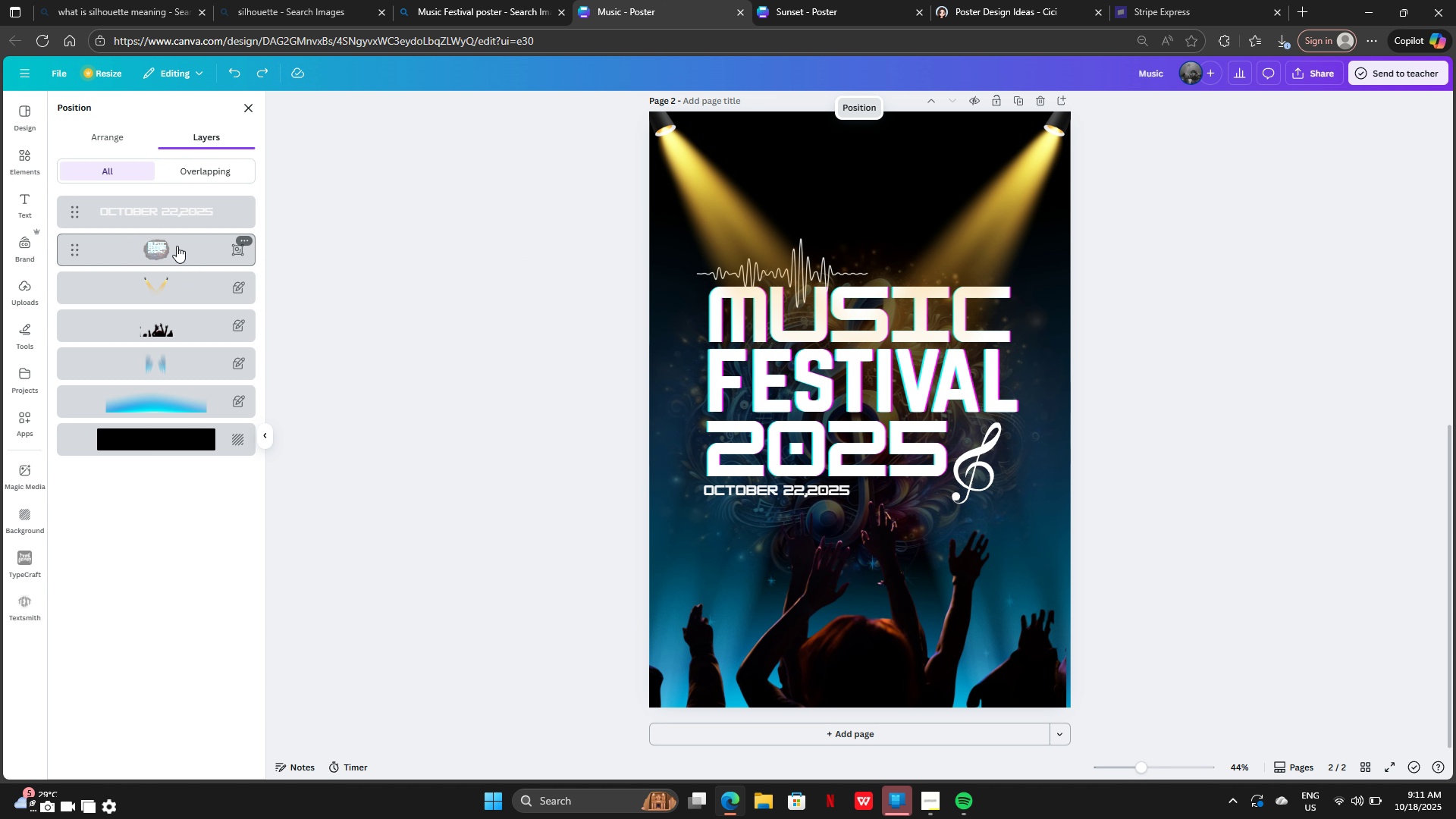 
triple_click([177, 246])
 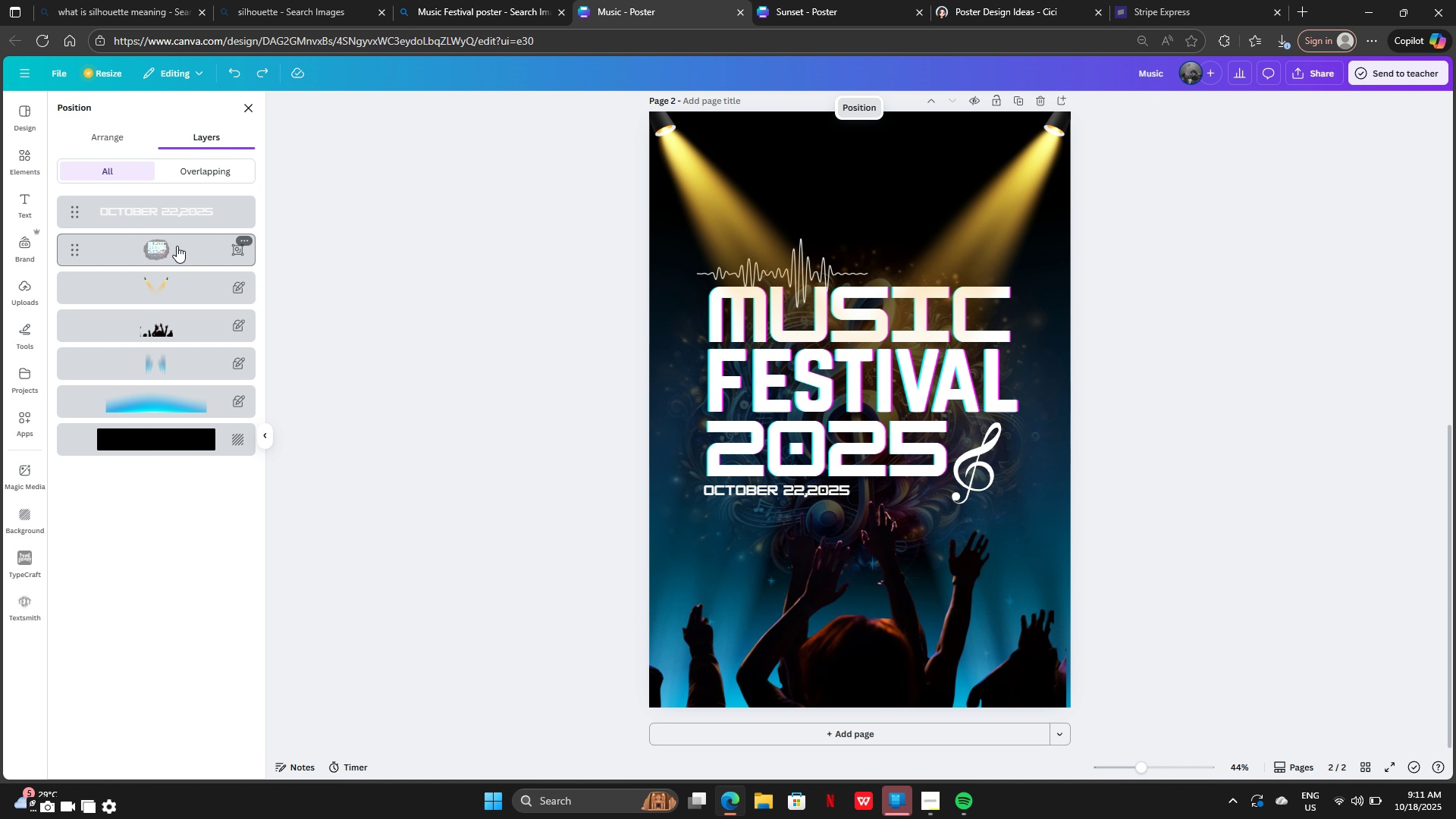 
triple_click([177, 246])
 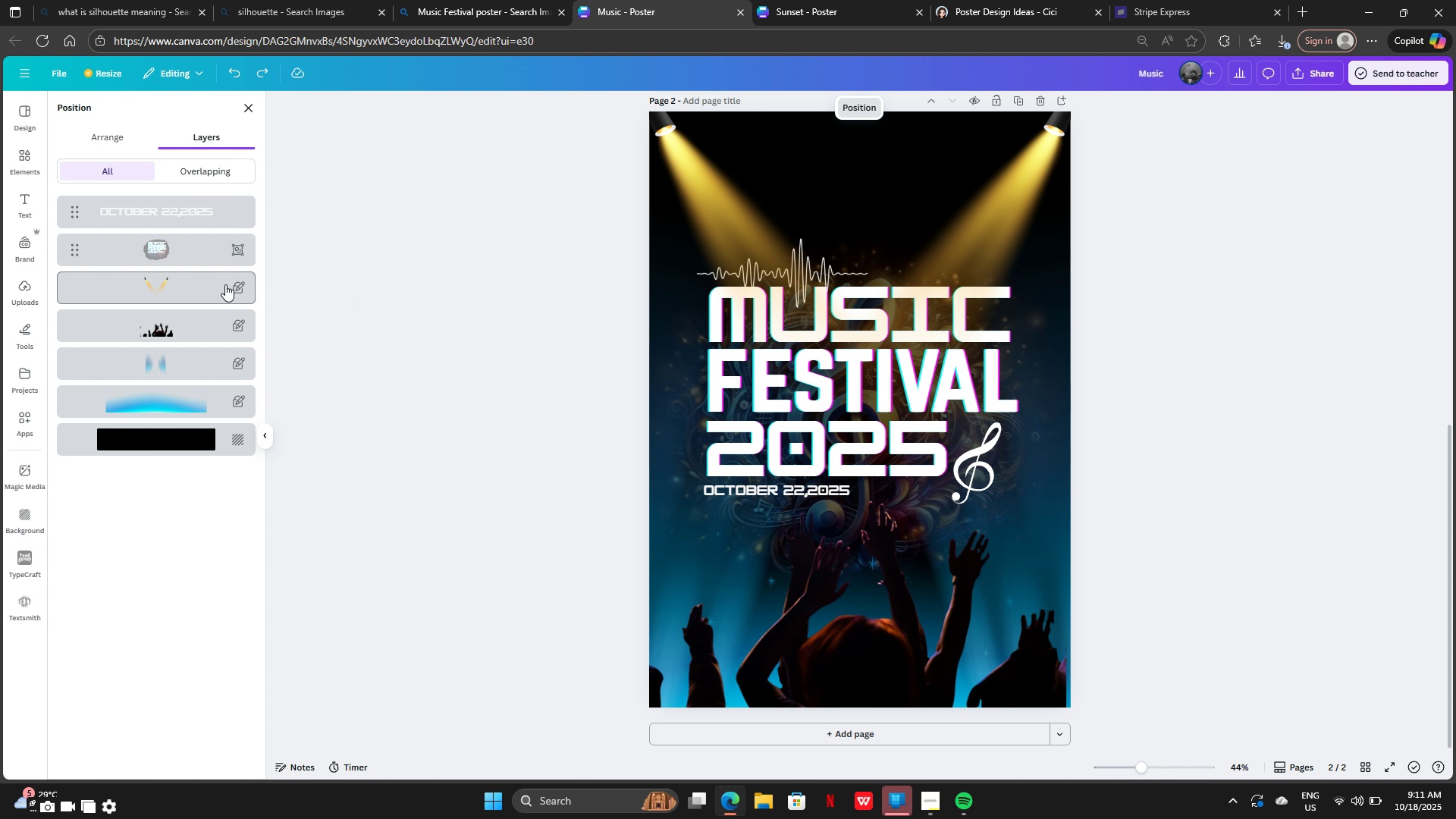 
scroll: coordinate [221, 267], scroll_direction: up, amount: 3.0
 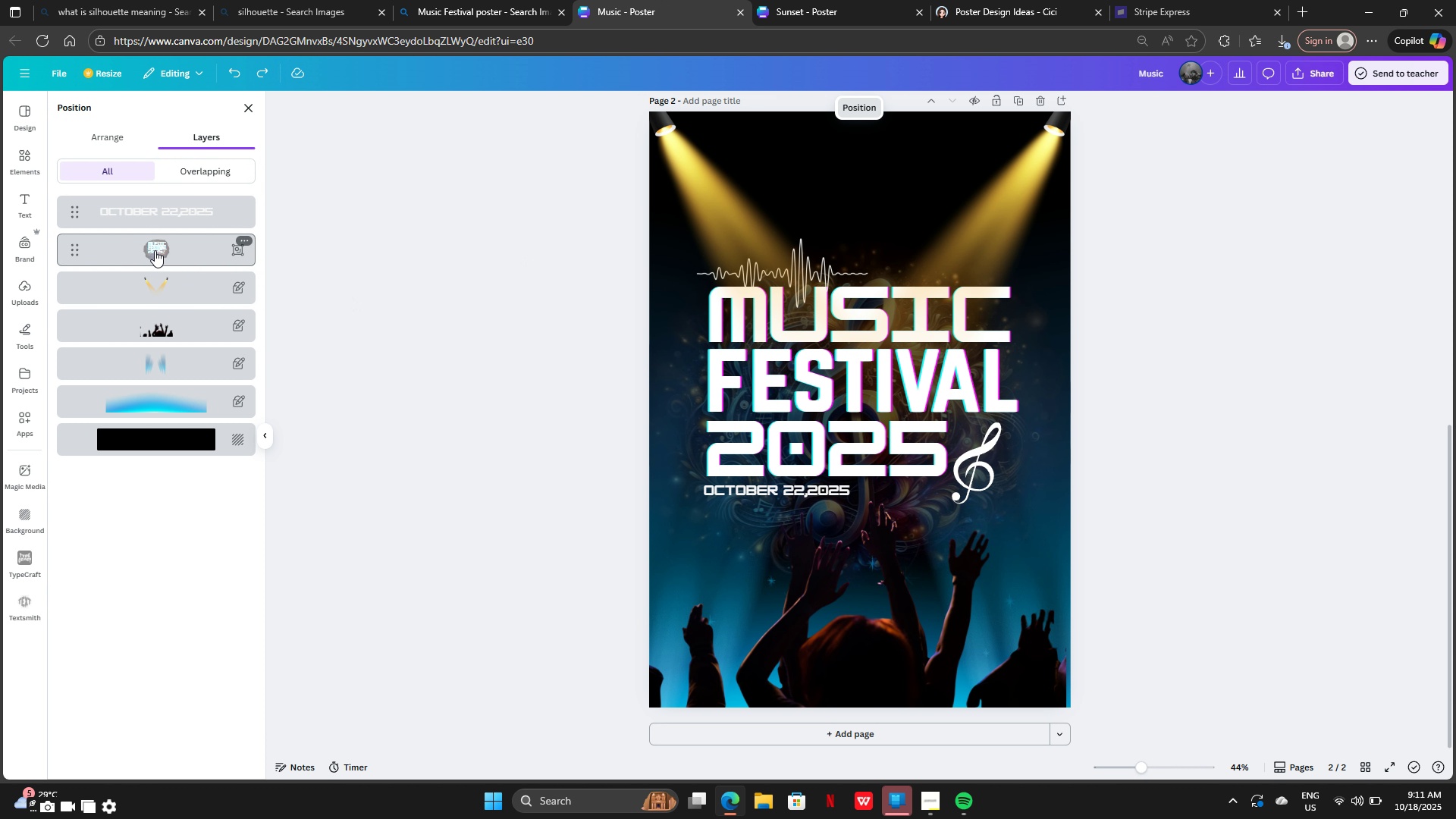 
double_click([155, 250])
 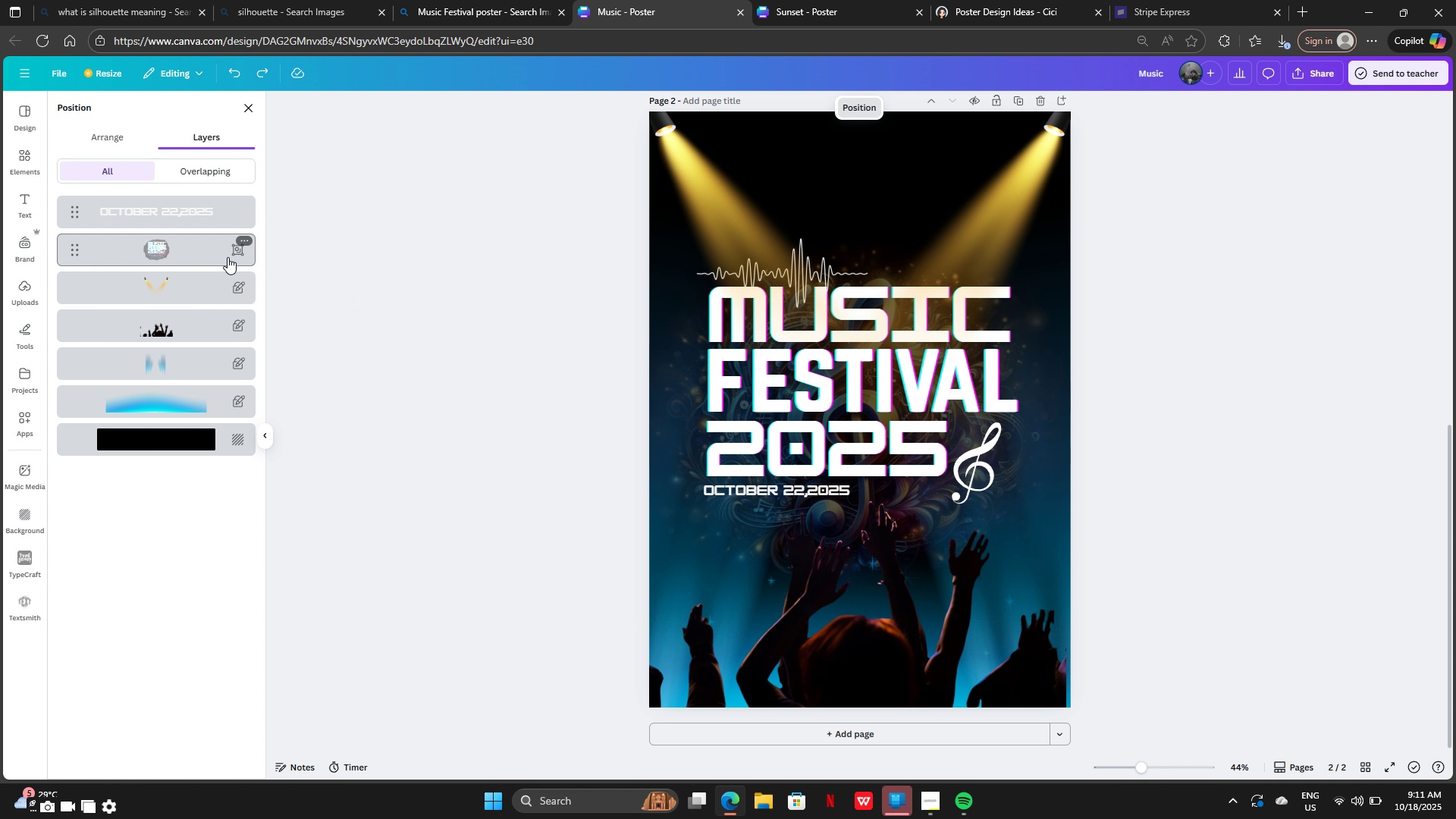 
key(Control+Shift+ShiftLeft)
 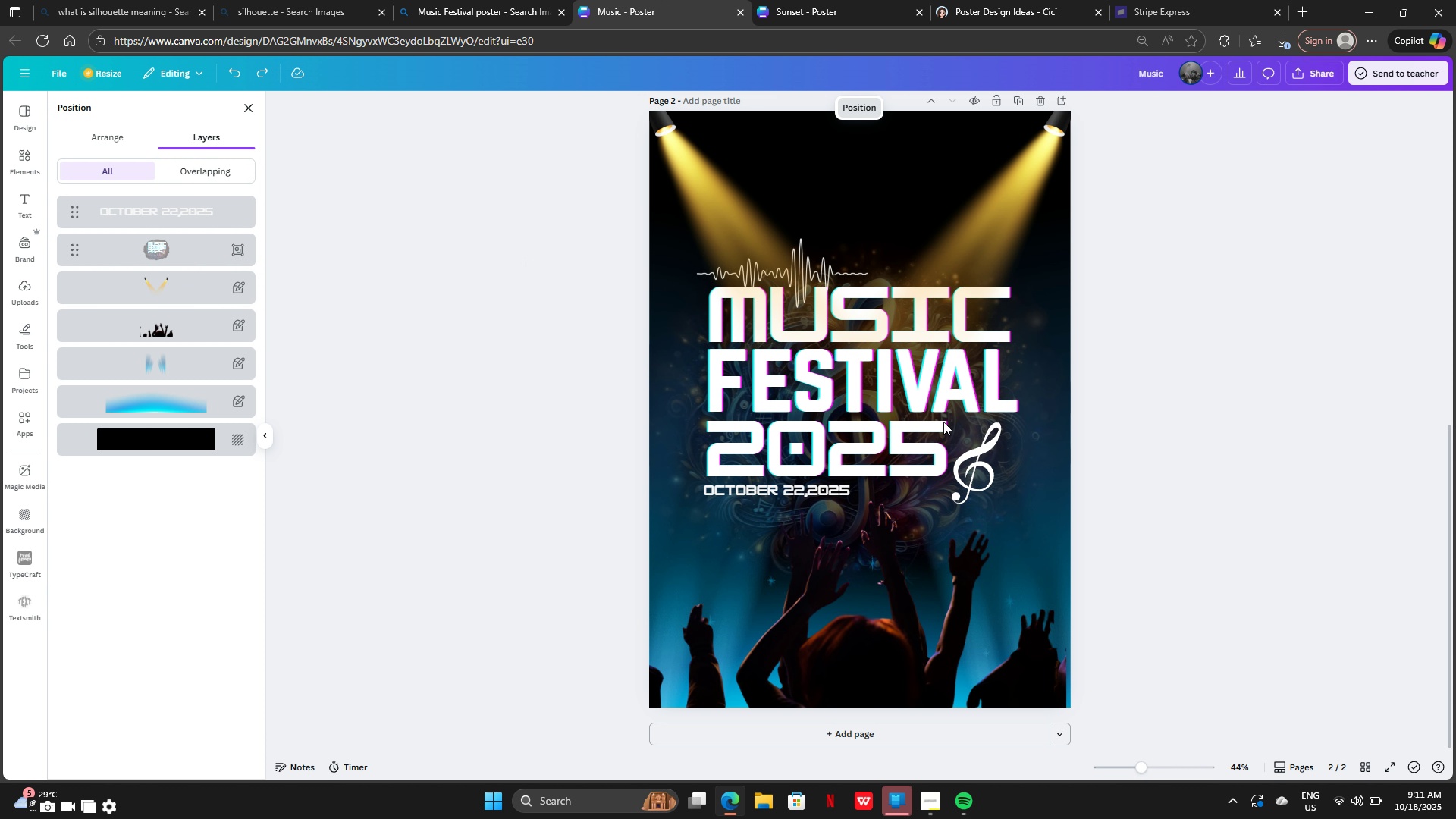 
key(Control+Z)
 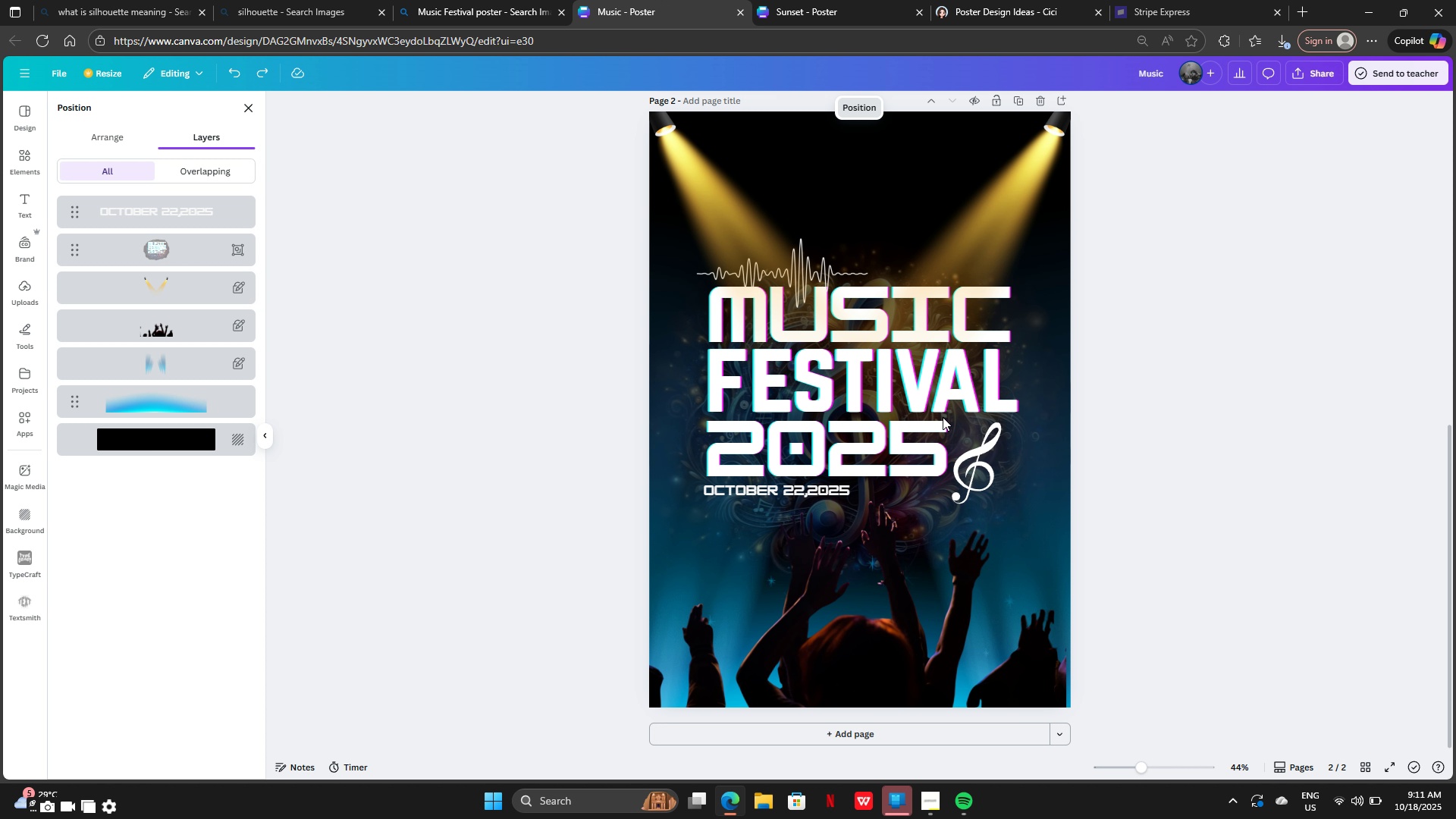 
key(Control+Z)
 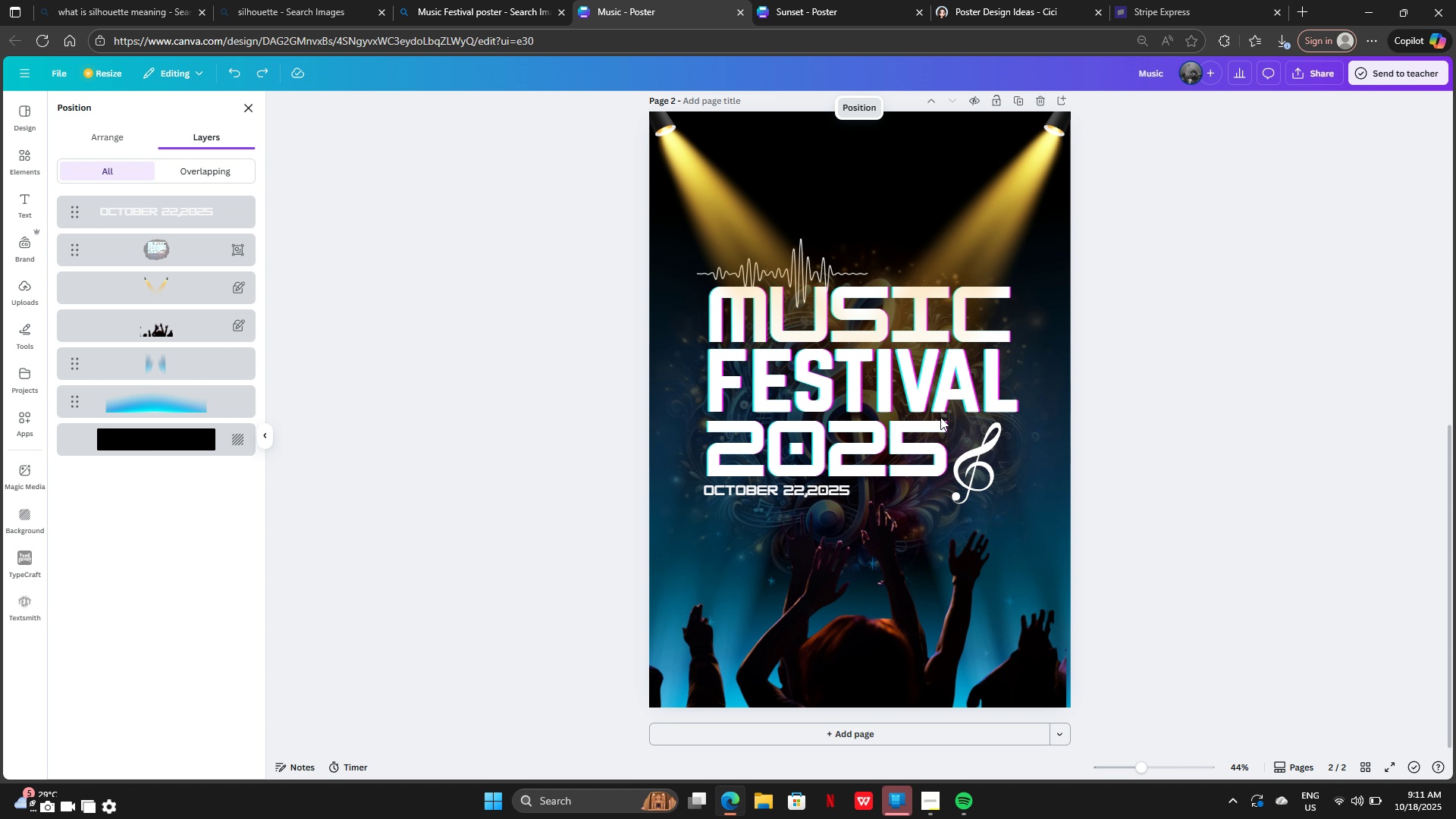 
key(Control+Y)
 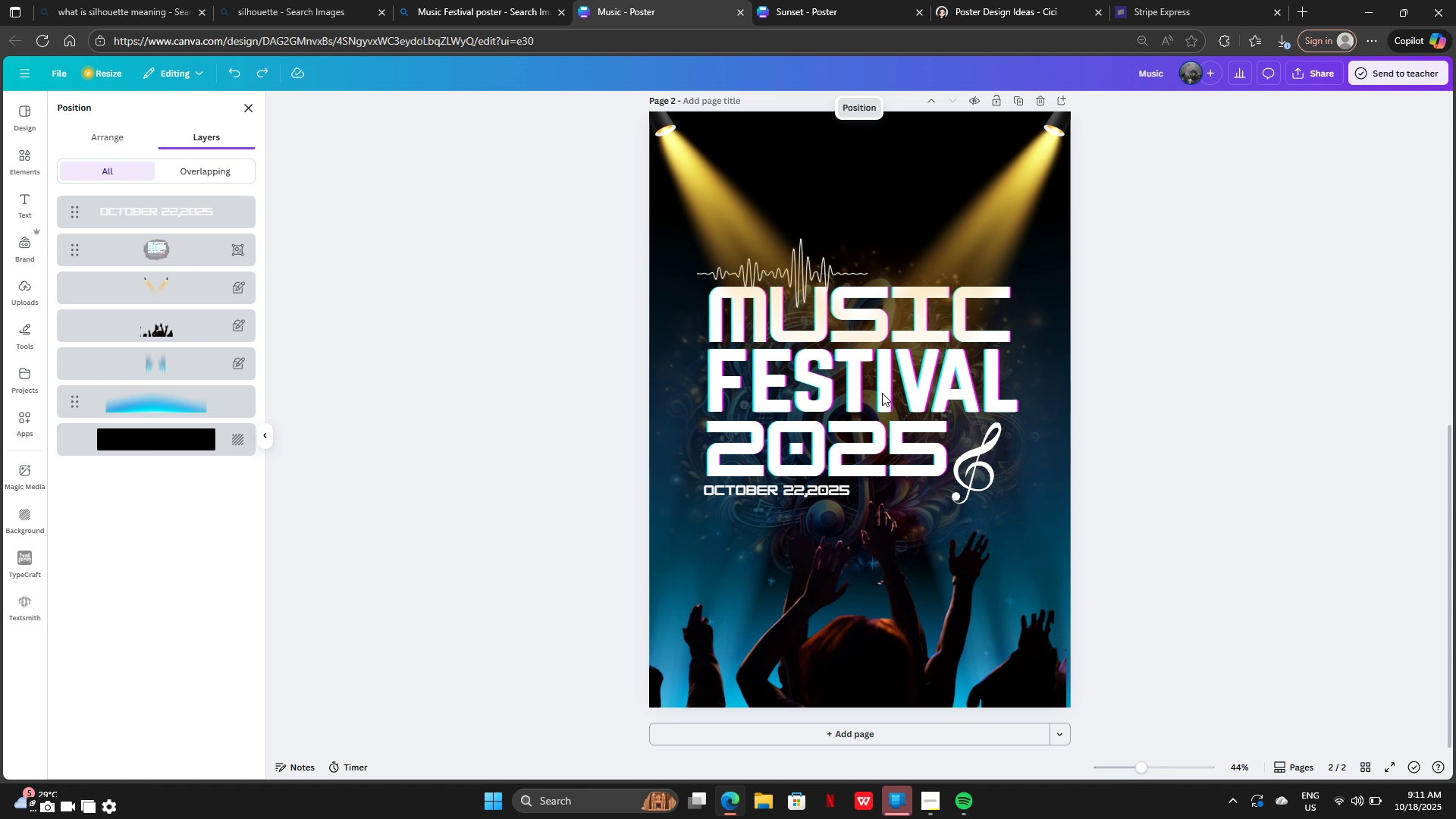 
left_click([882, 393])
 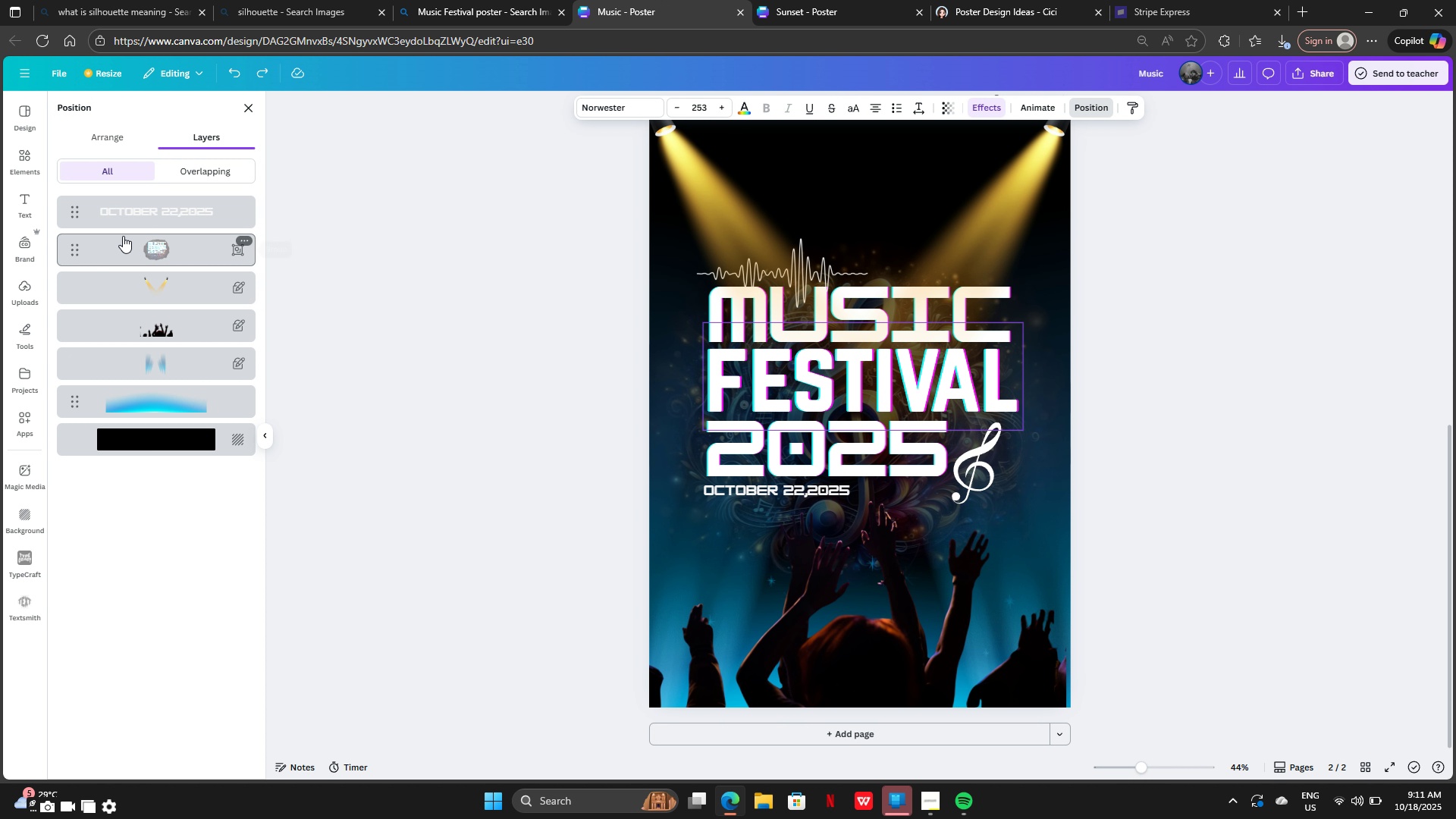 
left_click([127, 242])
 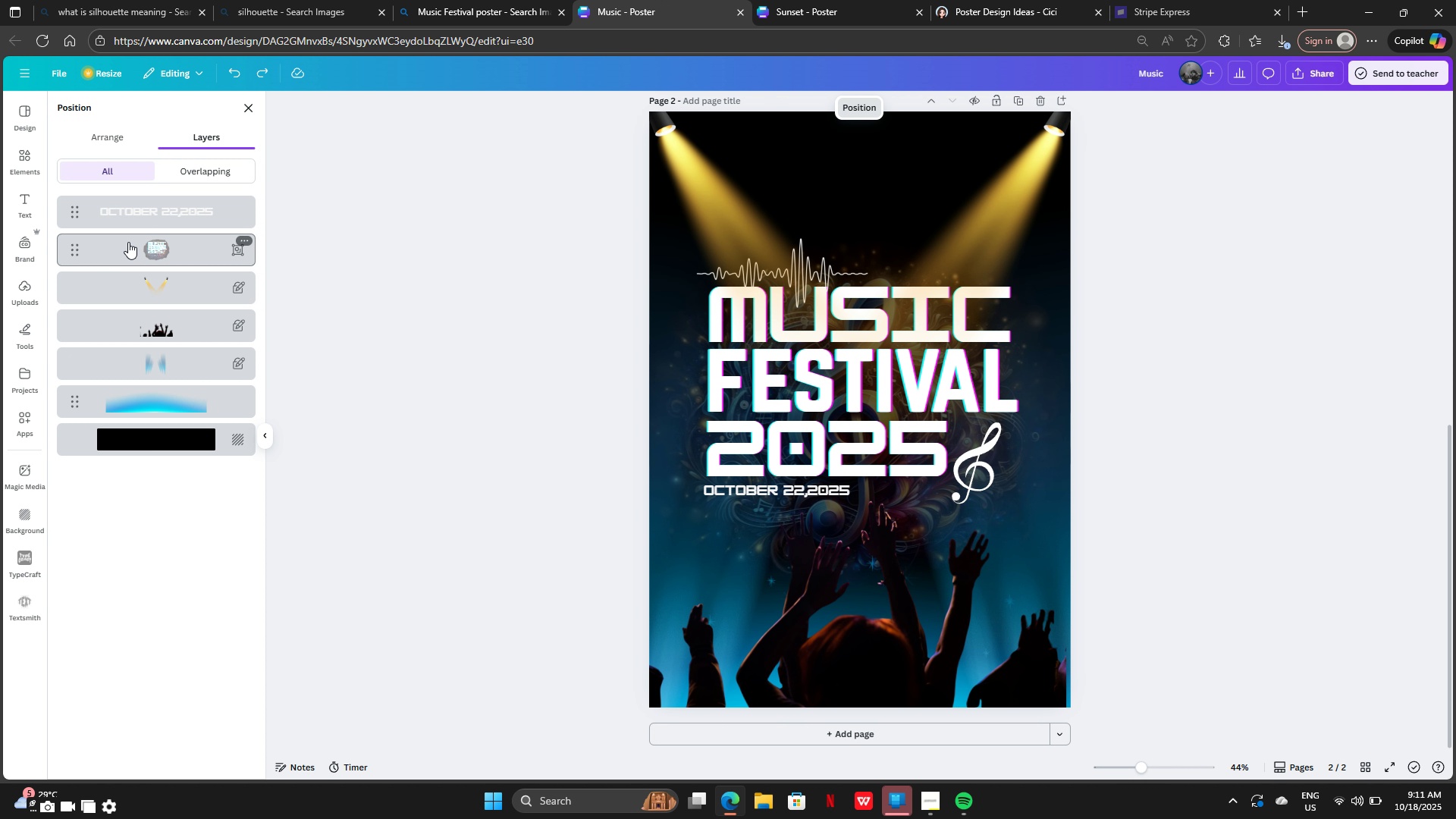 
left_click_drag(start_coordinate=[128, 242], to_coordinate=[136, 257])
 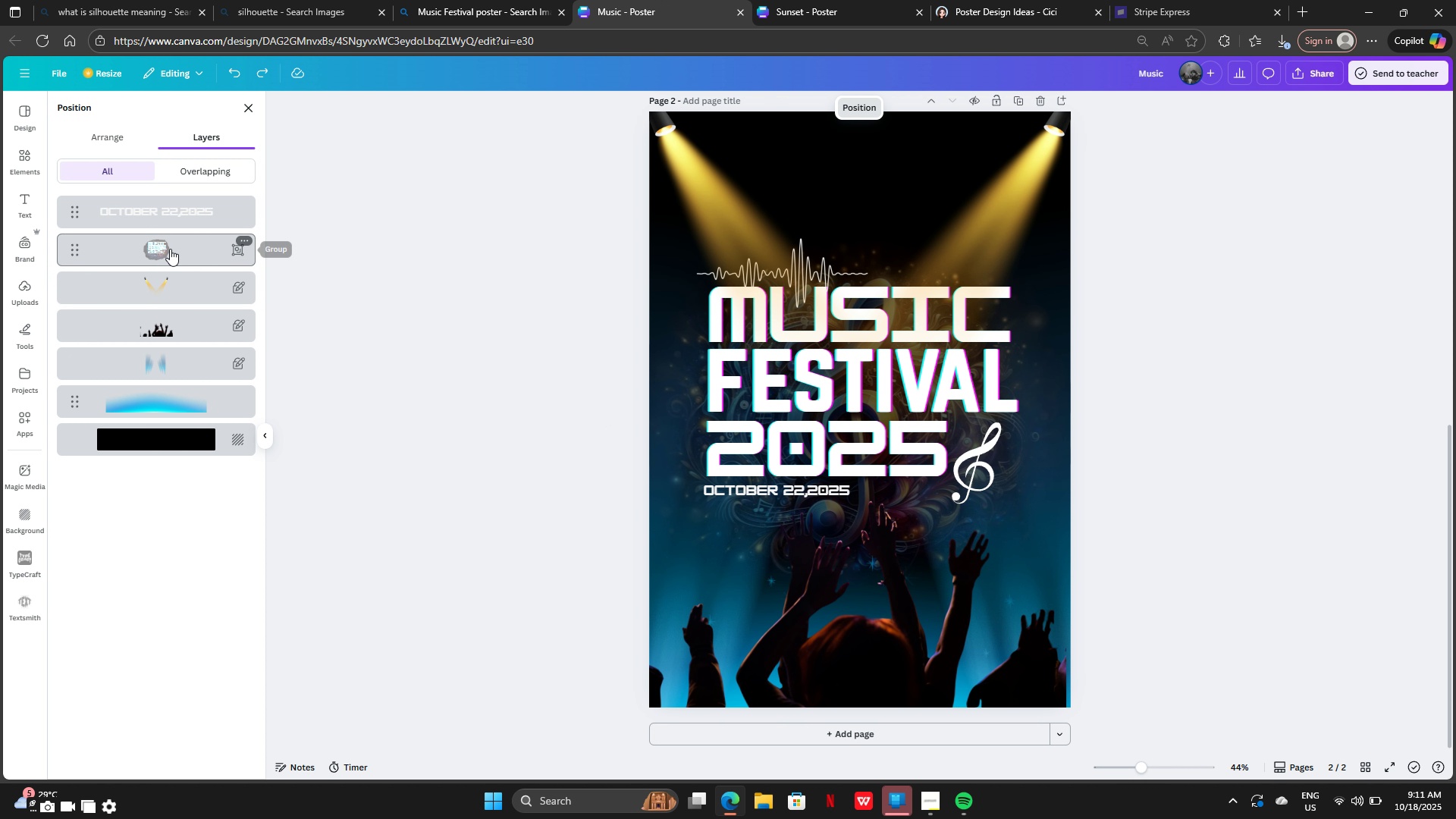 
left_click([170, 249])
 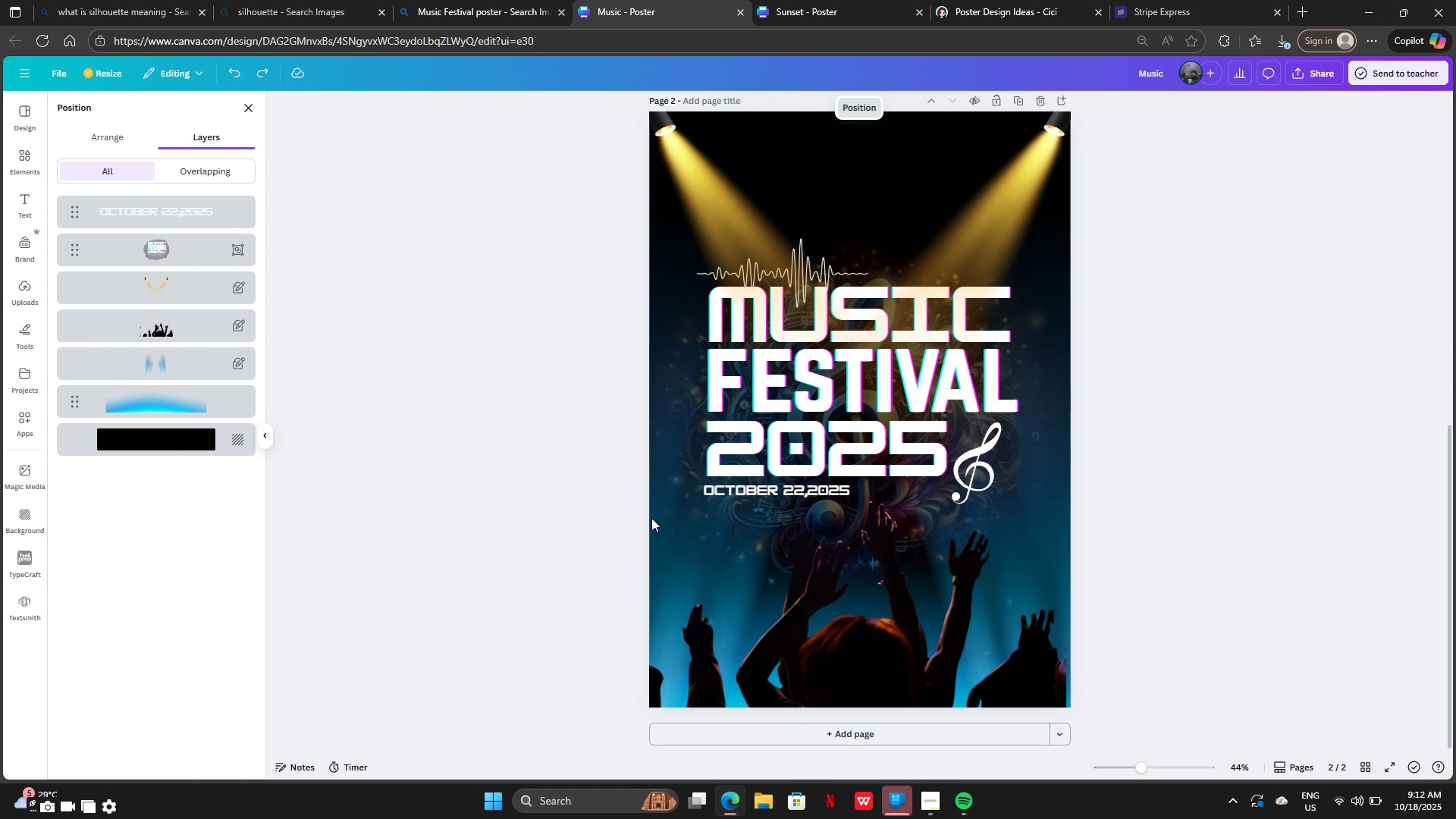 
left_click_drag(start_coordinate=[657, 530], to_coordinate=[614, 585])
 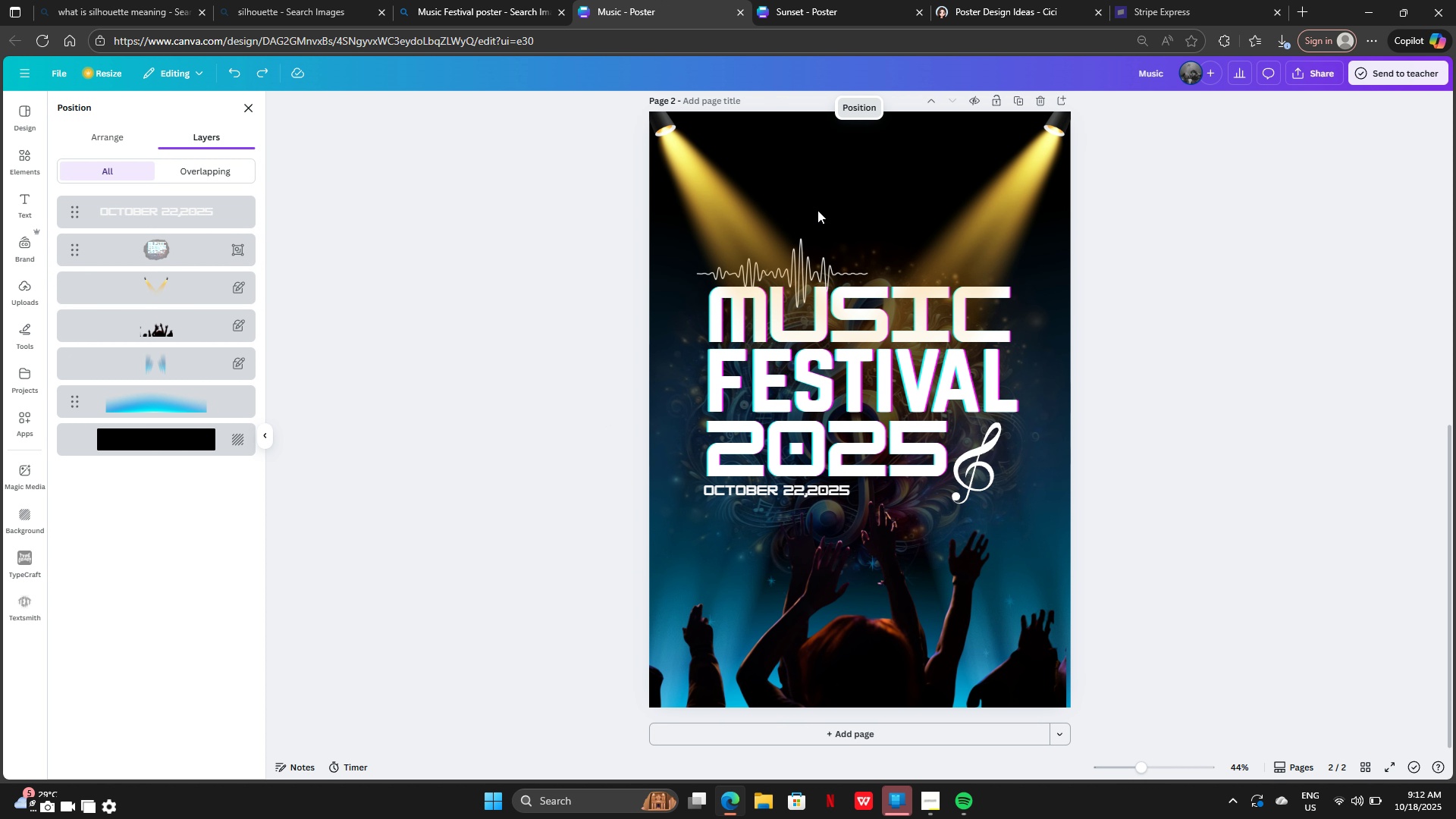 
left_click_drag(start_coordinate=[817, 210], to_coordinate=[786, 266])
 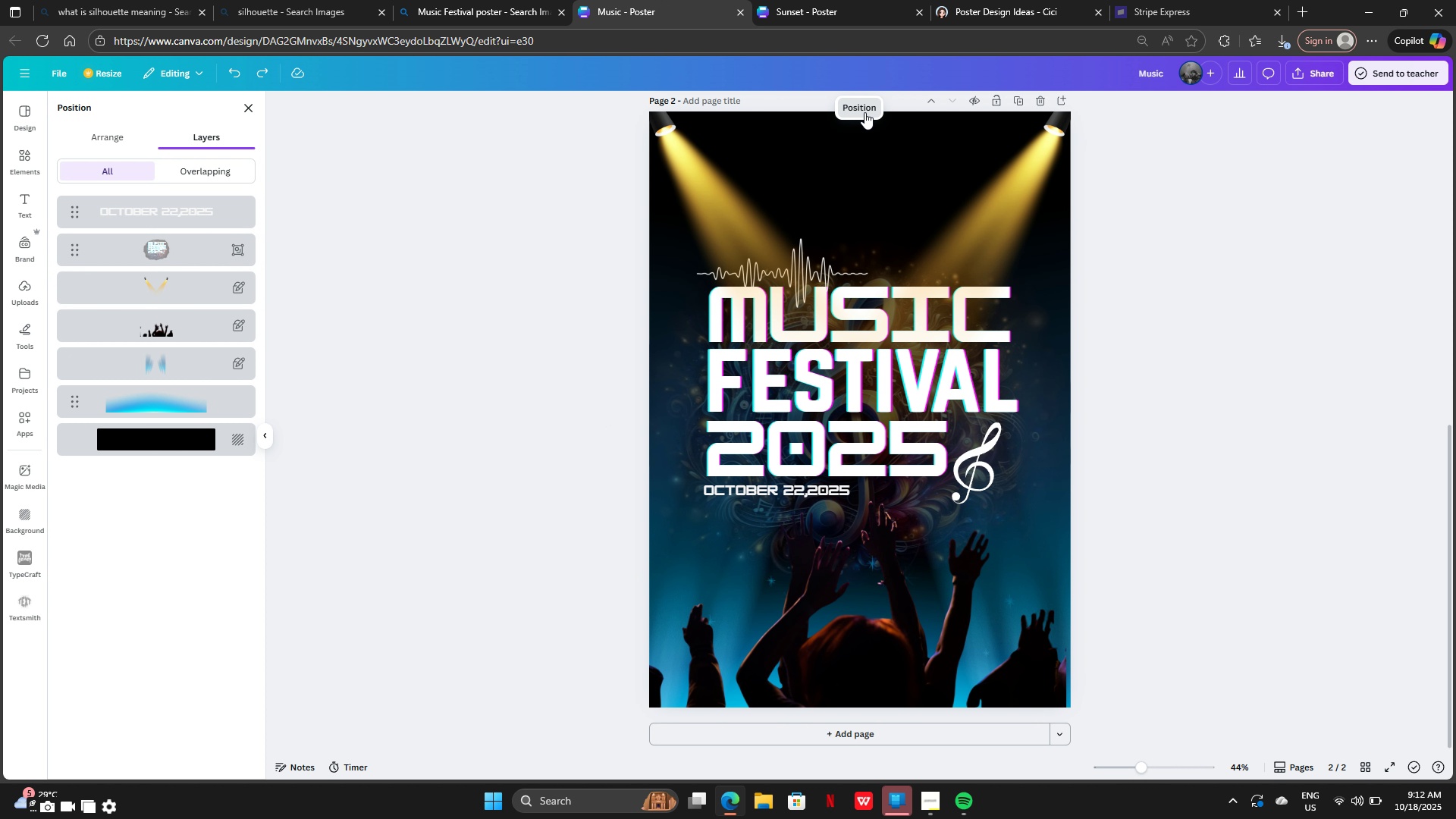 
left_click([864, 112])
 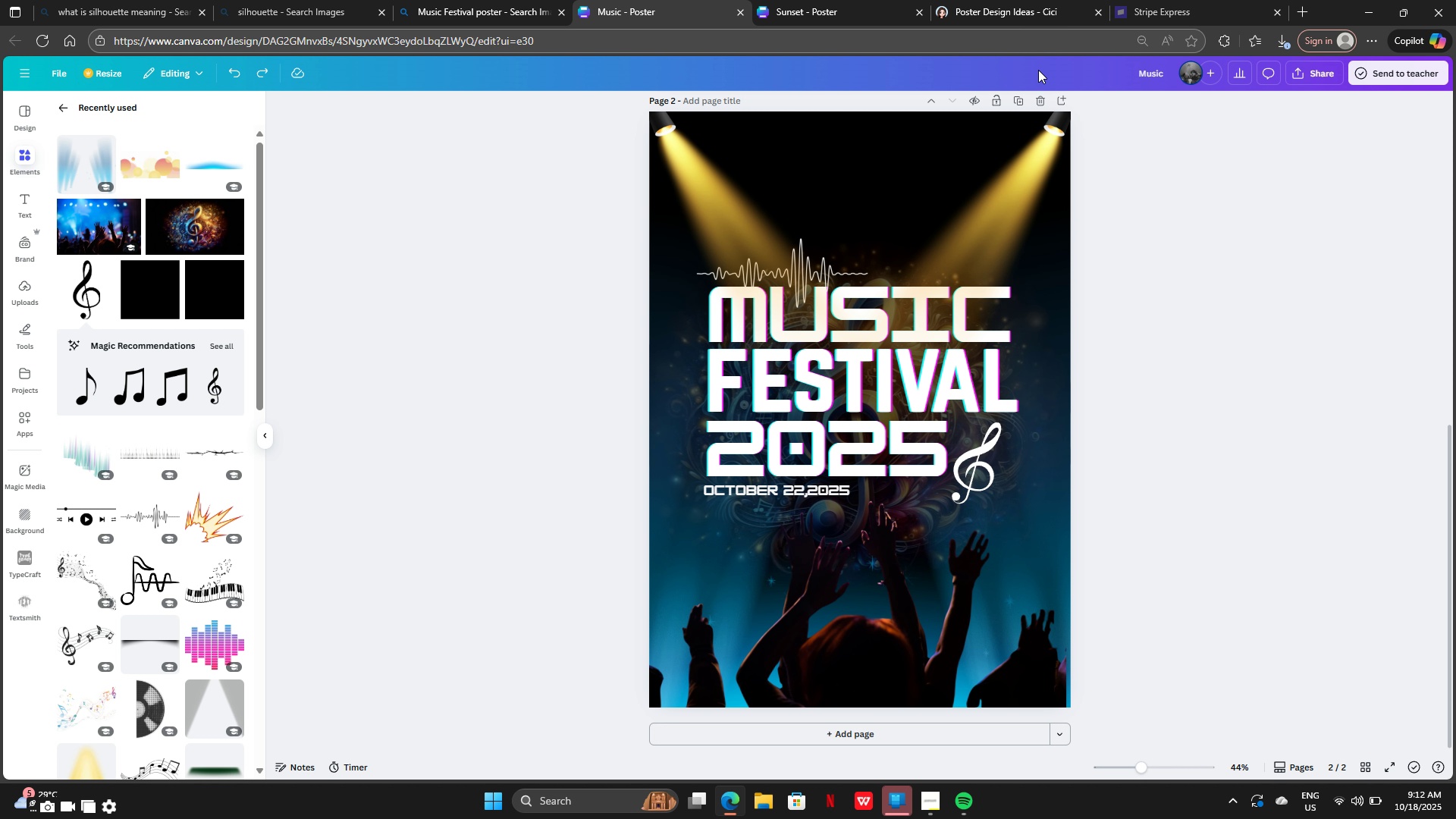 
left_click([1017, 206])
 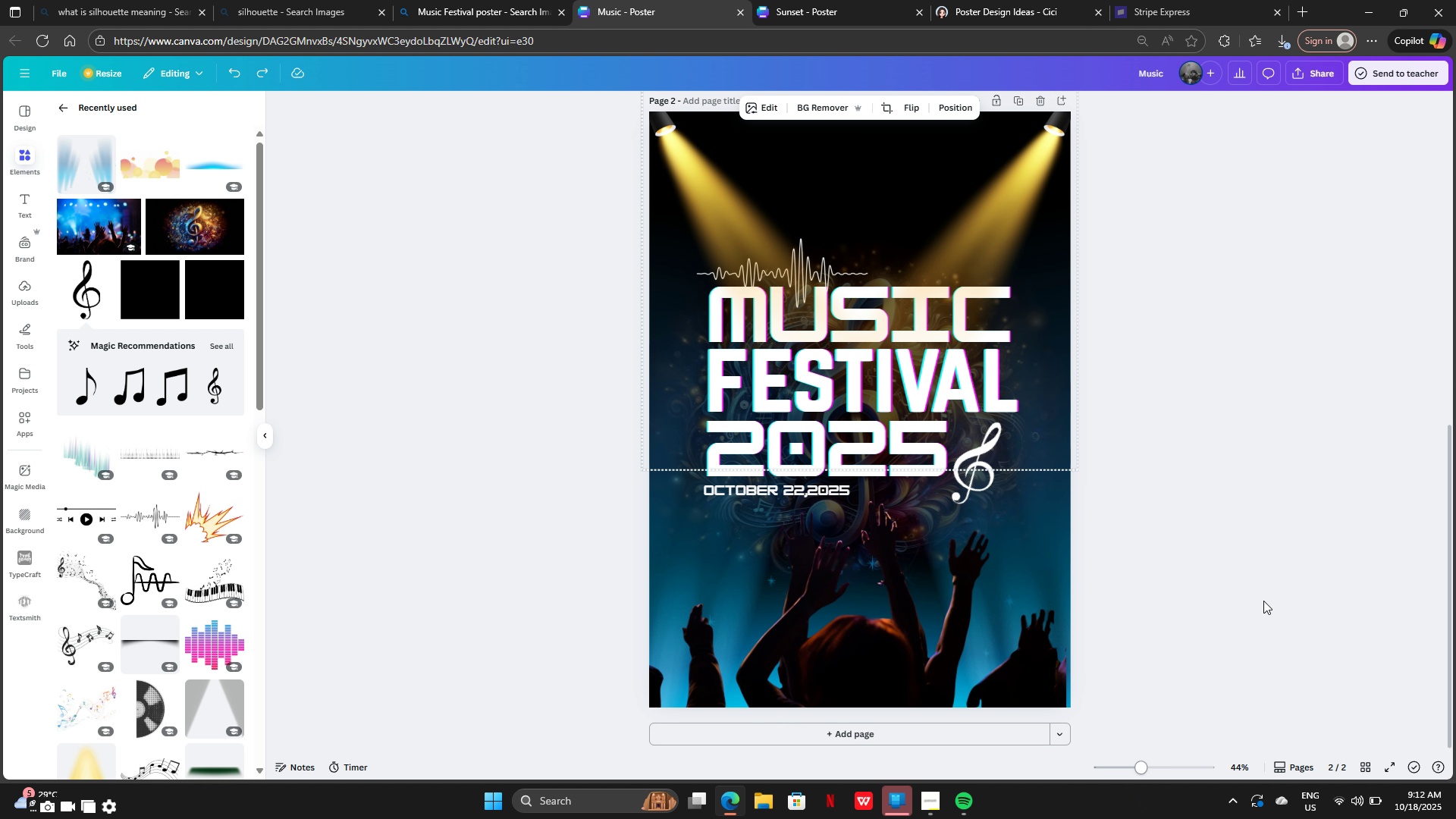 
left_click([1284, 536])
 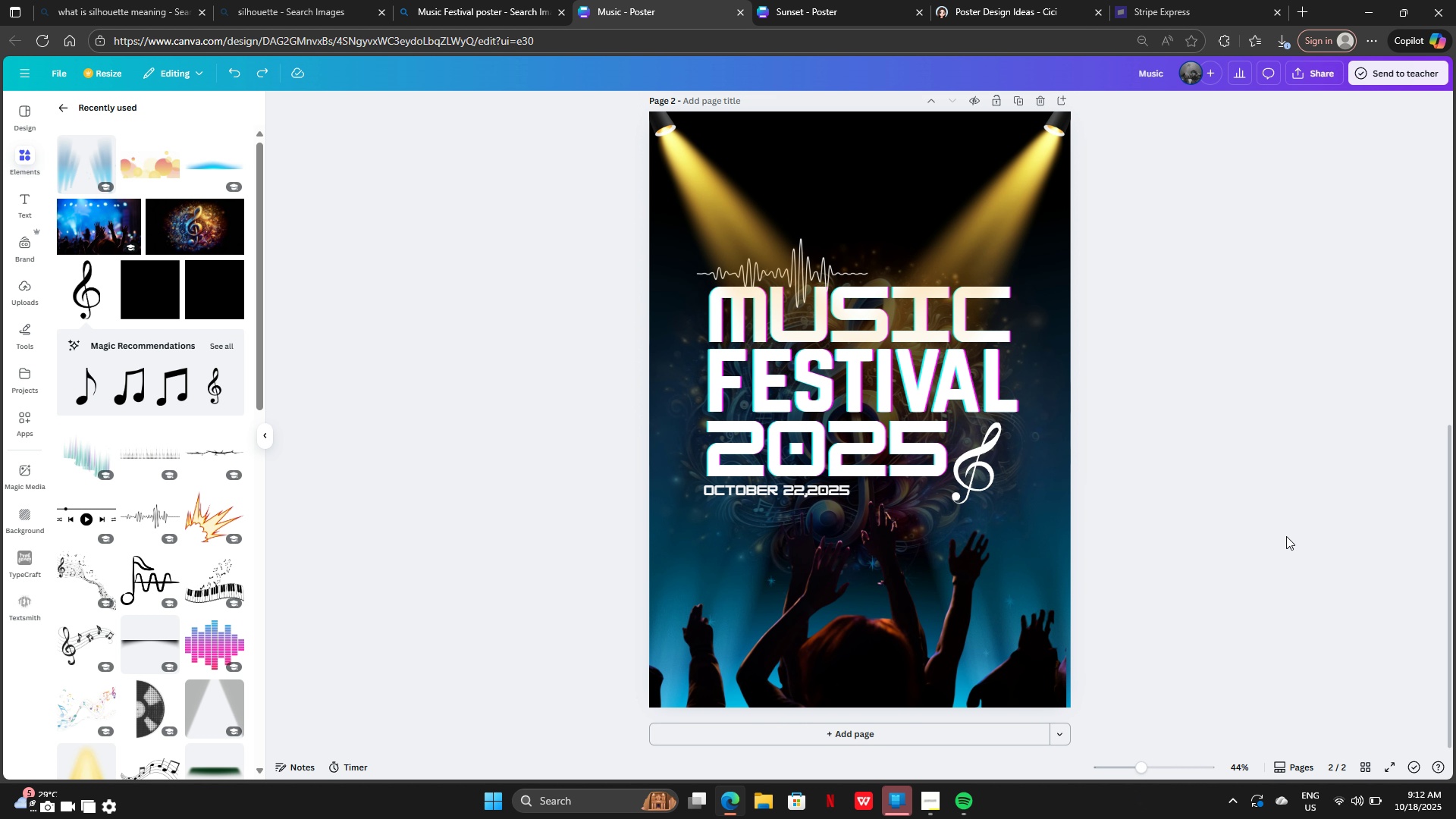 
scroll: coordinate [1286, 536], scroll_direction: up, amount: 3.0
 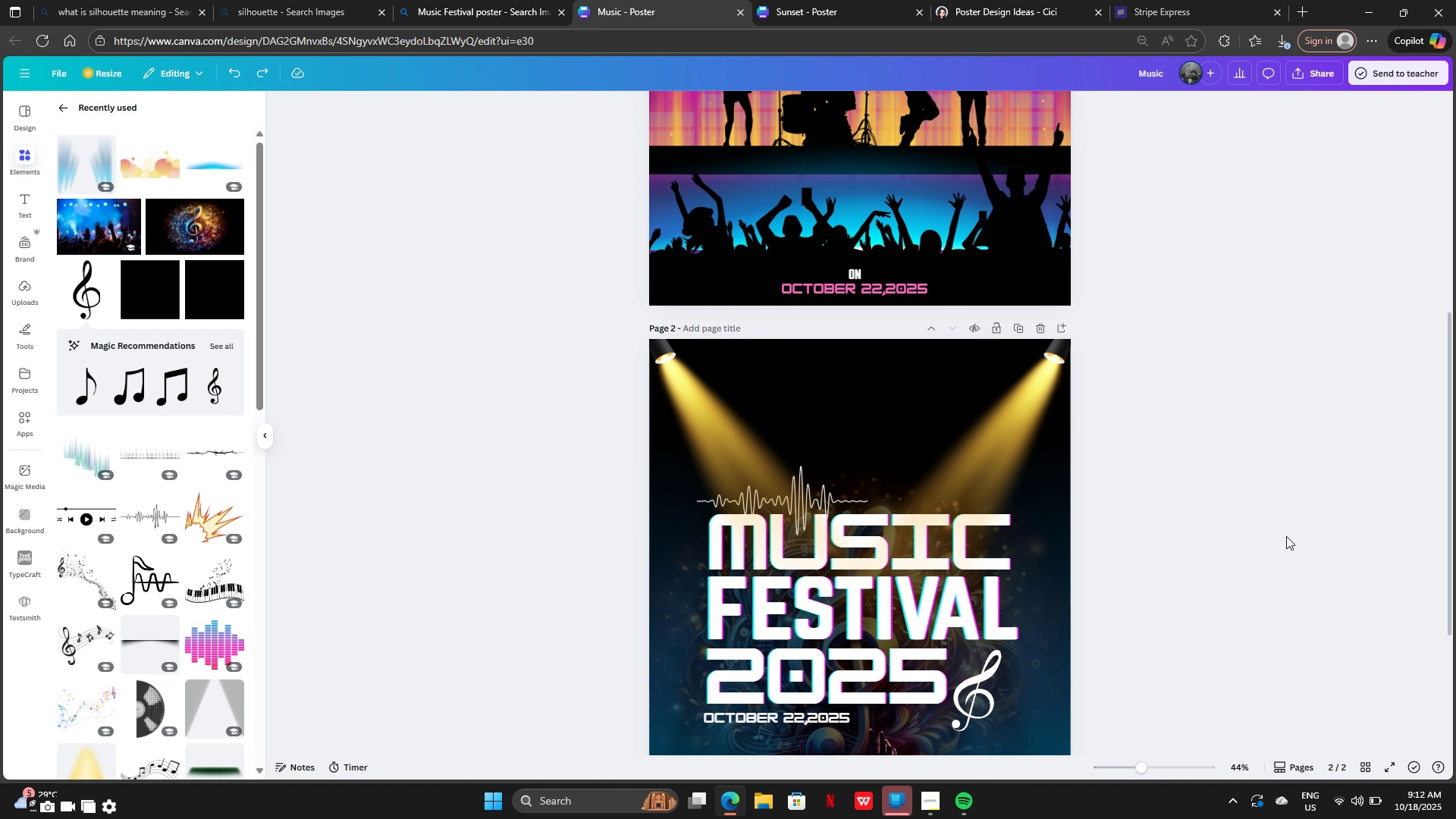 
scroll: coordinate [1286, 536], scroll_direction: down, amount: 4.0
 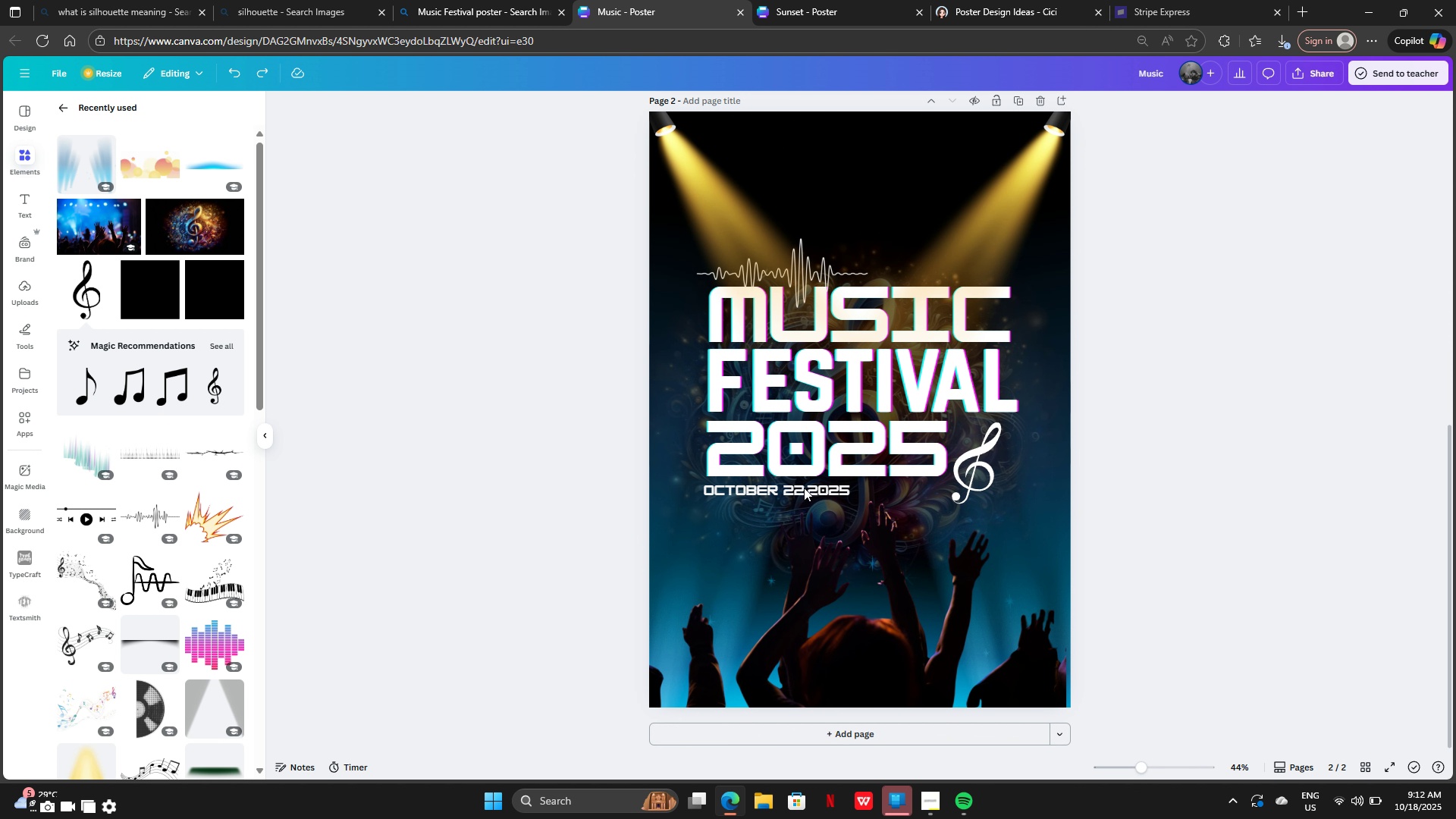 
left_click_drag(start_coordinate=[804, 487], to_coordinate=[871, 488])
 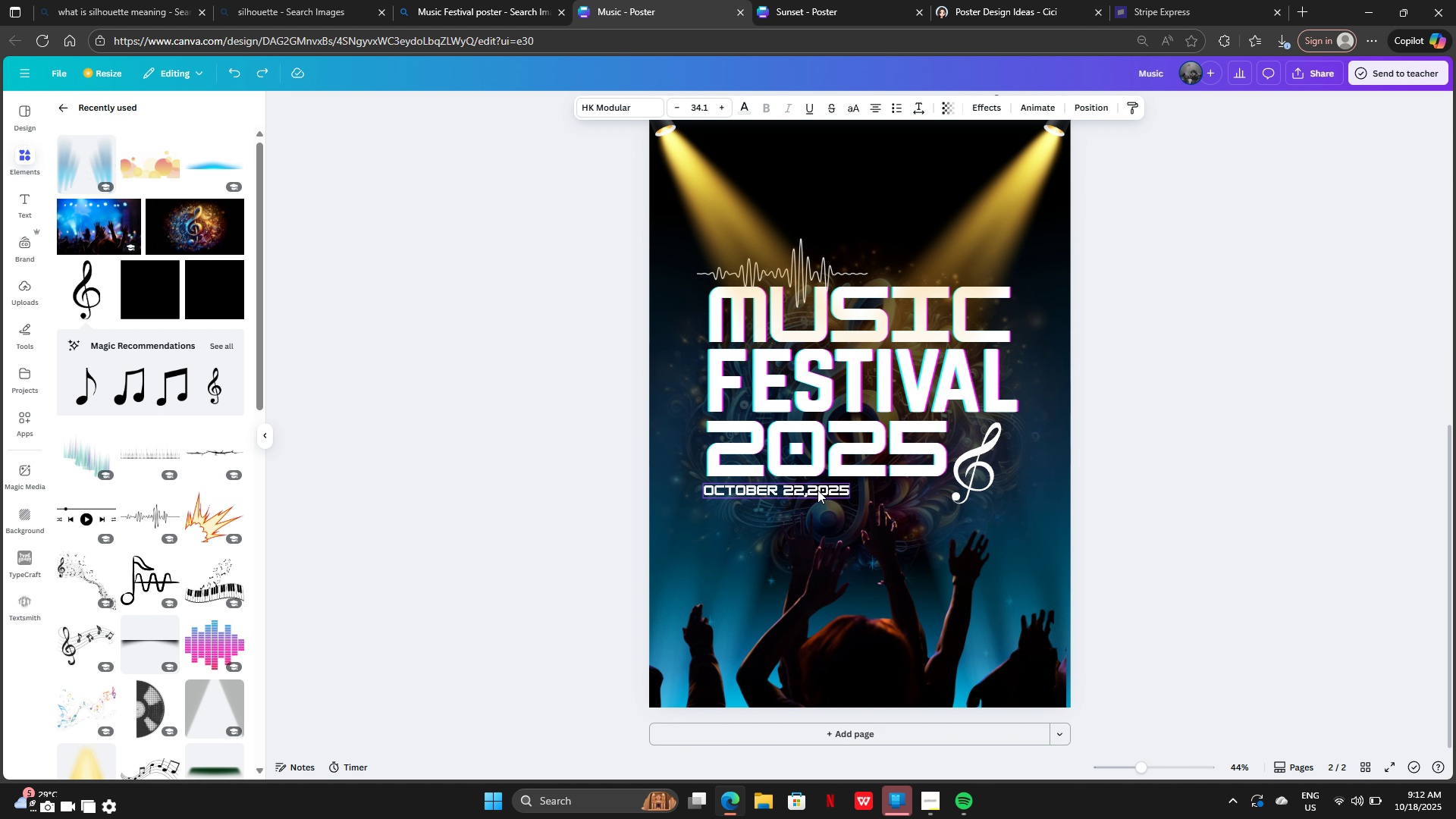 
left_click([817, 490])
 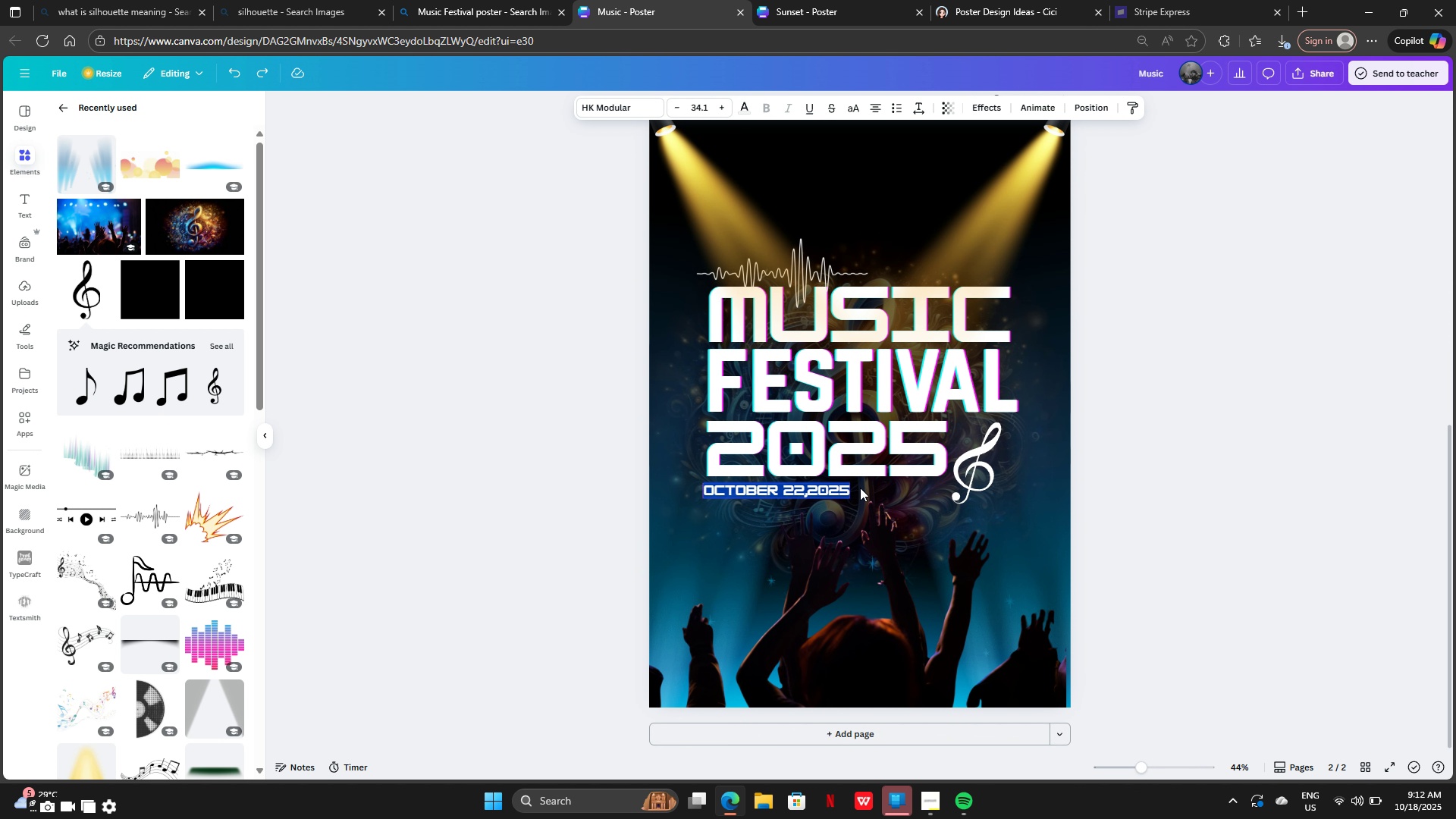 
left_click_drag(start_coordinate=[817, 490], to_coordinate=[864, 488])
 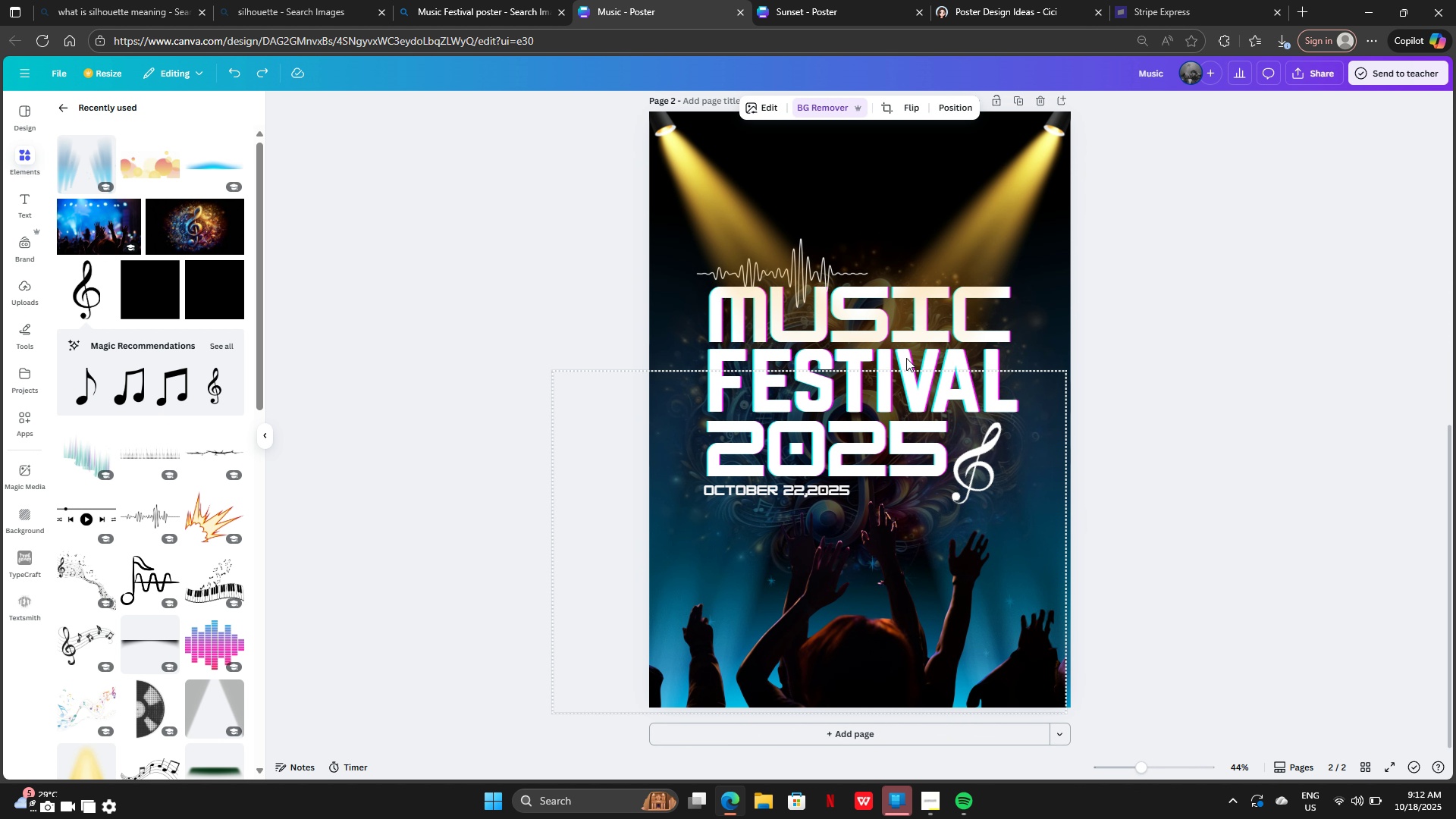 
left_click([906, 358])
 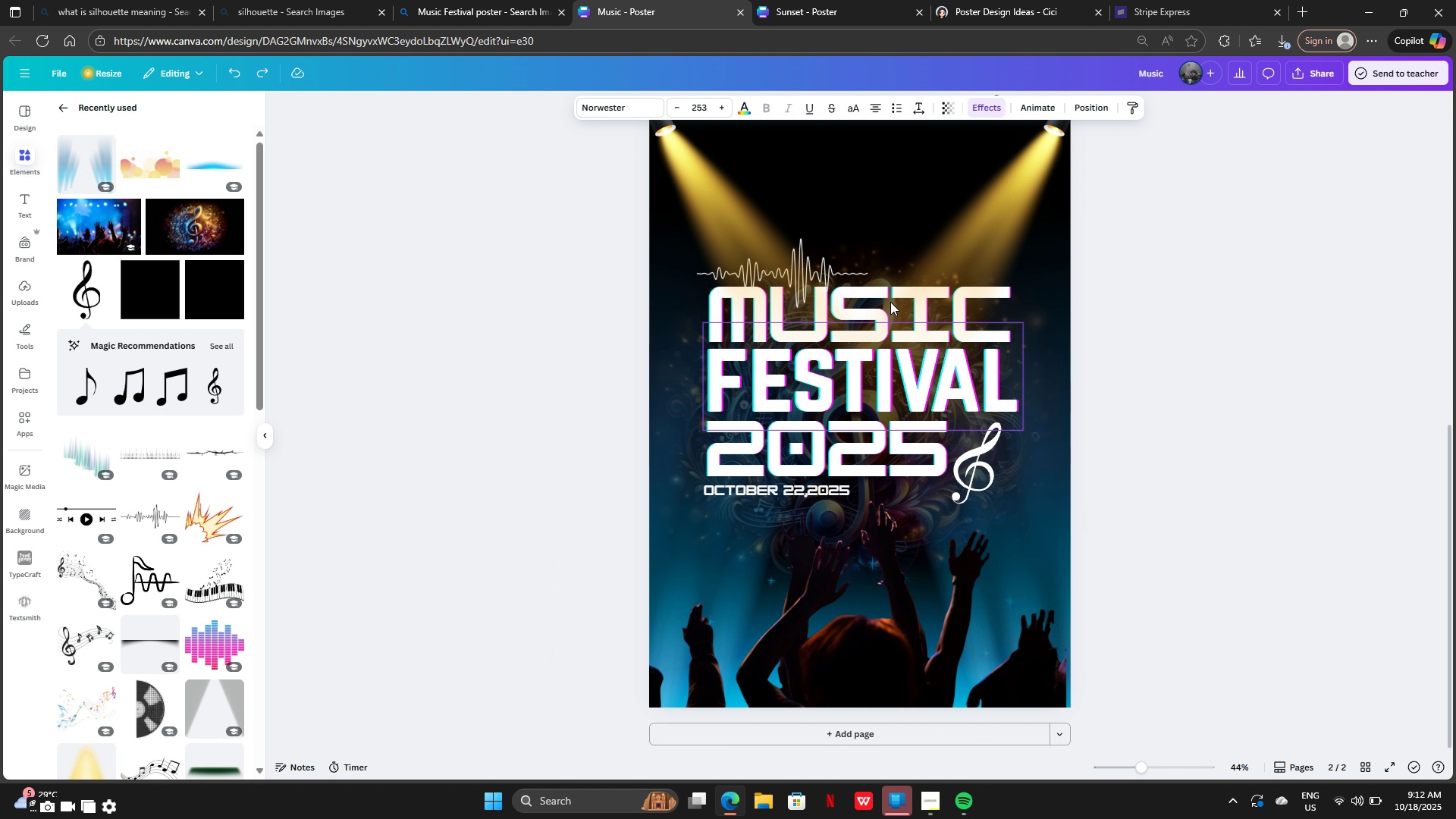 
left_click([890, 302])
 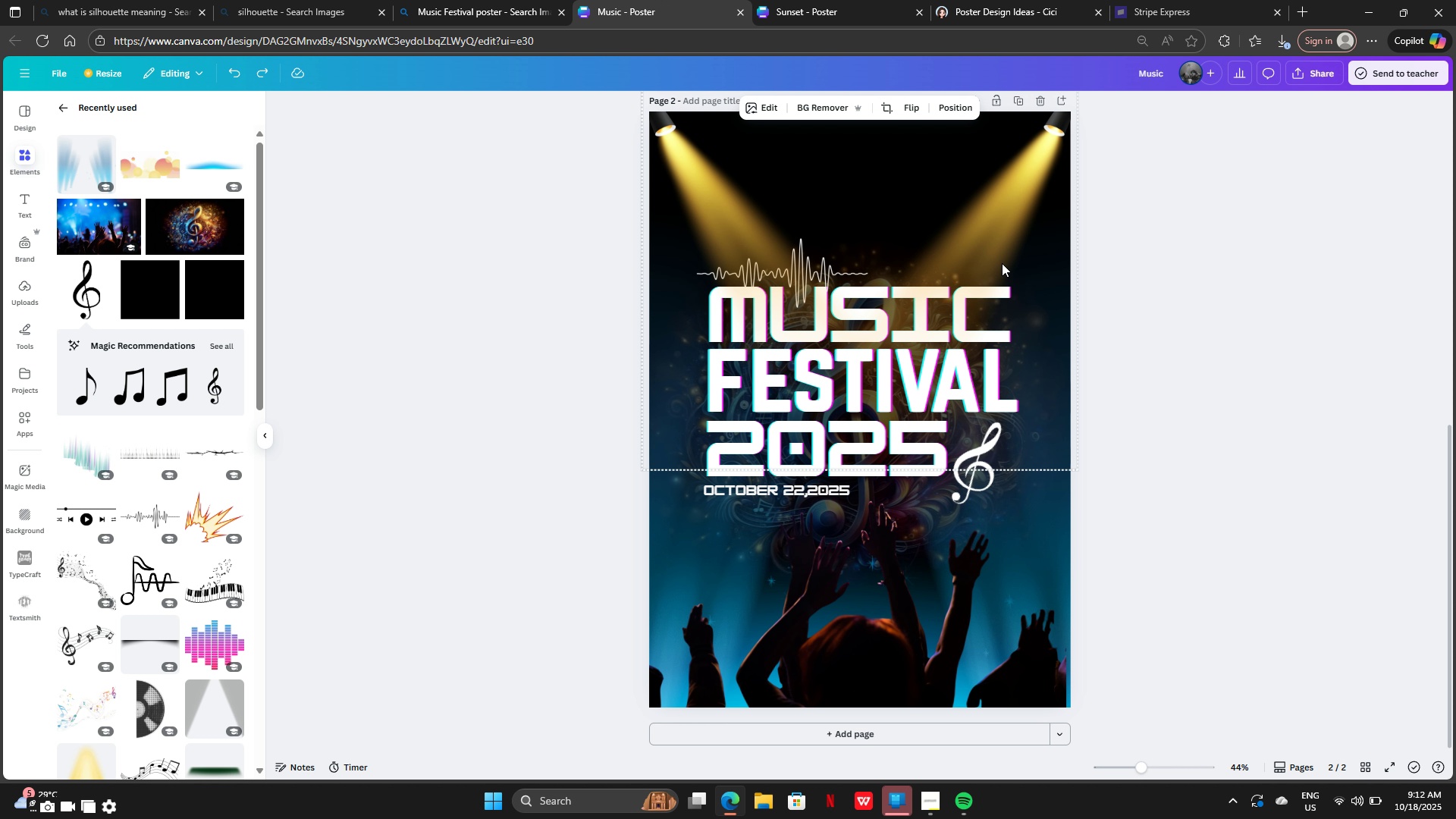 
scroll: coordinate [902, 416], scroll_direction: up, amount: 2.0
 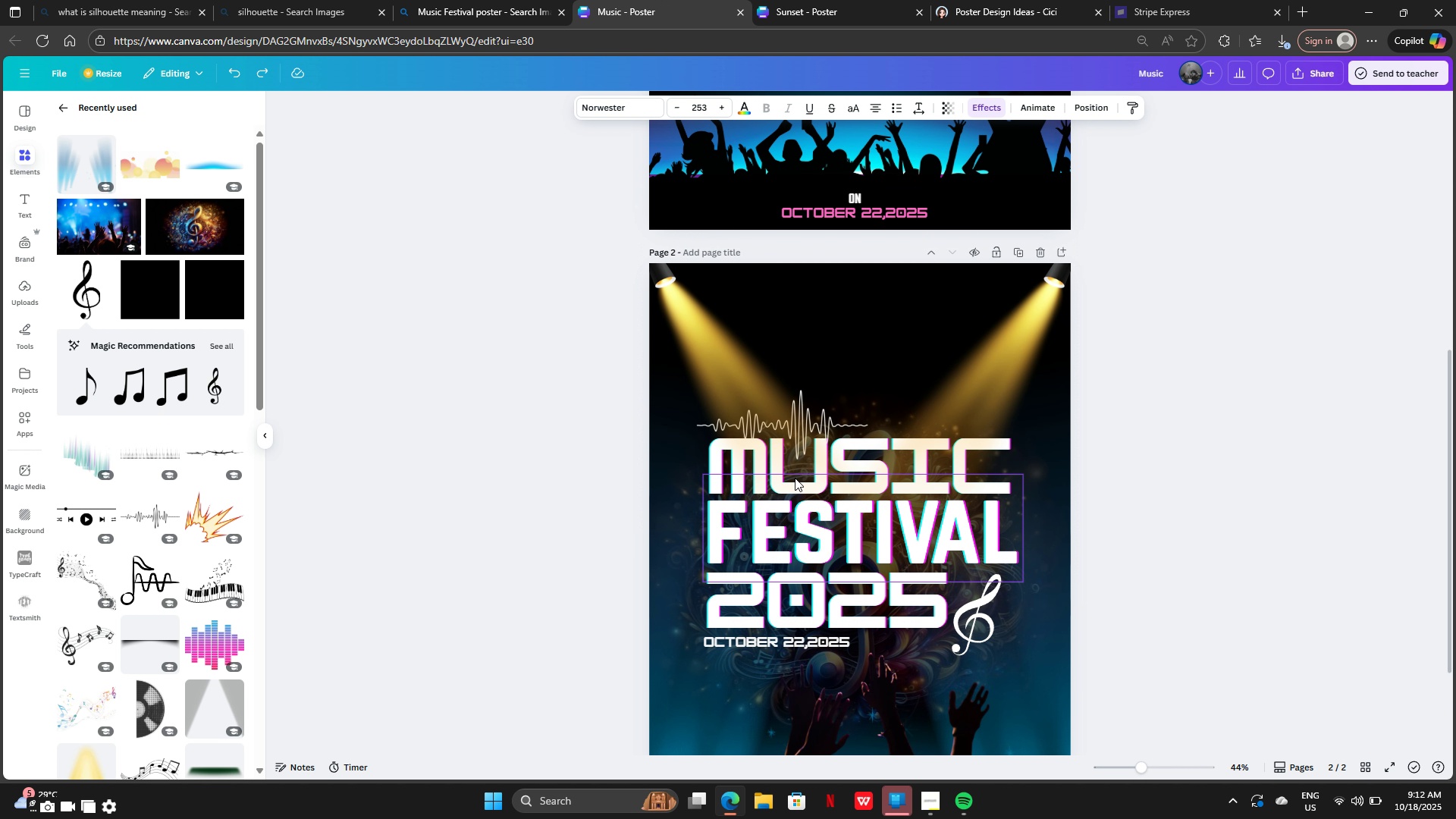 
left_click([786, 476])
 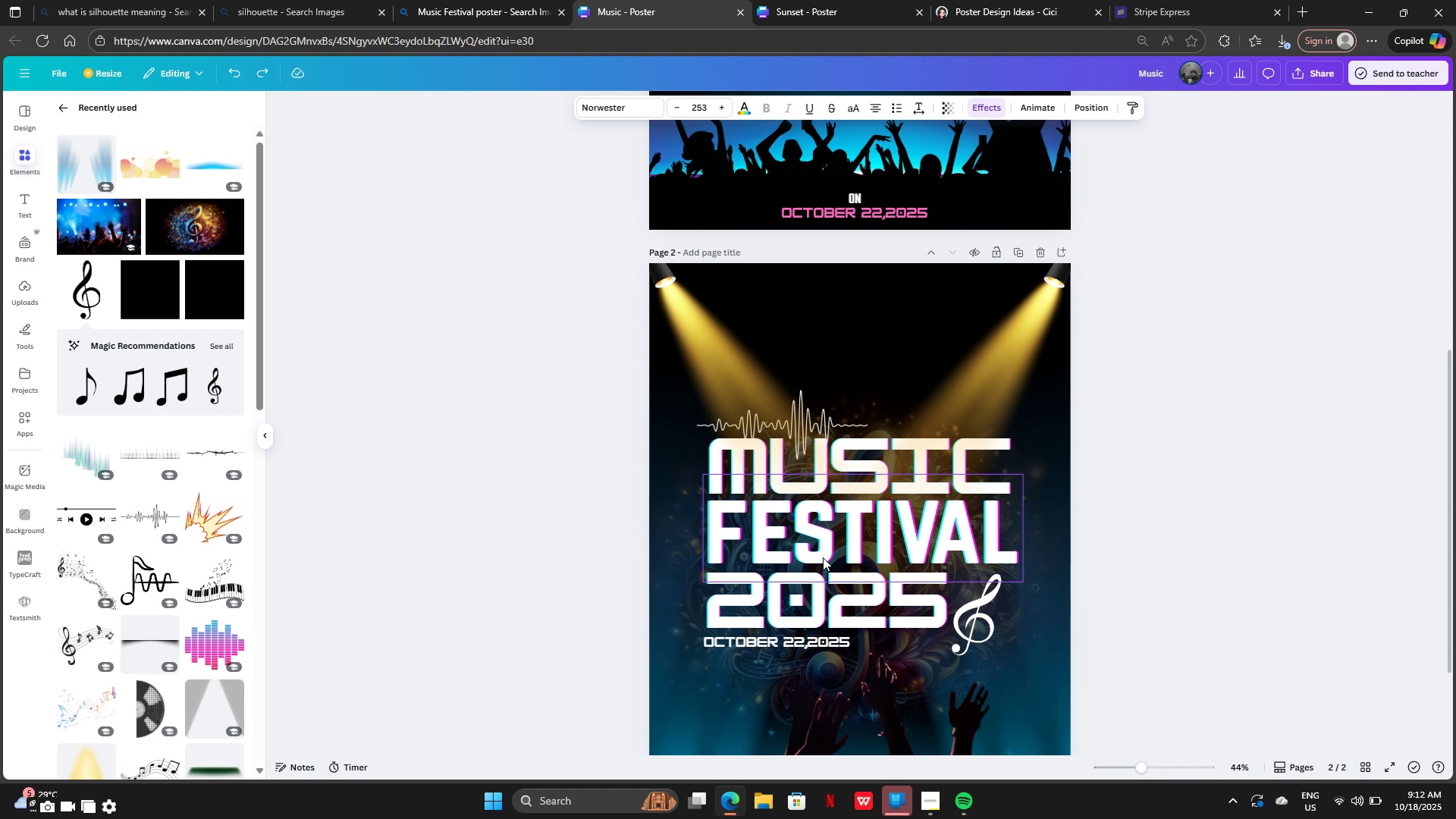 
scroll: coordinate [823, 557], scroll_direction: down, amount: 2.0
 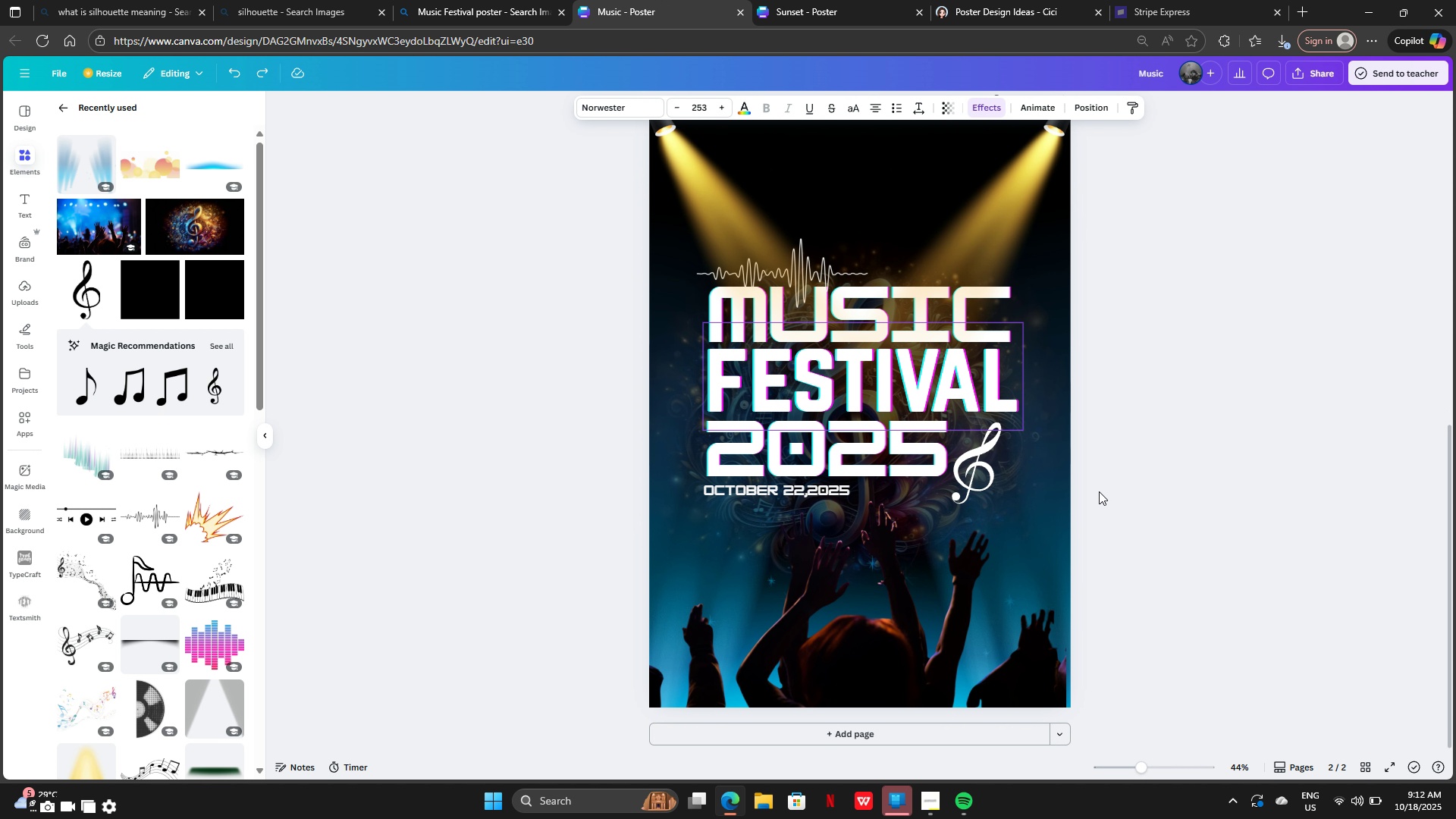 
left_click([1099, 491])
 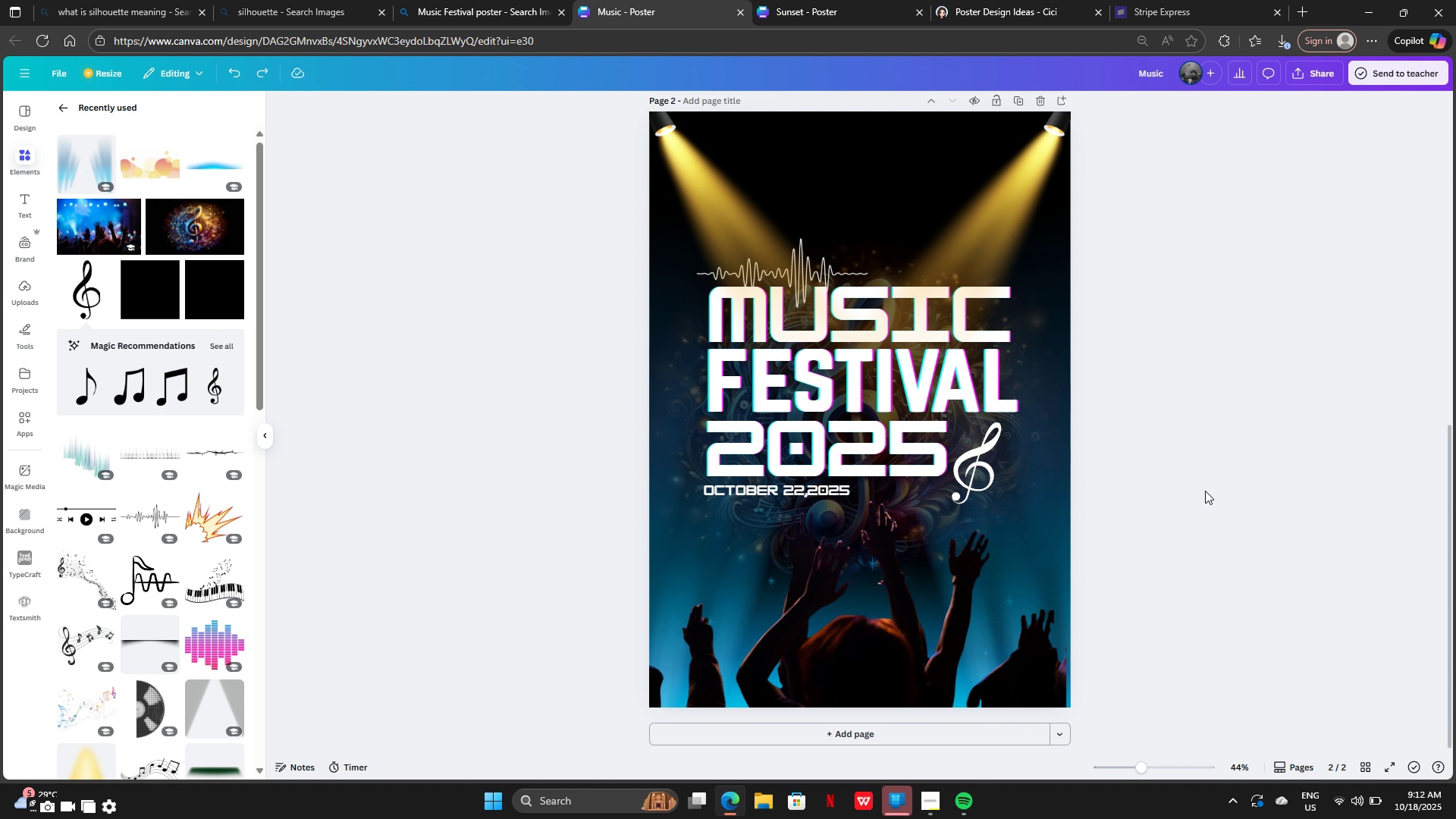 
triple_click([1205, 491])
 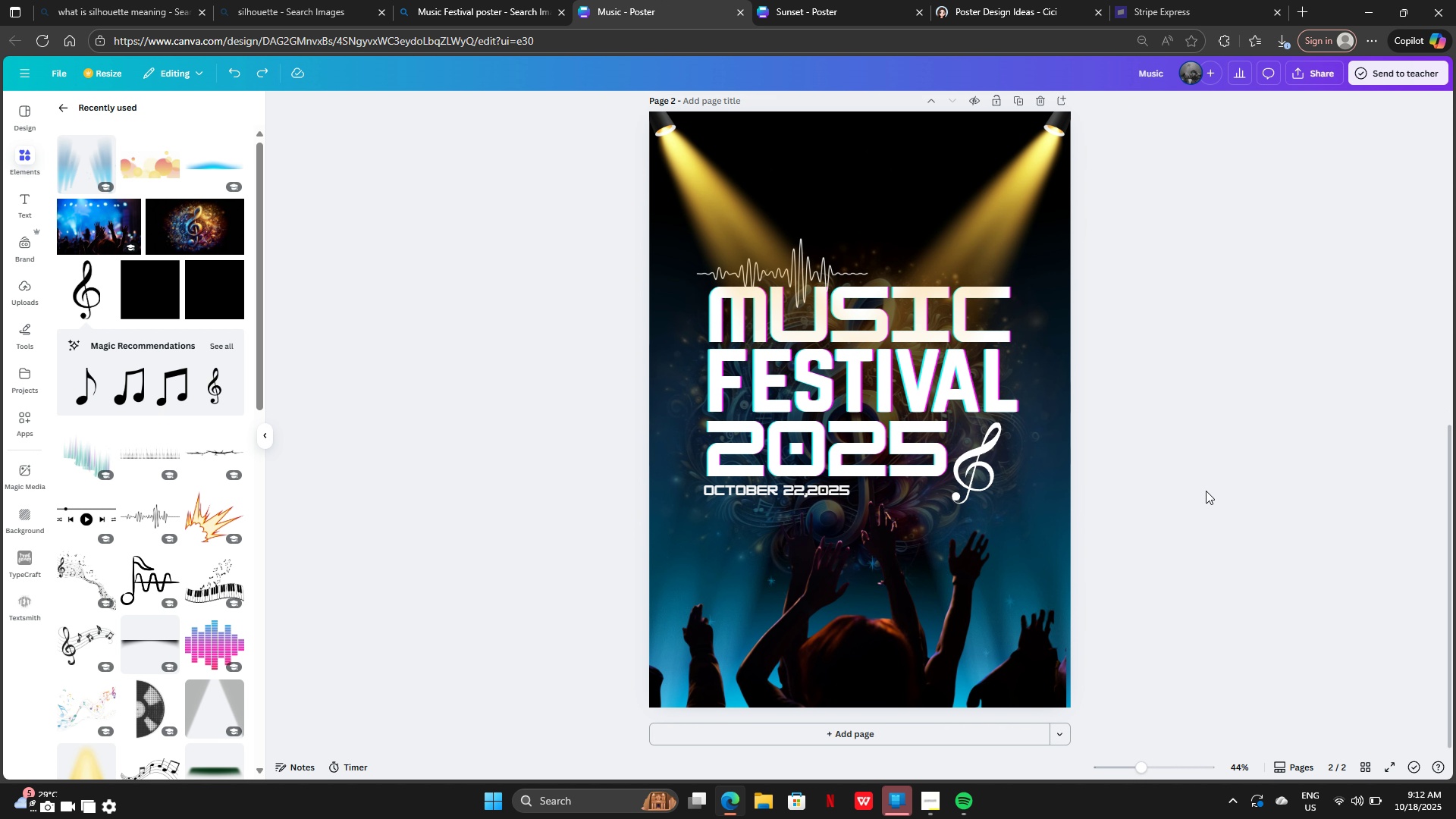 
scroll: coordinate [1206, 491], scroll_direction: up, amount: 5.0
 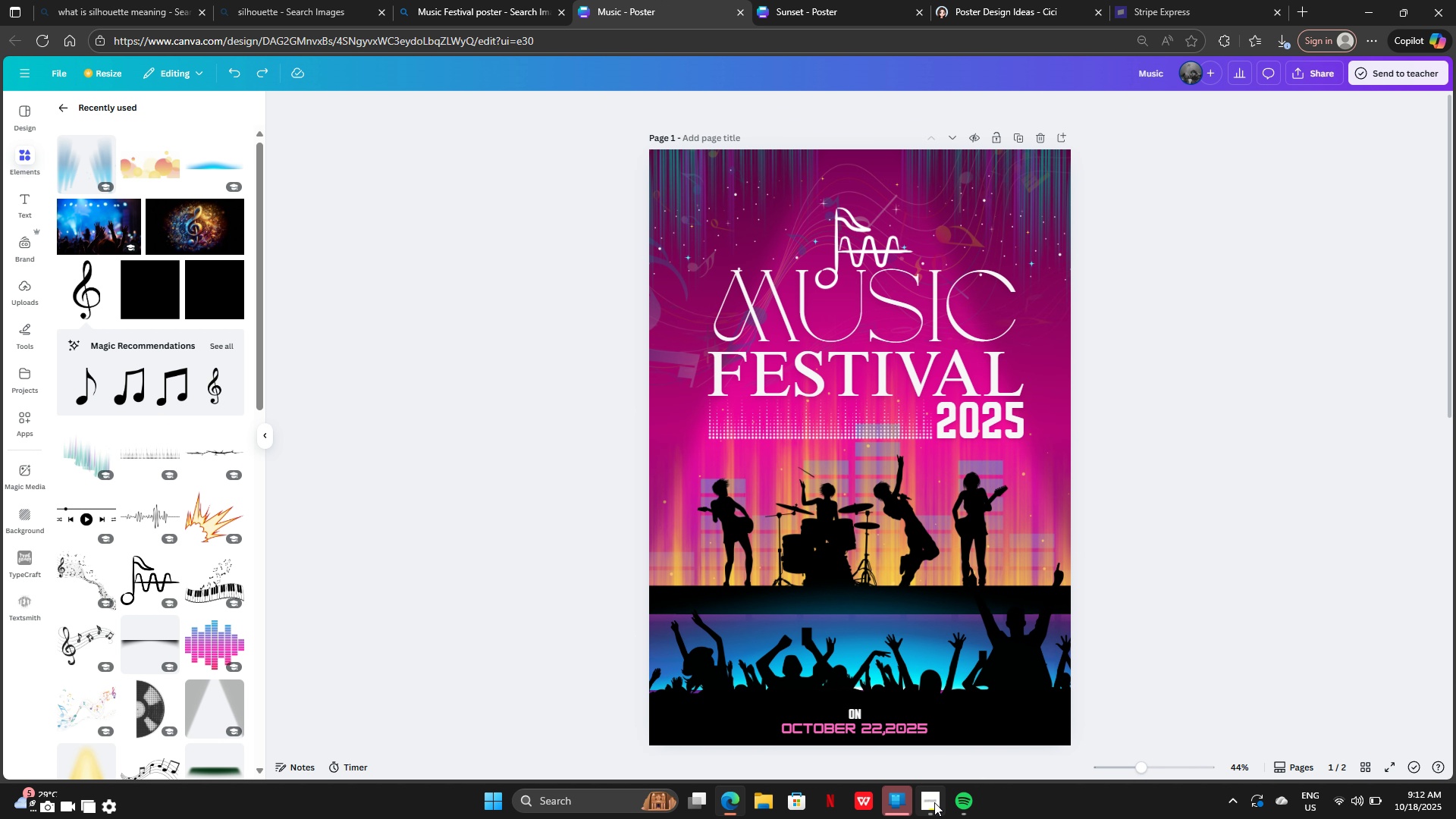 
left_click([934, 802])